 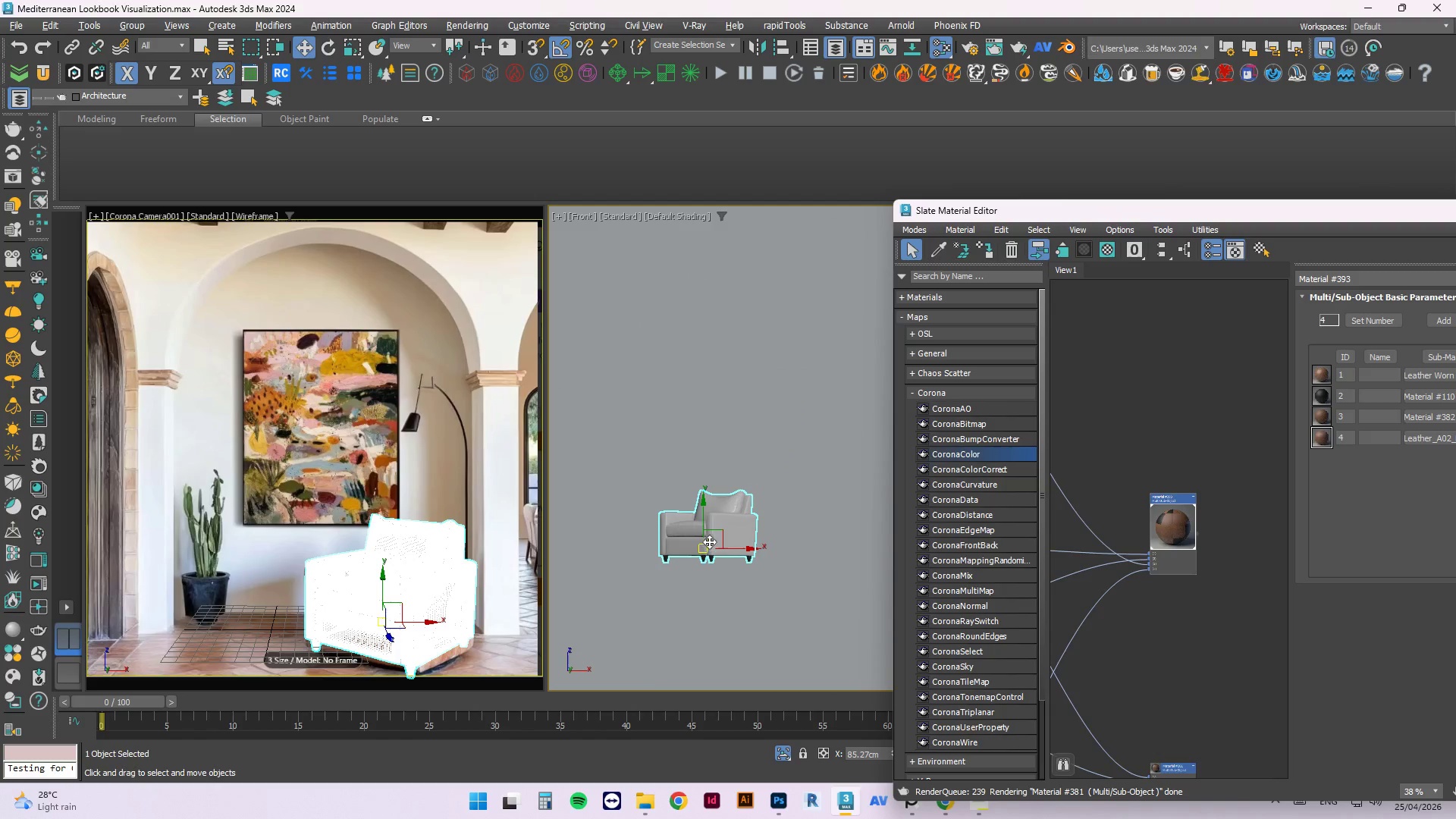 
left_click([789, 760])
 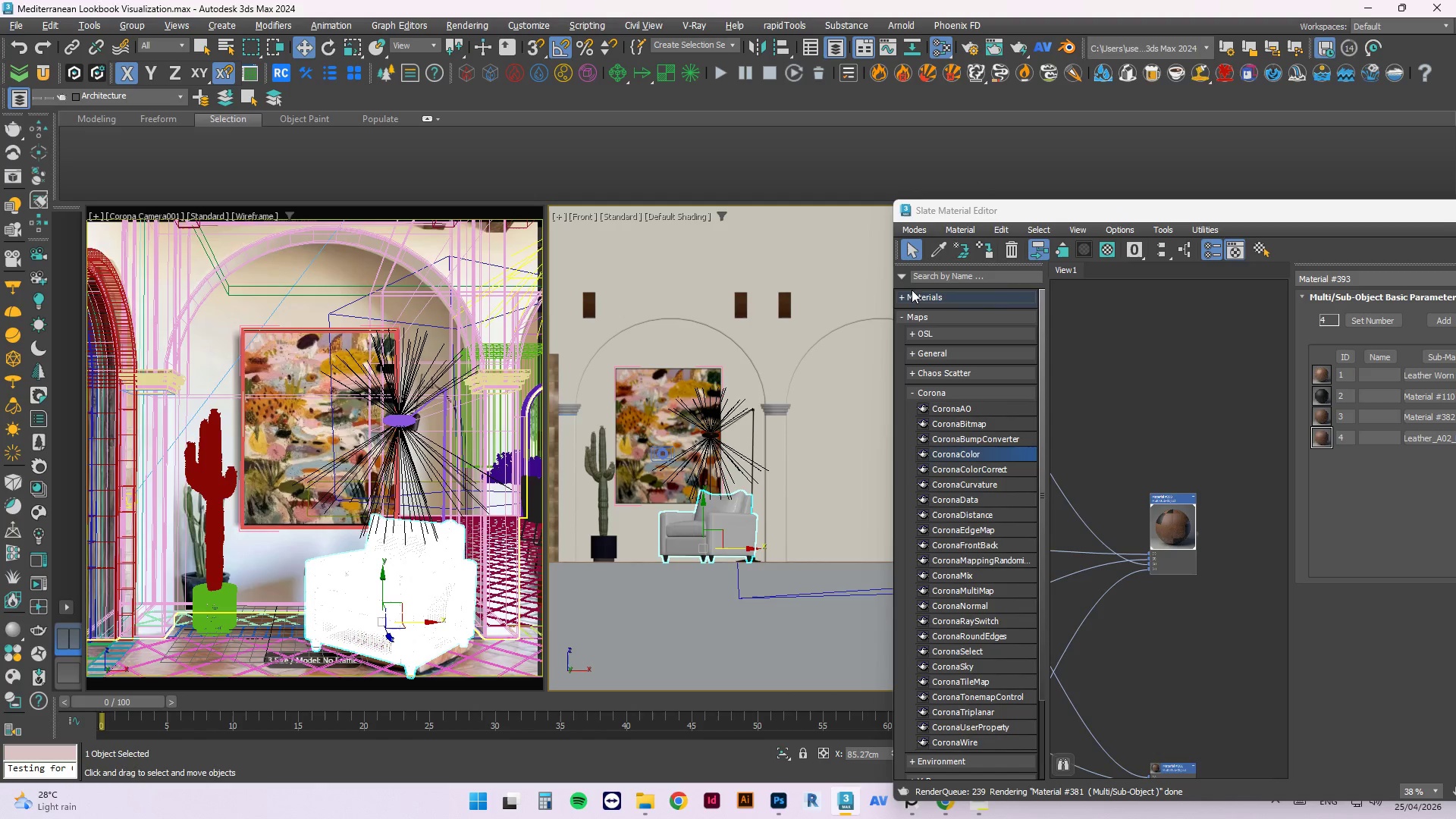 
hold_key(key=AltLeft, duration=0.78)
 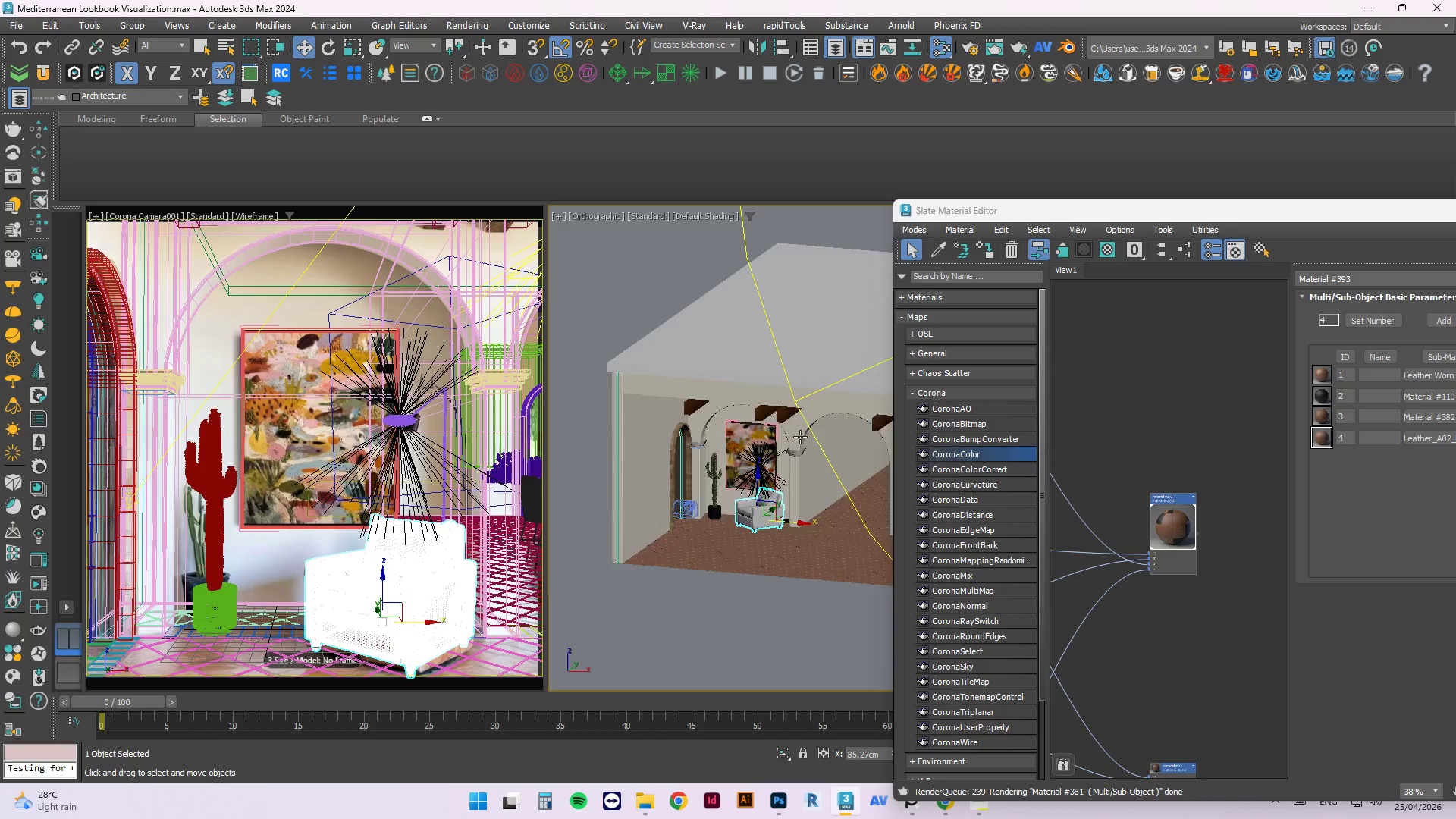 
scroll: coordinate [799, 457], scroll_direction: down, amount: 3.0
 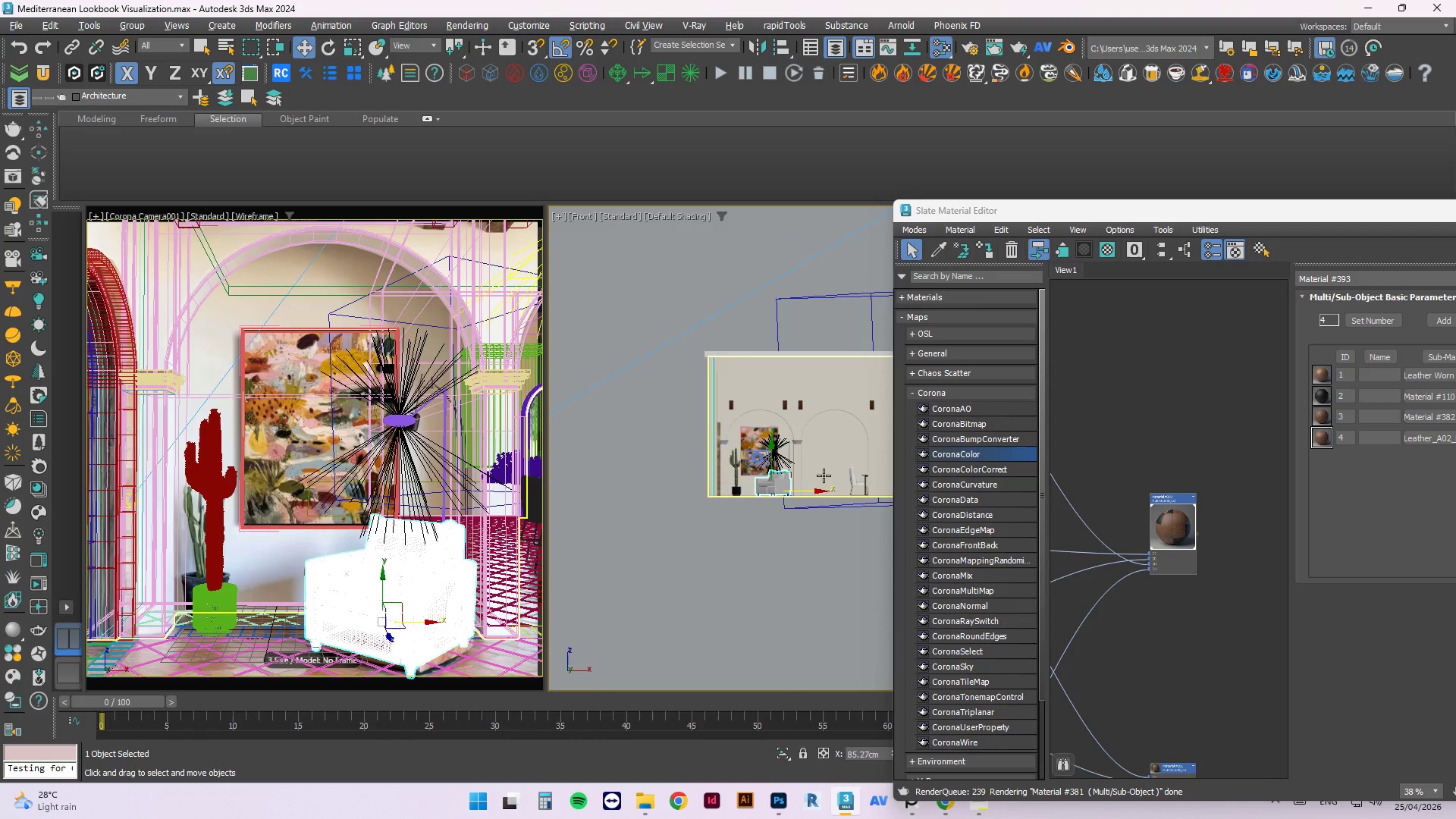 
scroll: coordinate [797, 444], scroll_direction: up, amount: 4.0
 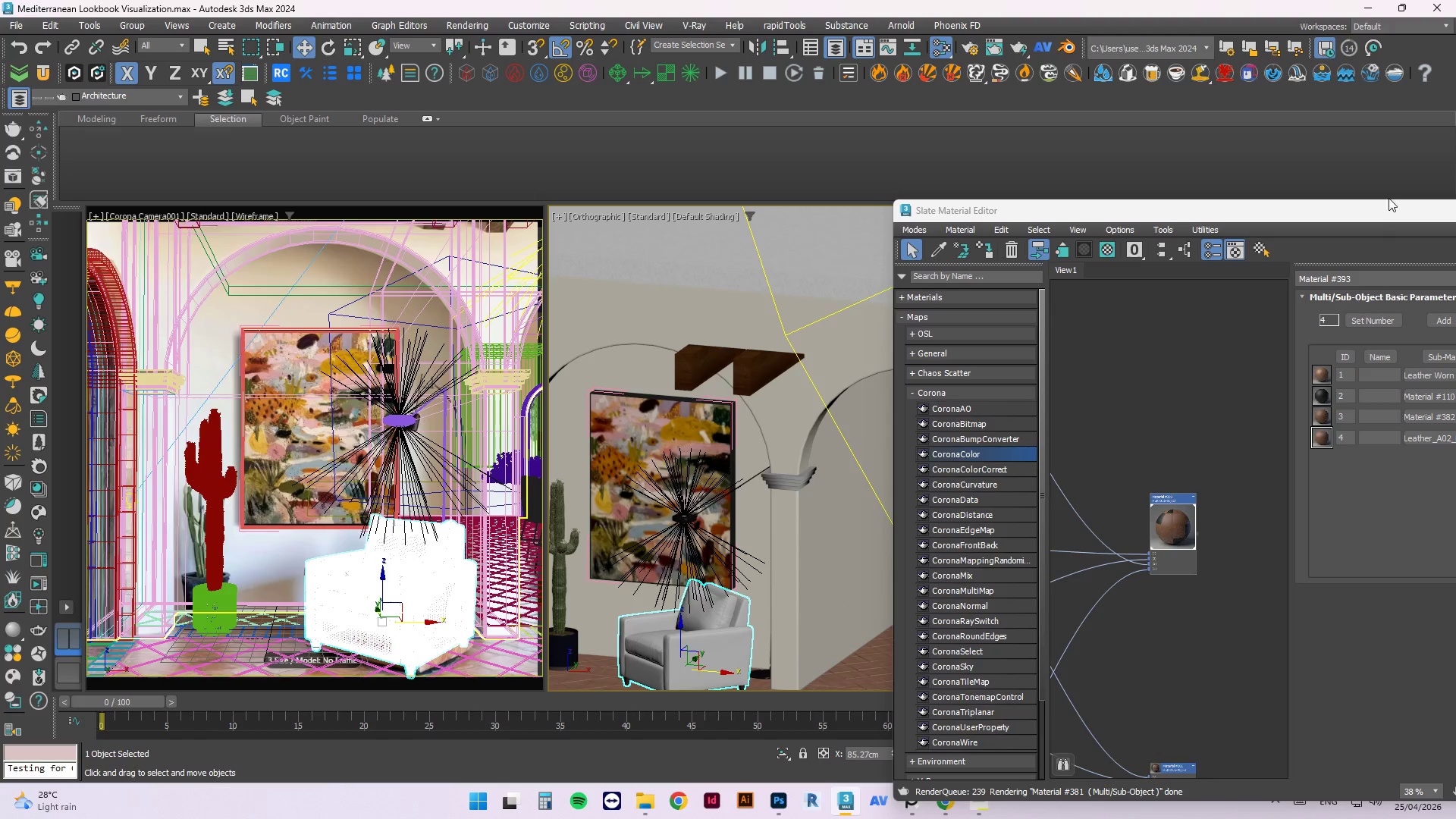 
left_click_drag(start_coordinate=[1376, 211], to_coordinate=[1160, 226])
 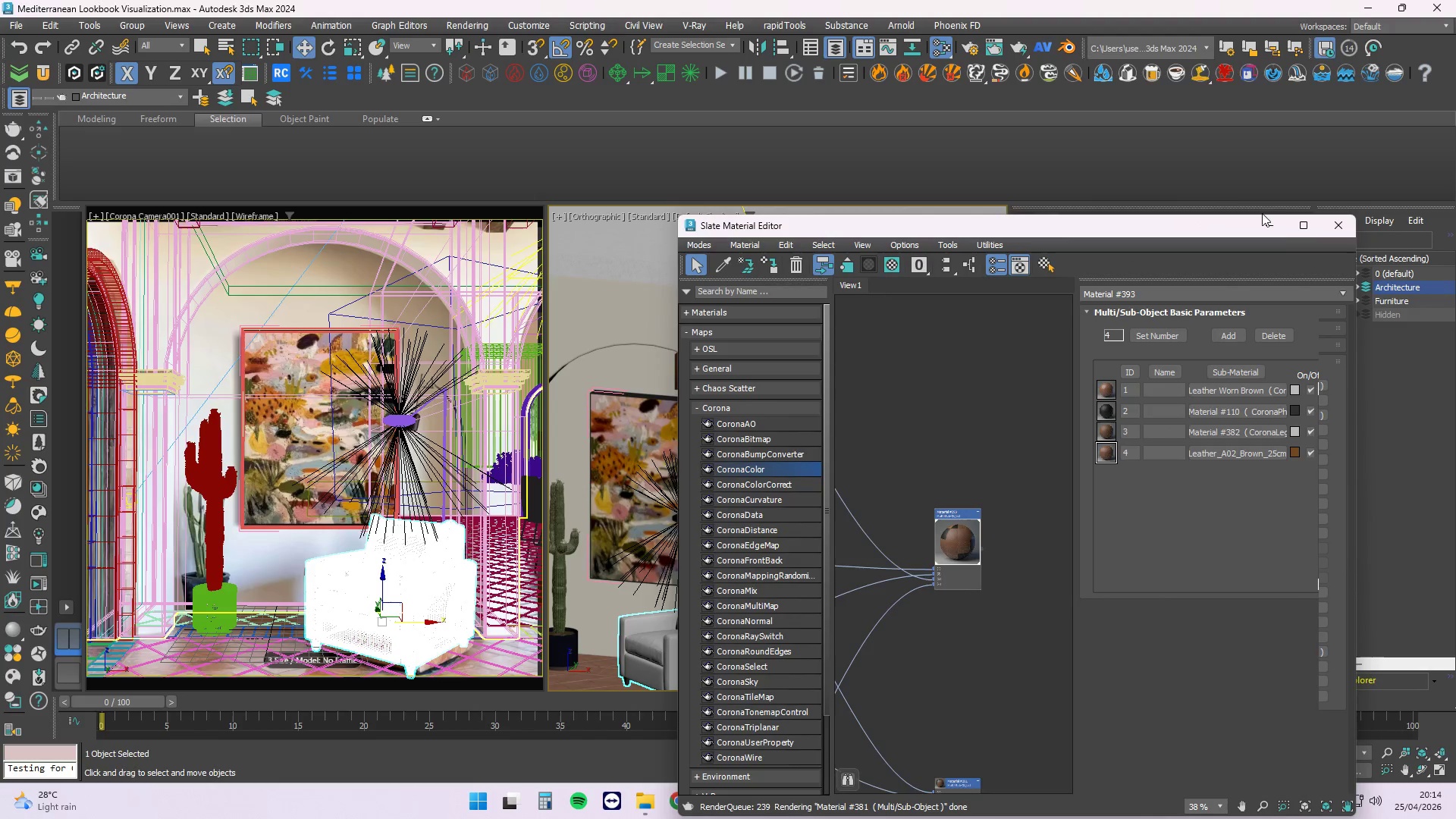 
left_click([1265, 221])
 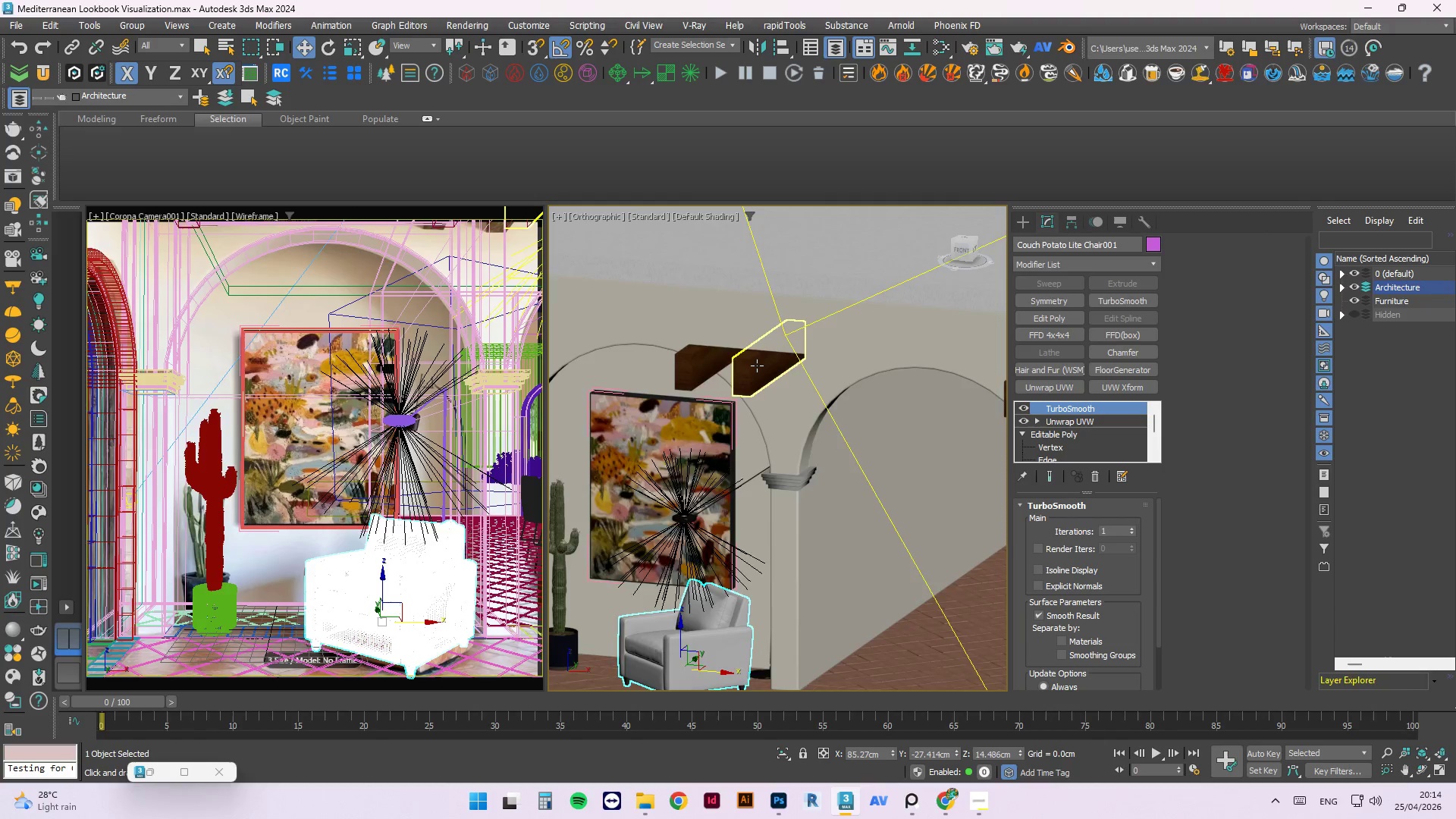 
scroll: coordinate [758, 365], scroll_direction: down, amount: 2.0
 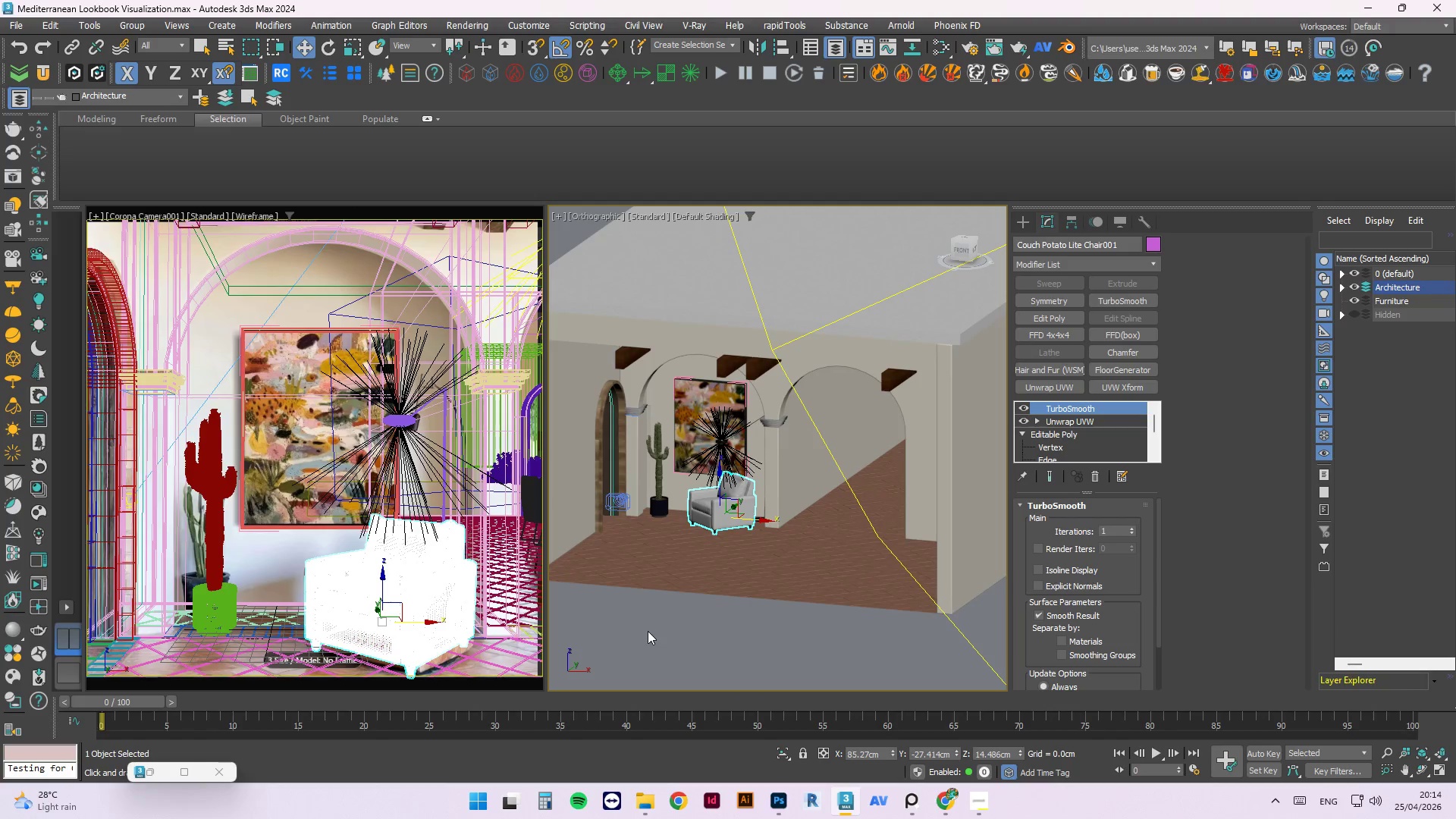 
left_click([648, 631])
 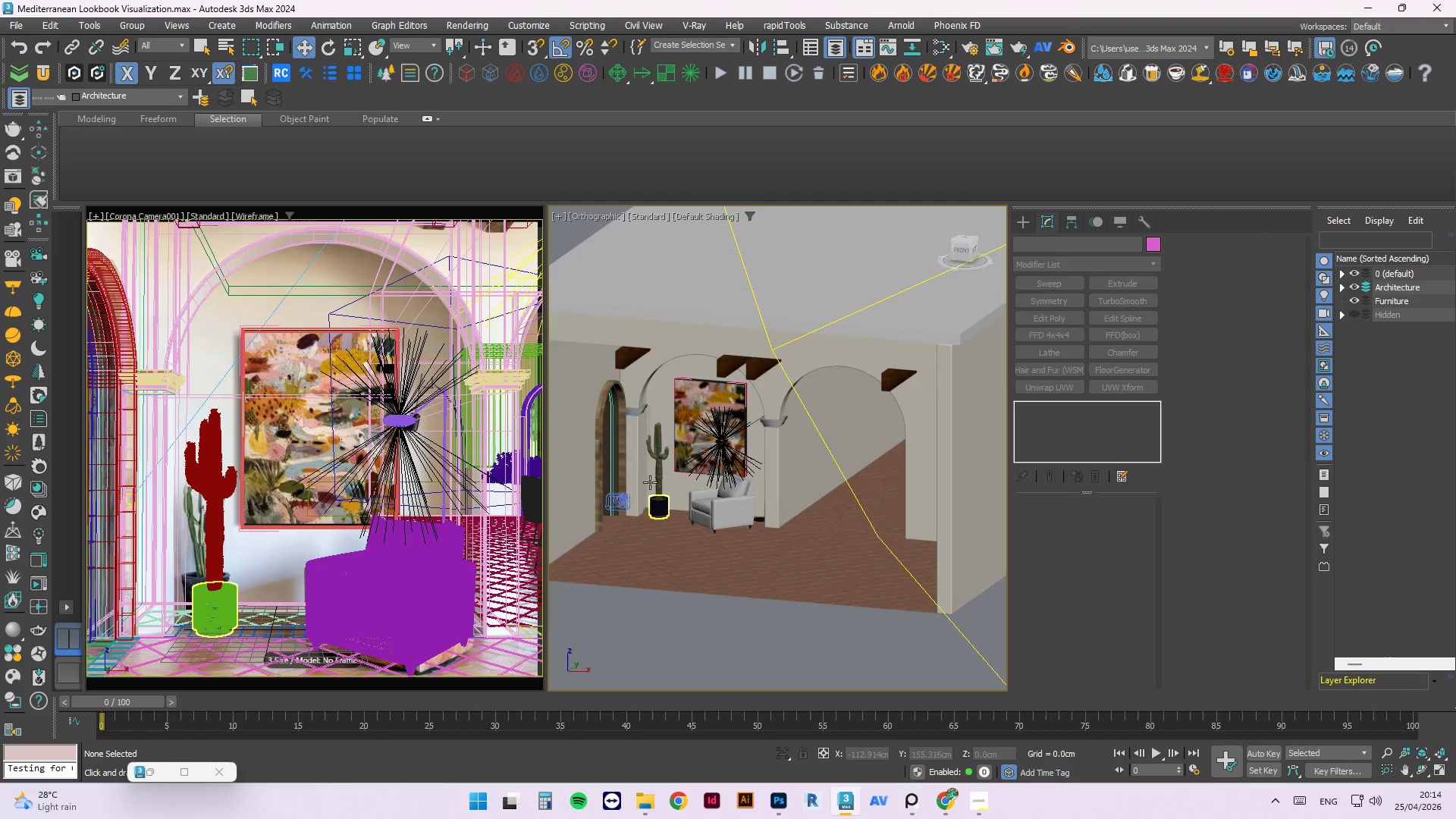 
scroll: coordinate [632, 544], scroll_direction: up, amount: 9.0
 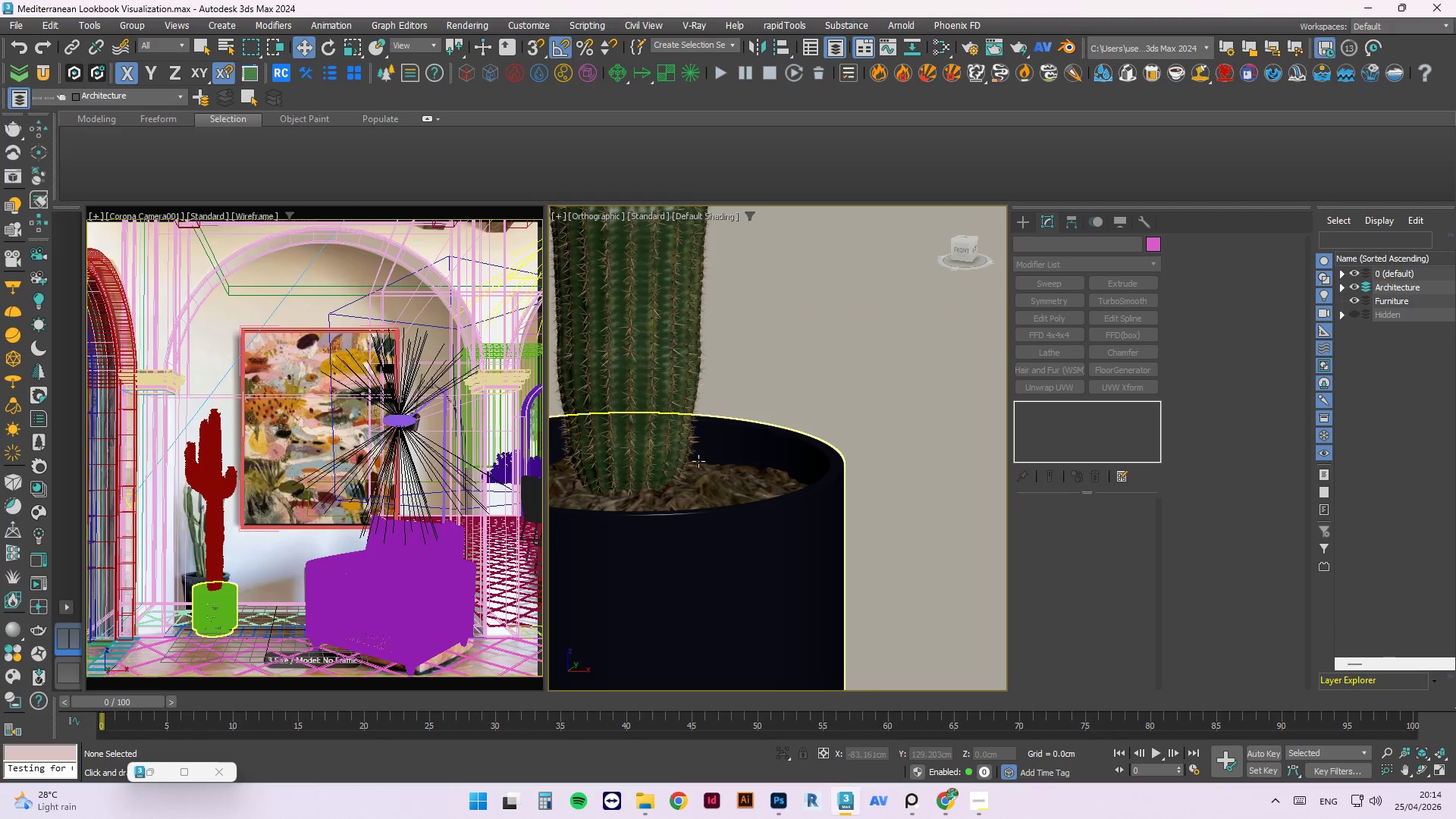 
scroll: coordinate [704, 447], scroll_direction: down, amount: 8.0
 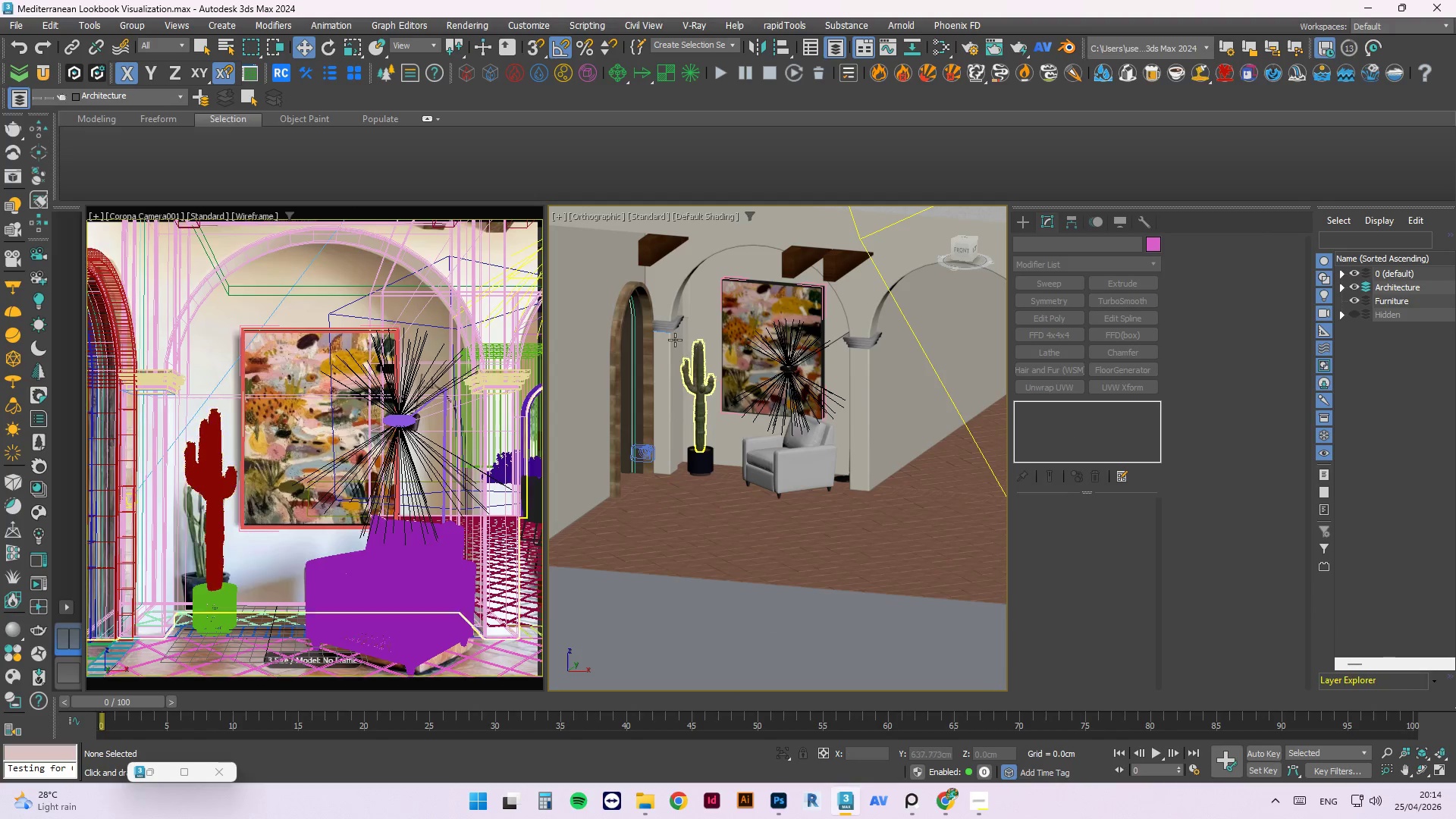 
scroll: coordinate [627, 305], scroll_direction: up, amount: 10.0
 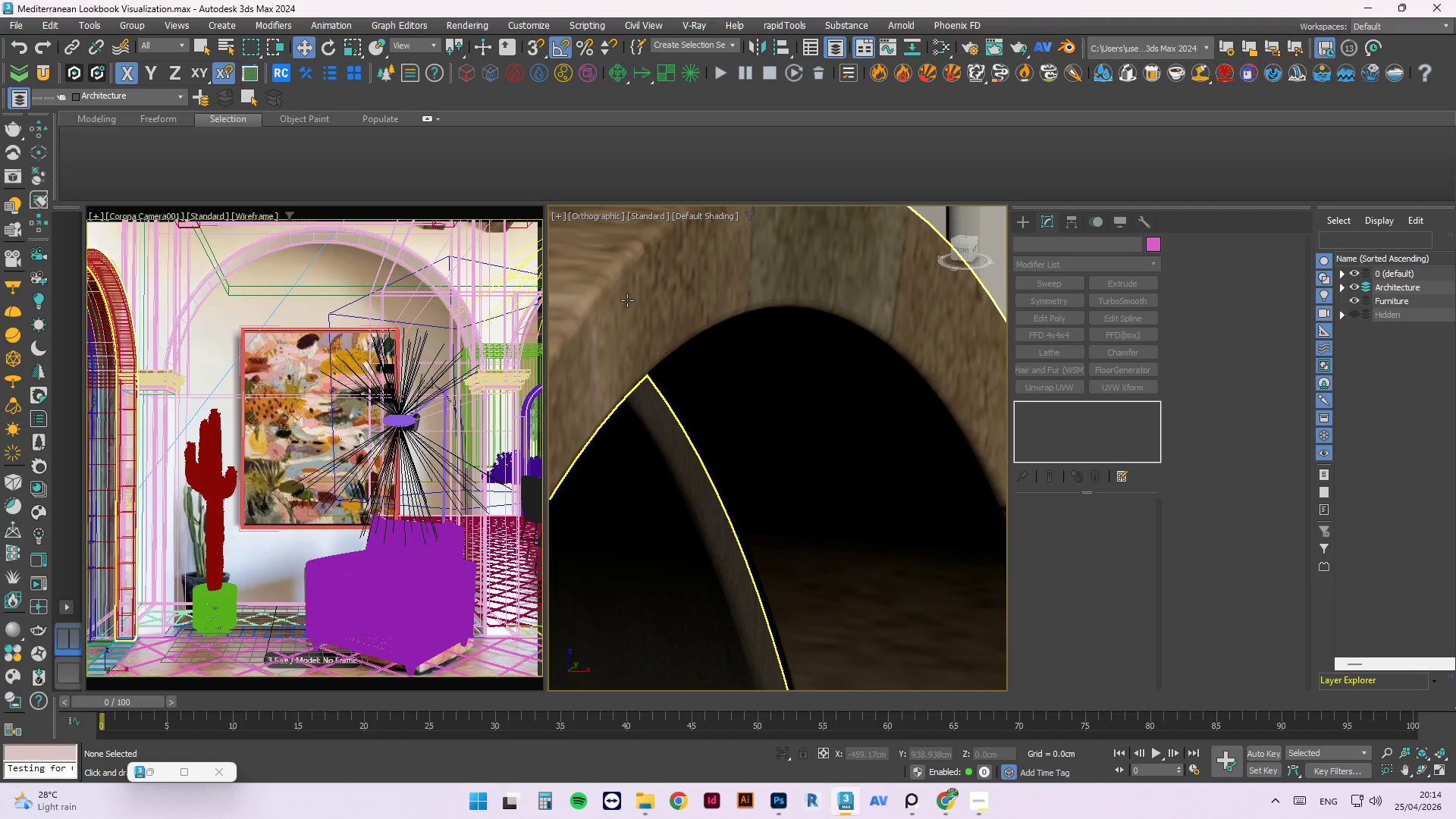 
scroll: coordinate [692, 464], scroll_direction: down, amount: 5.0
 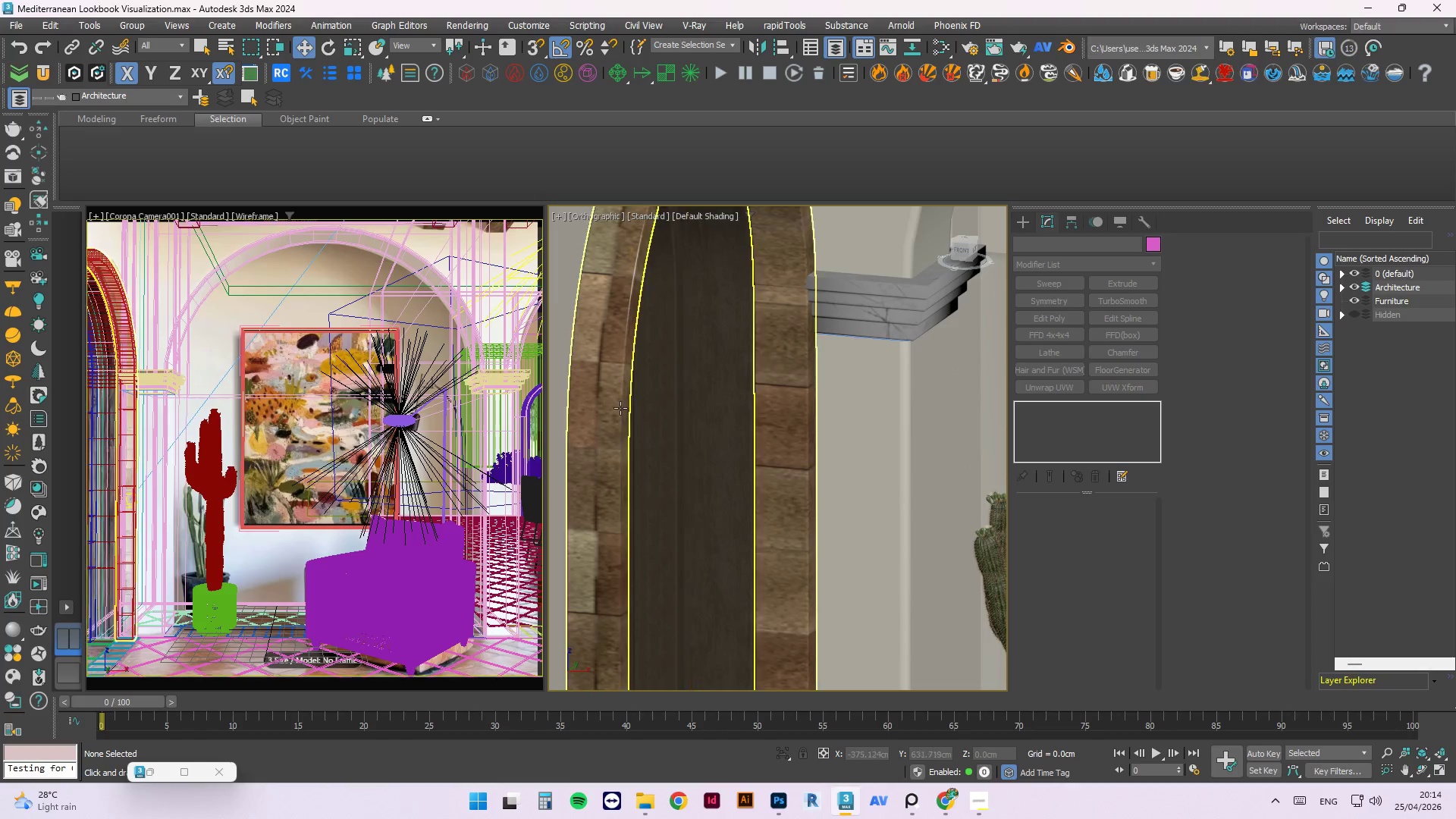 
left_click([620, 407])
 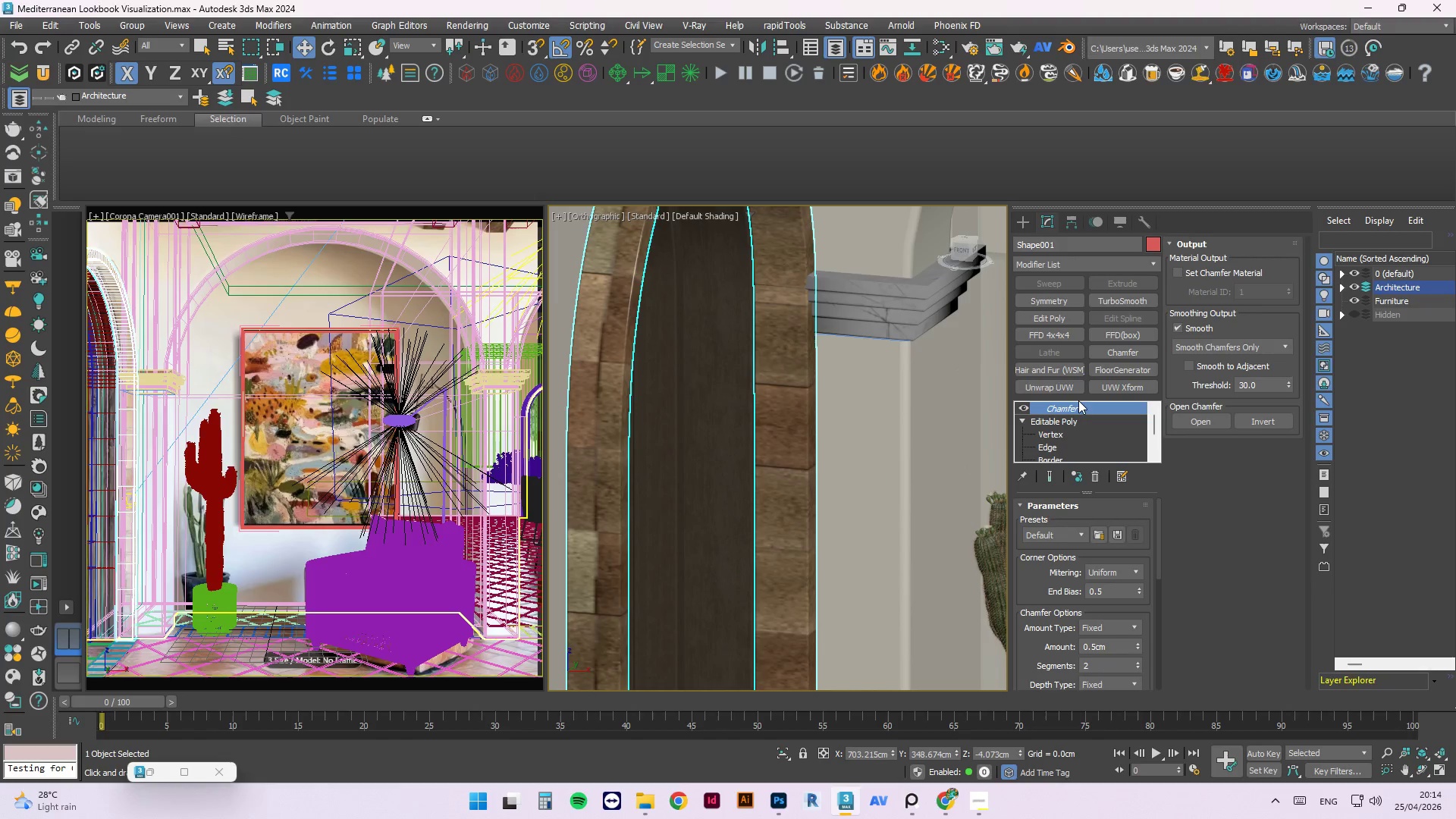 
left_click([1068, 382])
 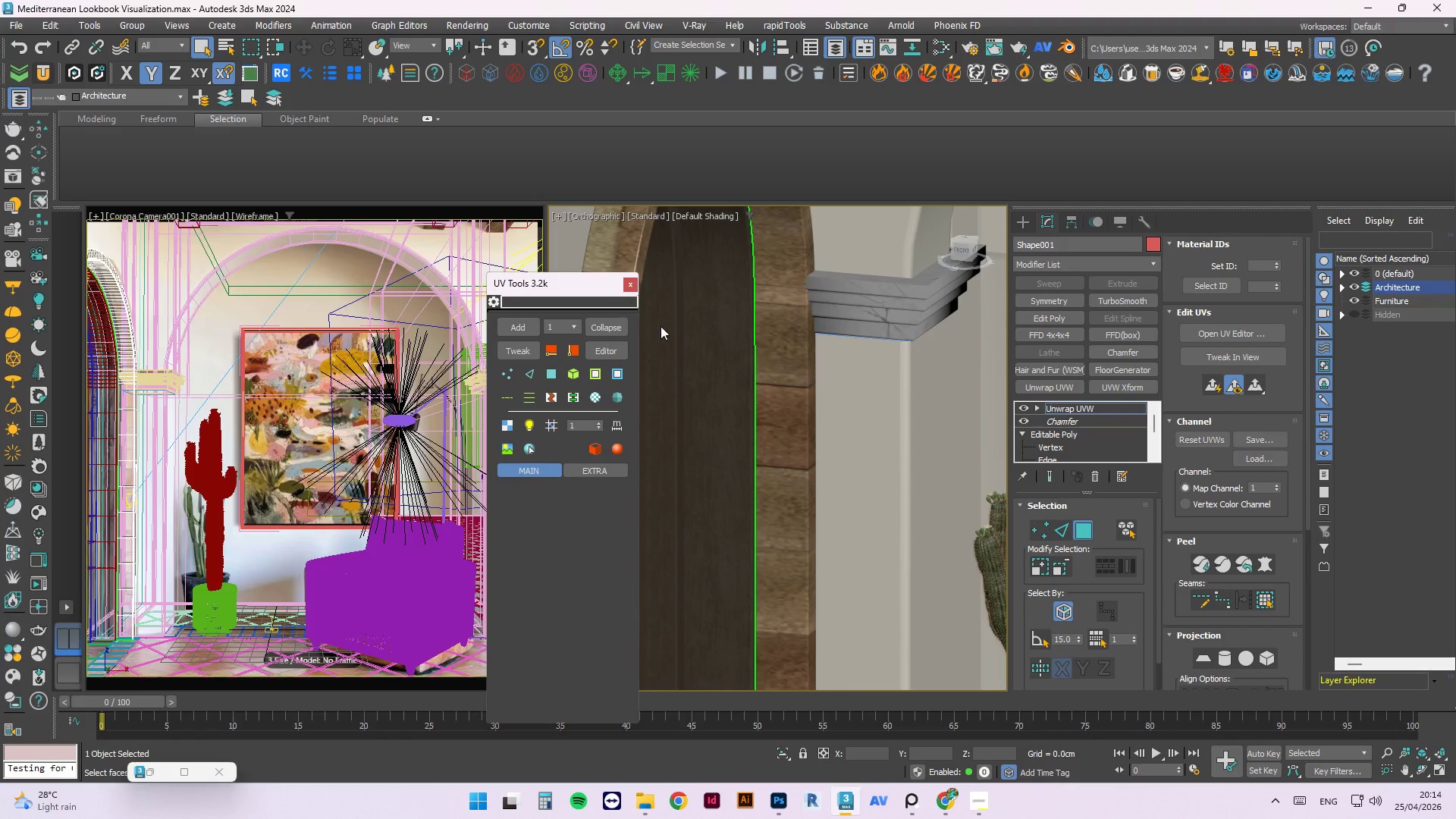 
left_click([526, 350])
 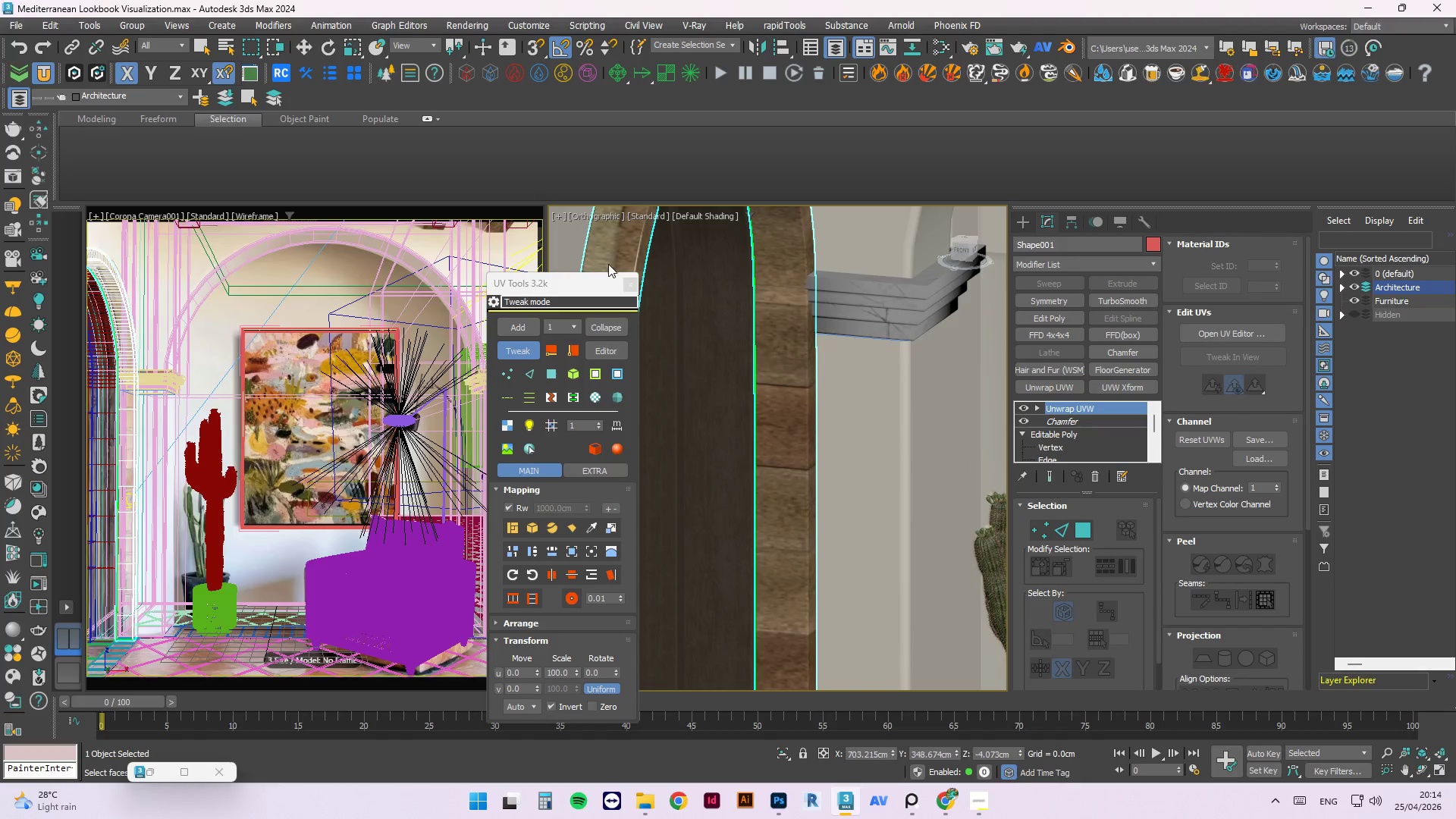 
left_click_drag(start_coordinate=[588, 287], to_coordinate=[393, 273])
 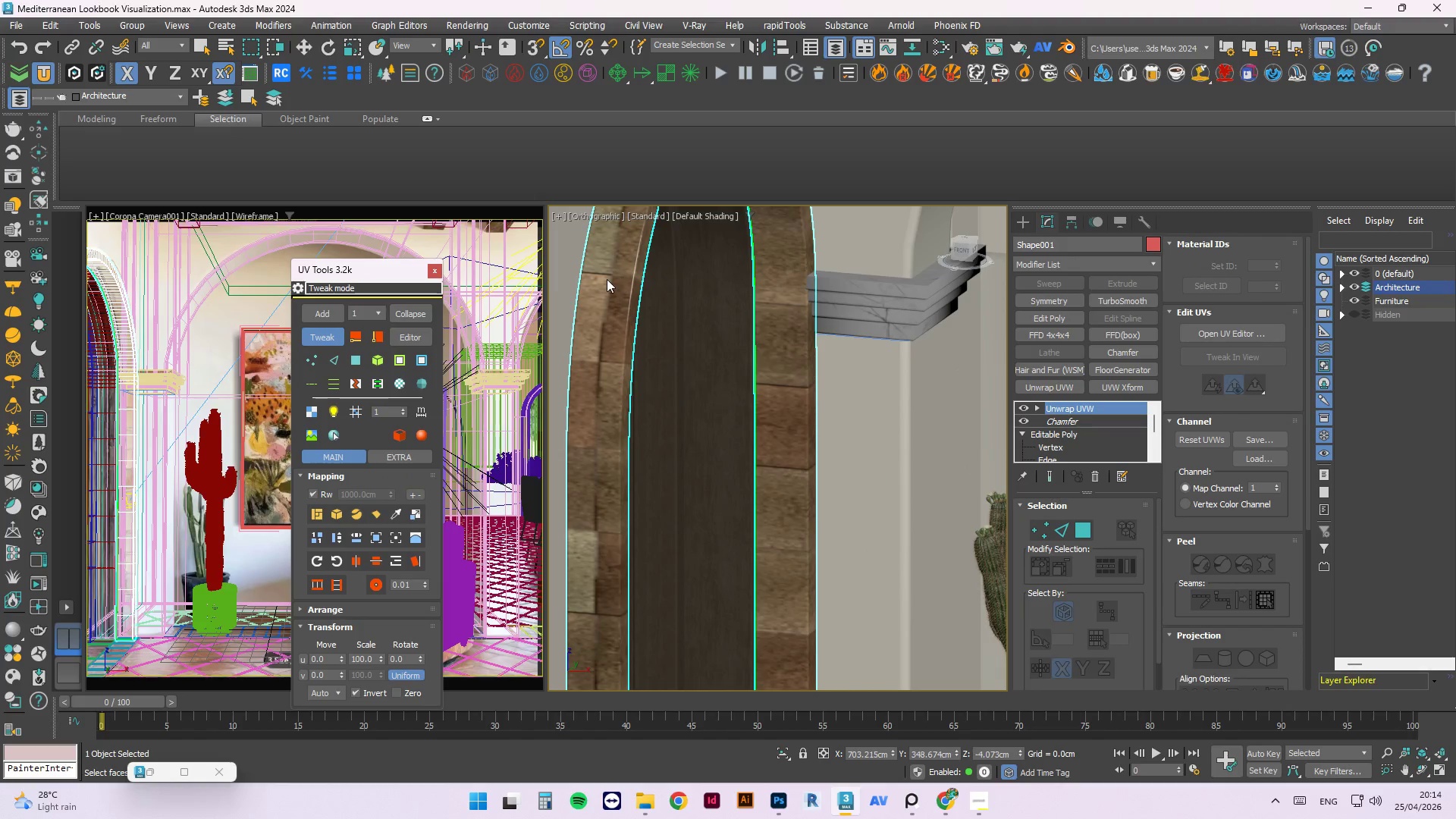 
left_click_drag(start_coordinate=[606, 279], to_coordinate=[568, 276])
 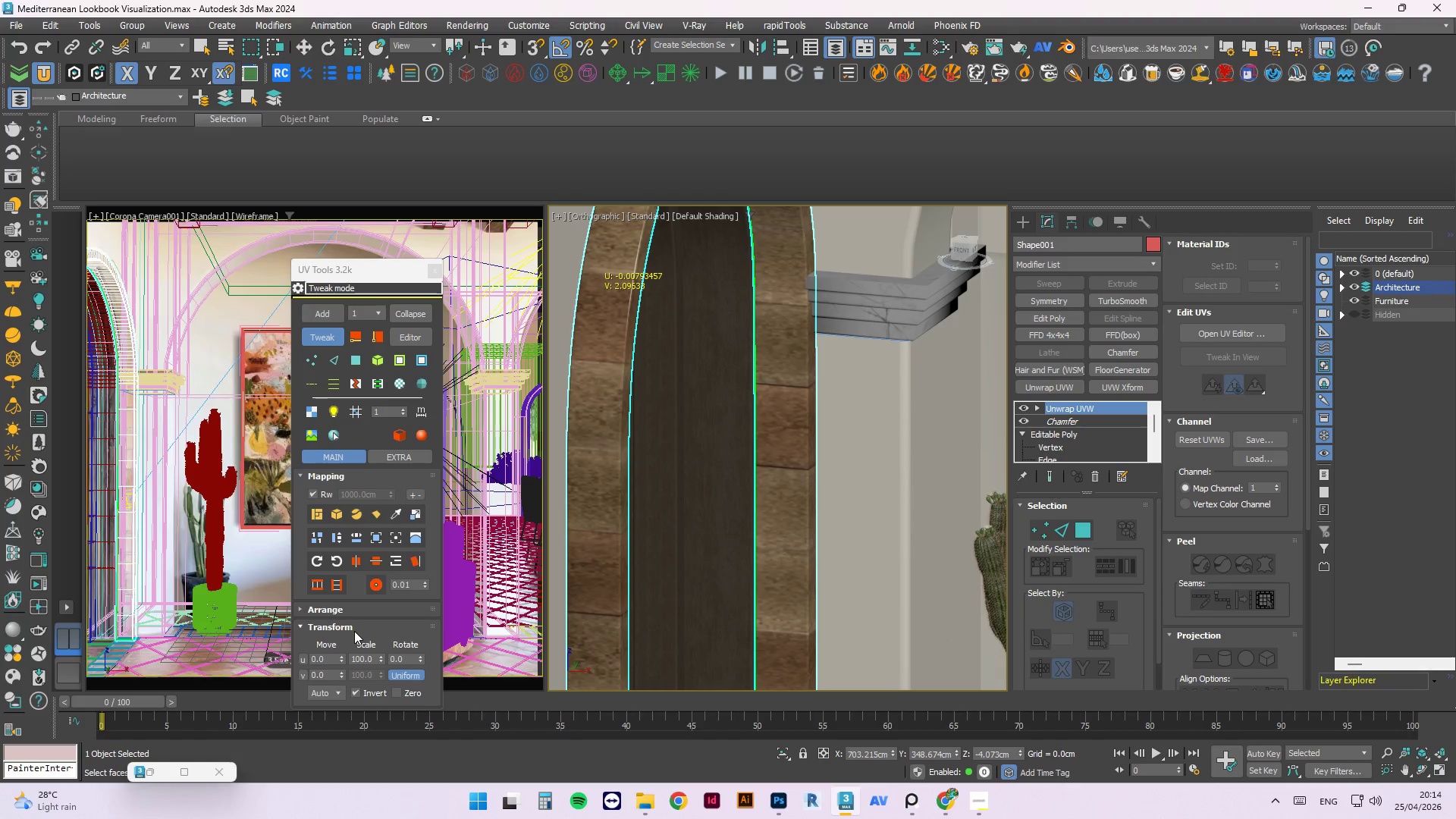 
wait(5.55)
 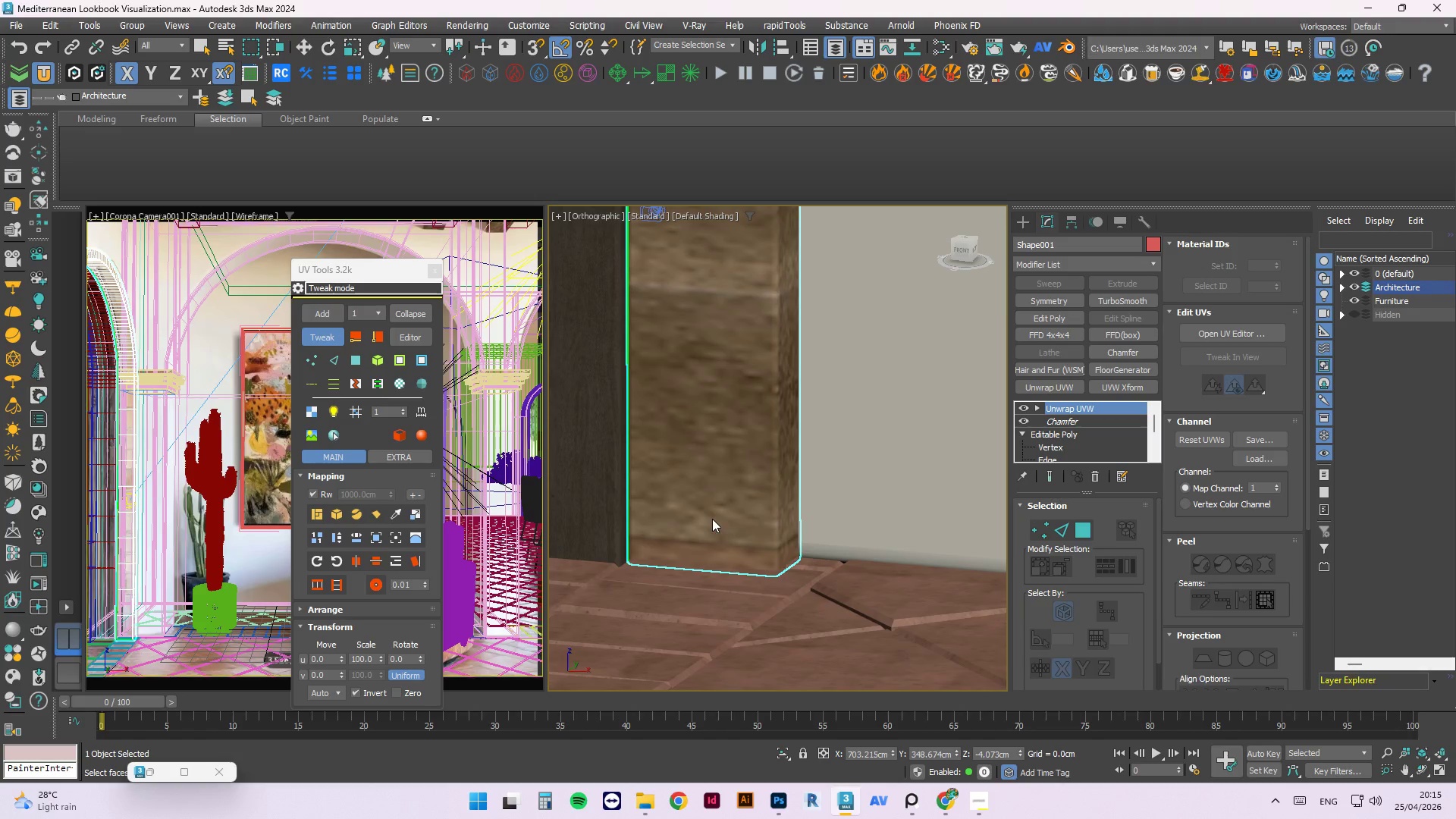 
left_click_drag(start_coordinate=[712, 519], to_coordinate=[712, 554])
 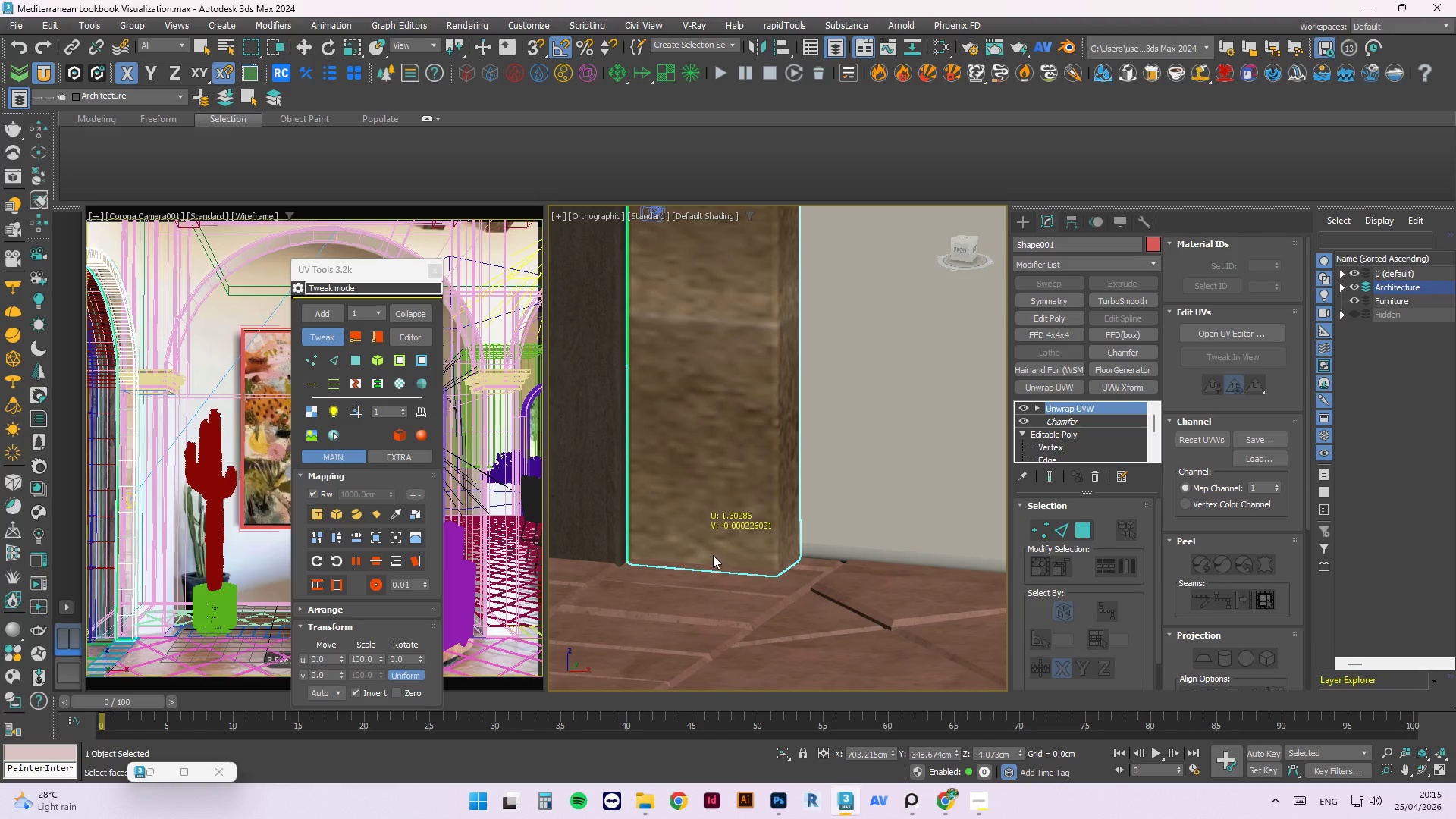 
scroll: coordinate [712, 519], scroll_direction: up, amount: 3.0
 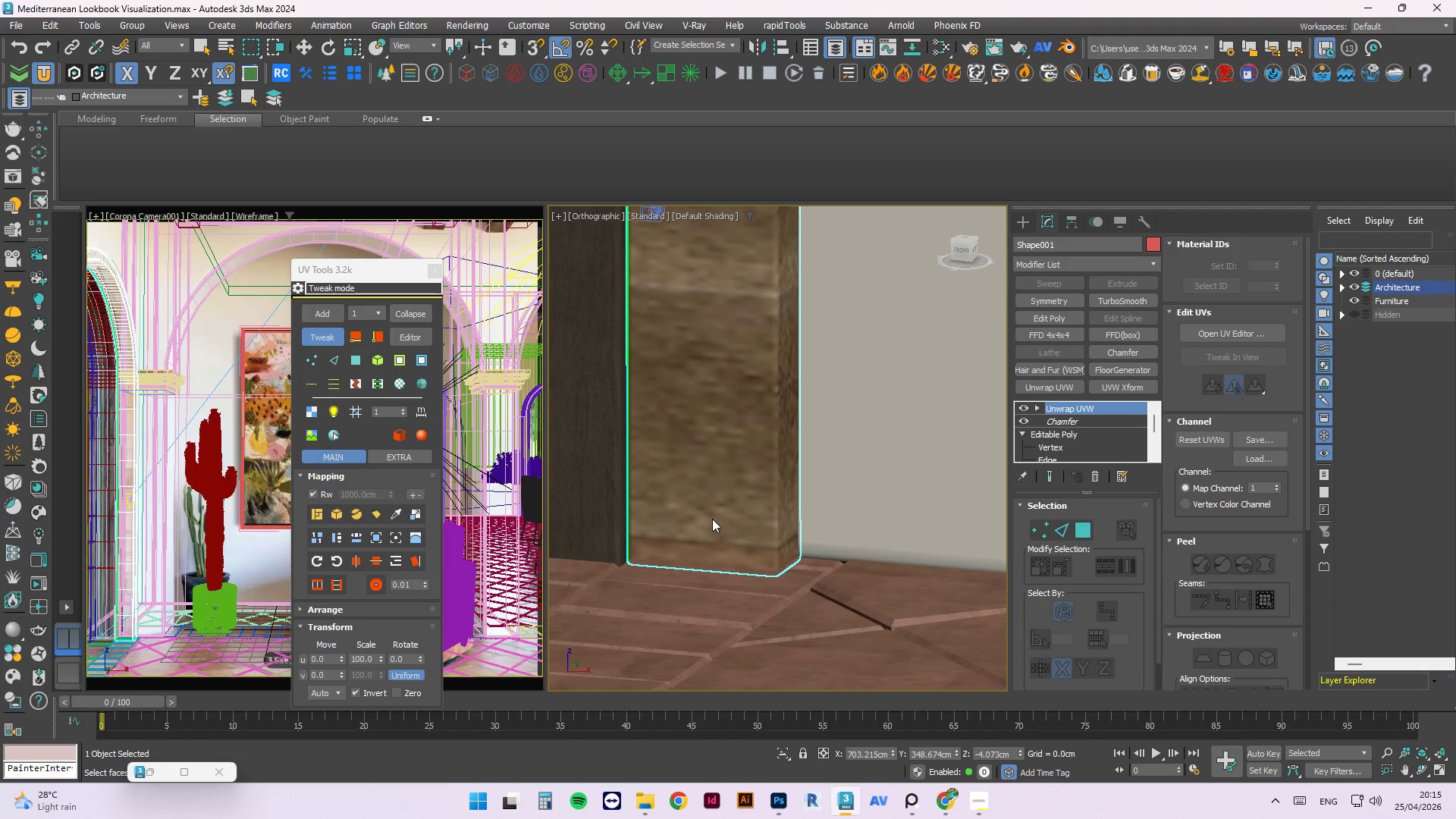 
scroll: coordinate [762, 320], scroll_direction: down, amount: 2.0
 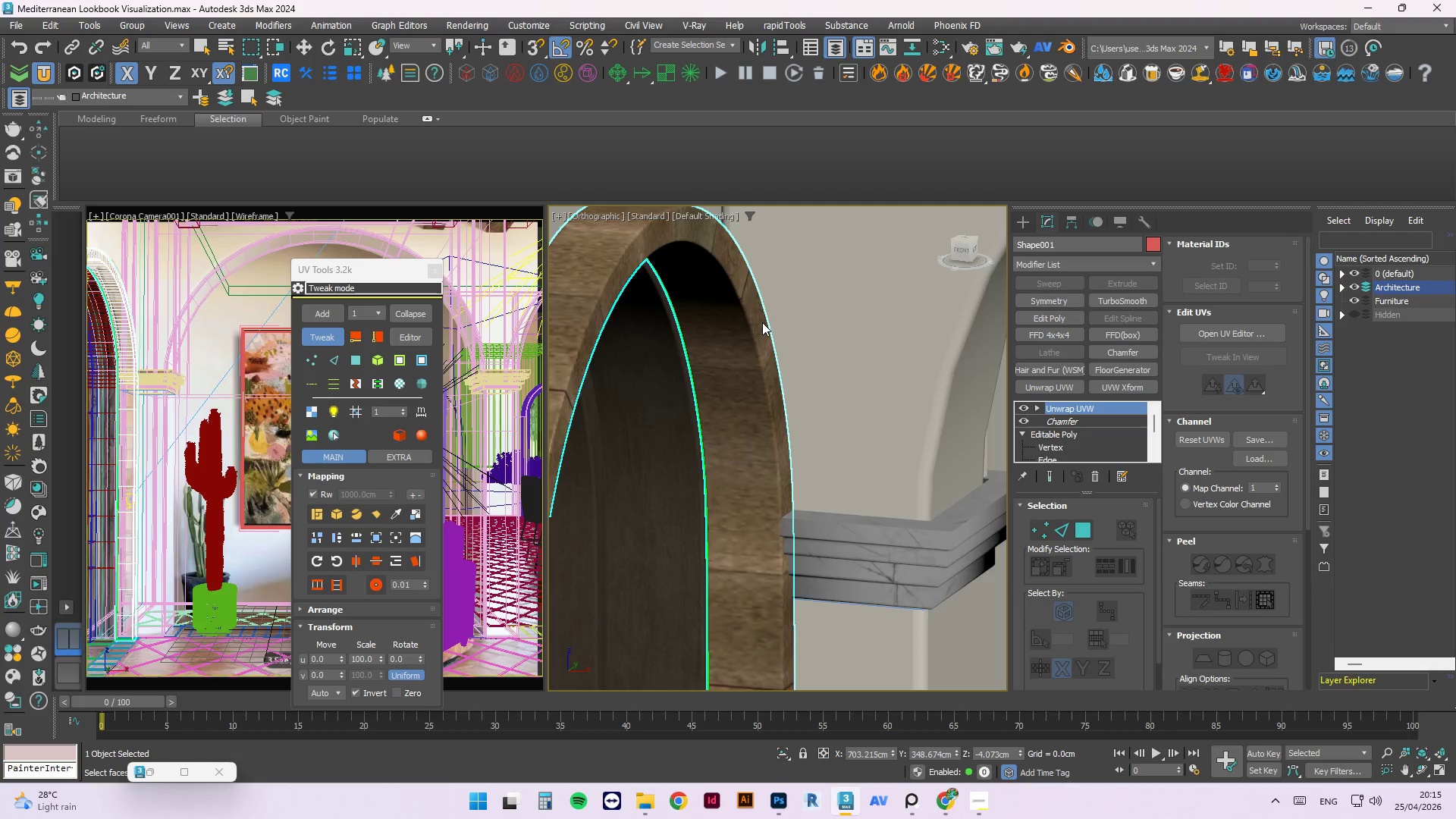 
scroll: coordinate [762, 322], scroll_direction: up, amount: 1.0
 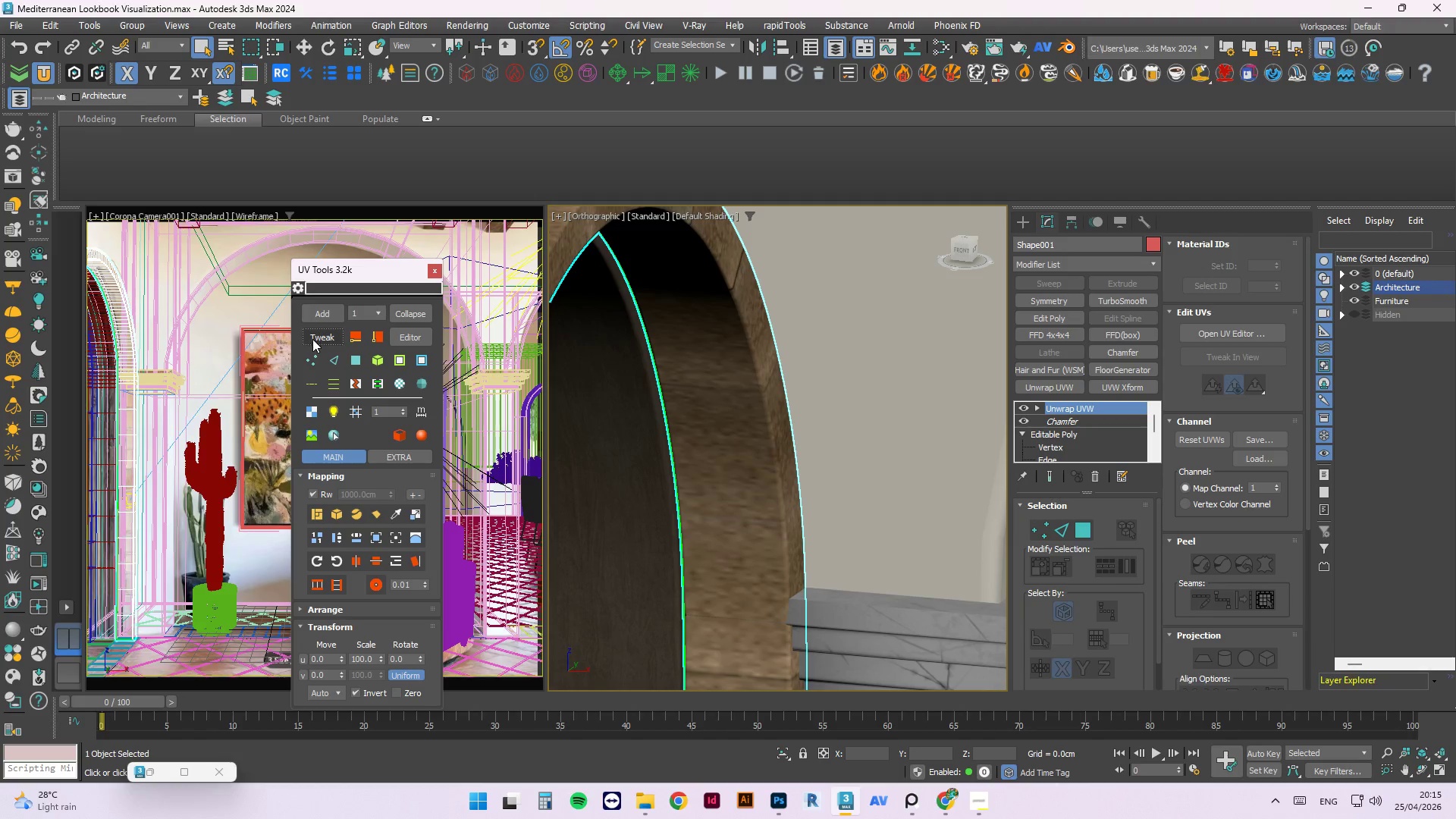 
wait(9.62)
 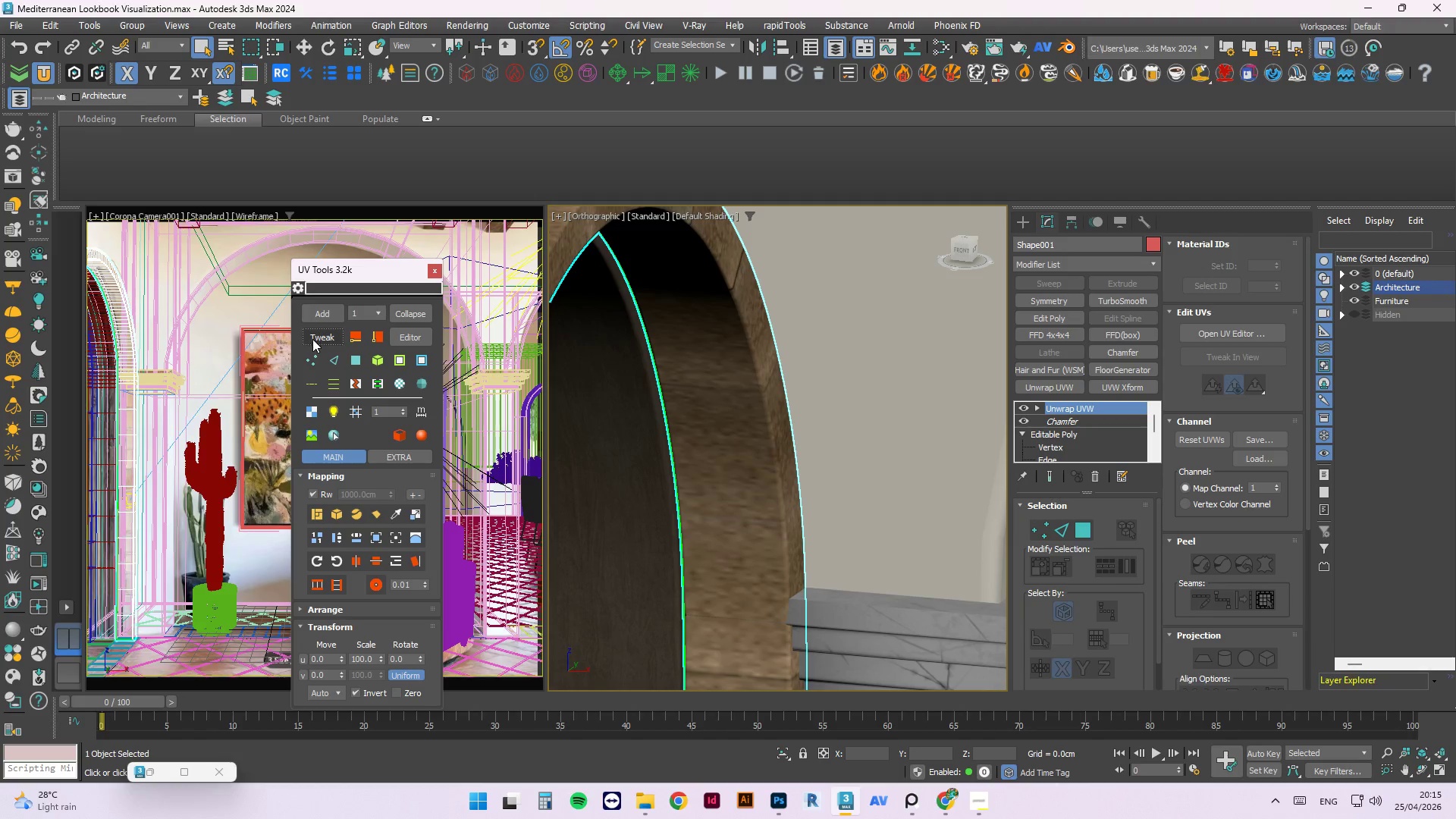 
scroll: coordinate [877, 412], scroll_direction: down, amount: 9.0
 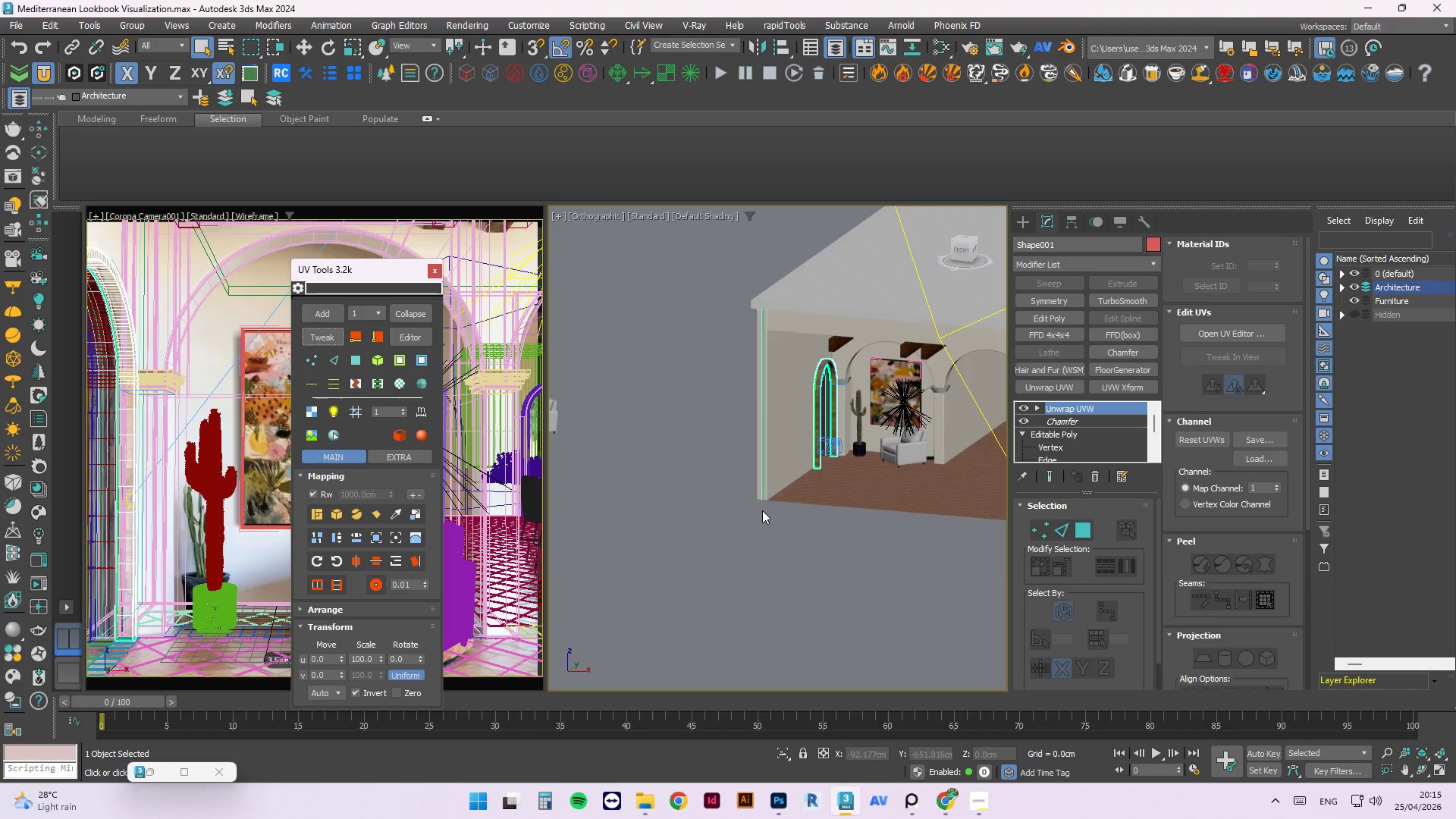 
wait(5.58)
 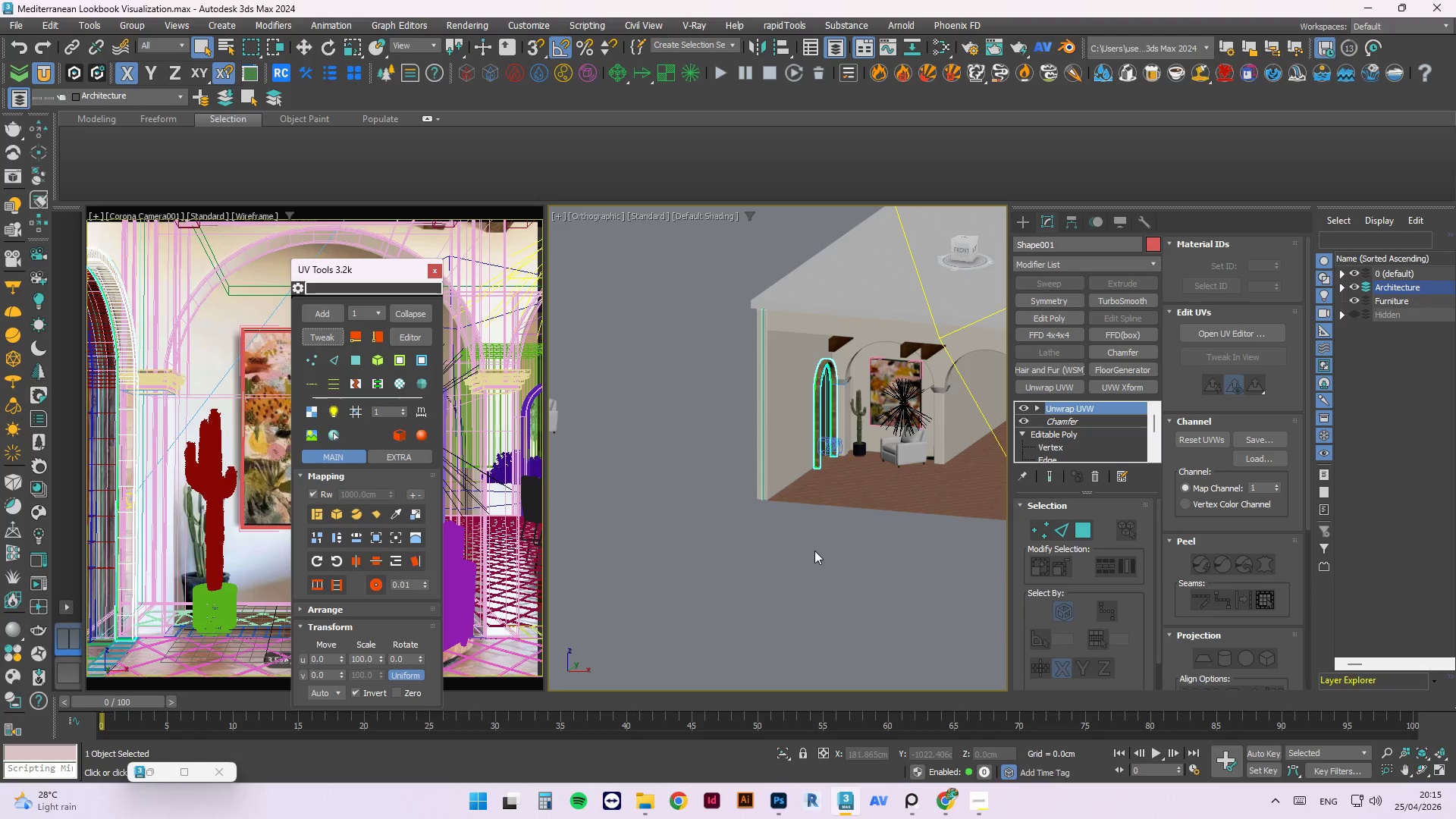 
left_click([784, 556])
 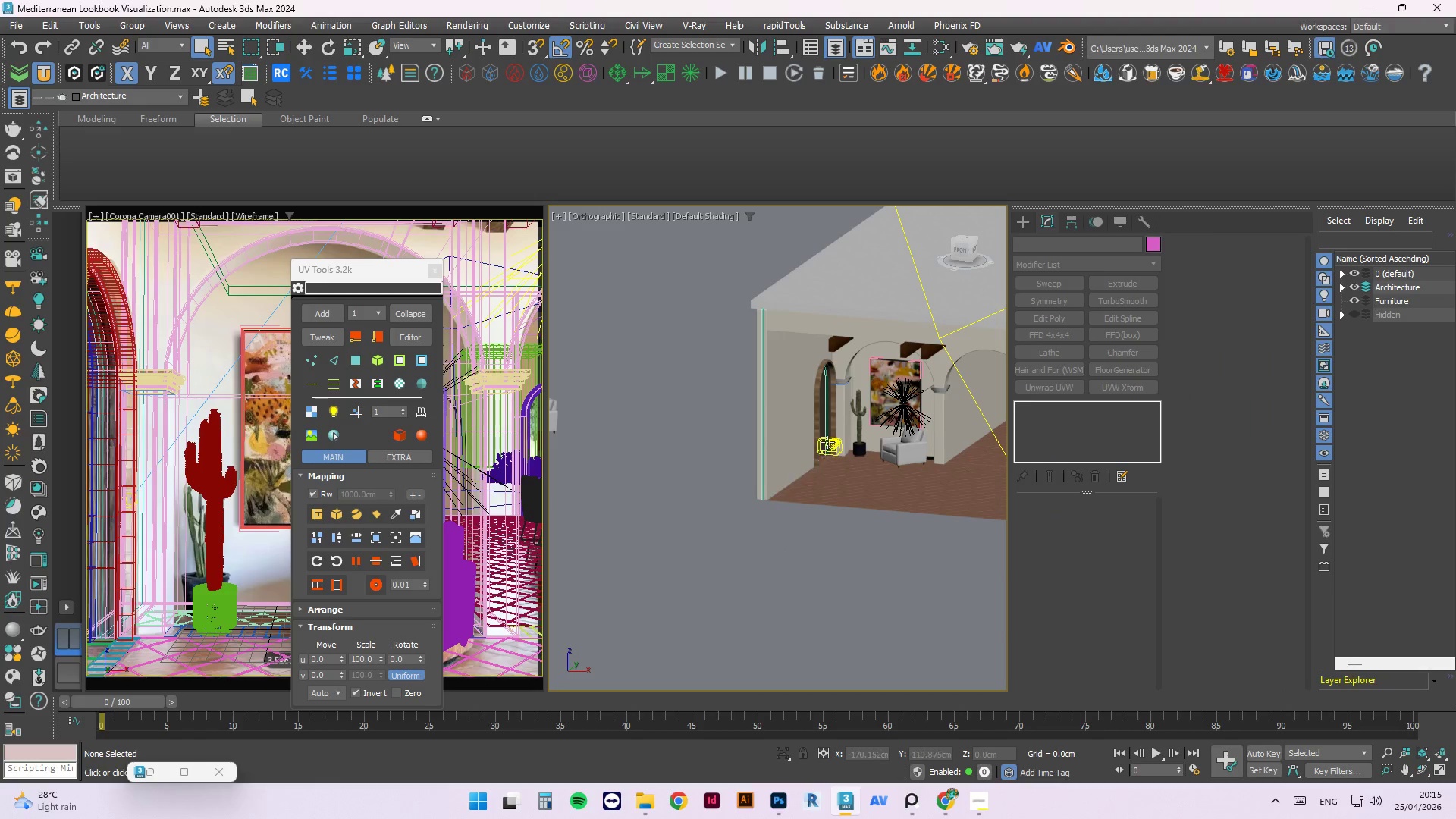 
scroll: coordinate [838, 538], scroll_direction: up, amount: 10.0
 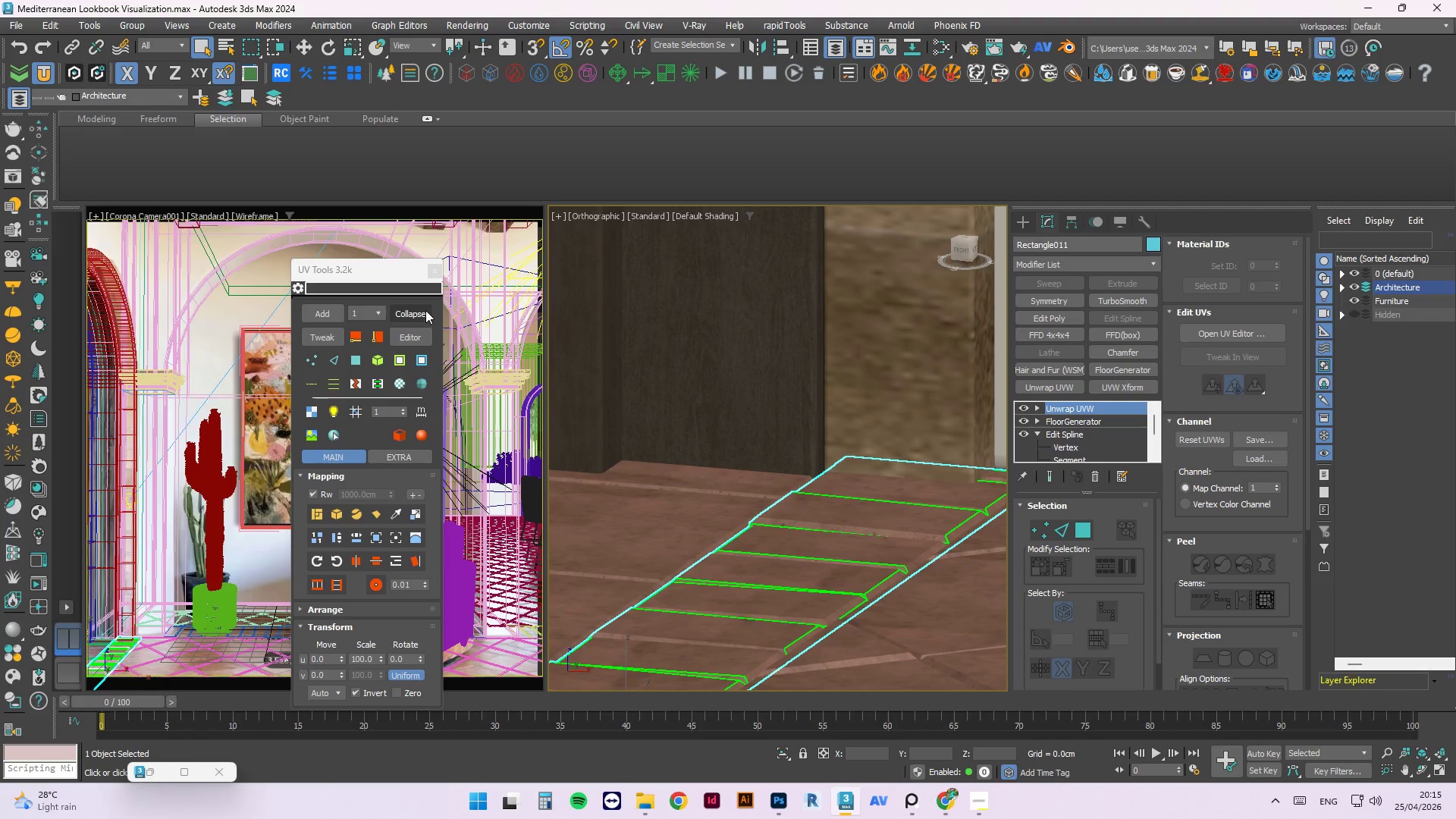 
wait(5.84)
 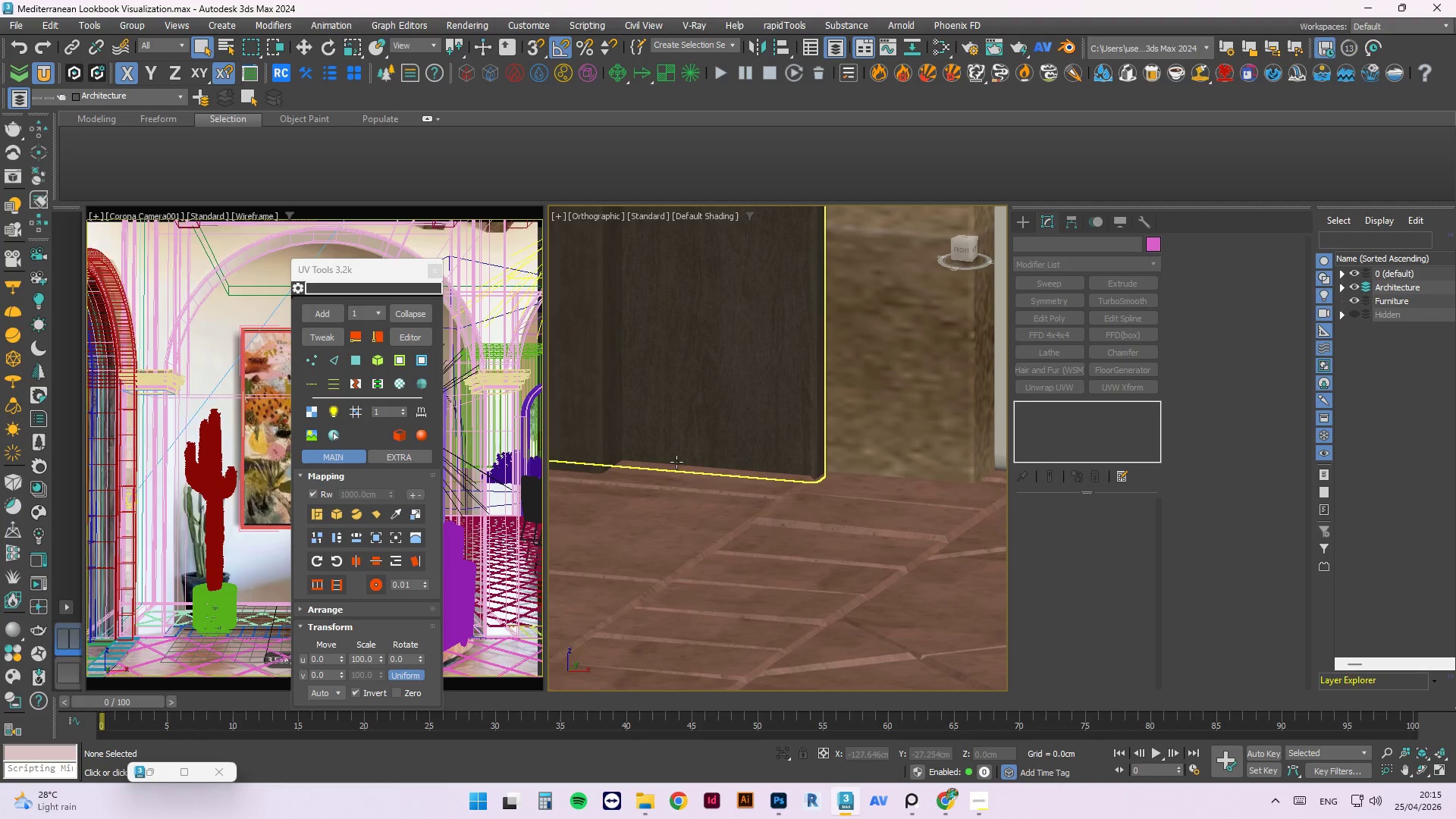 
left_click([425, 315])
 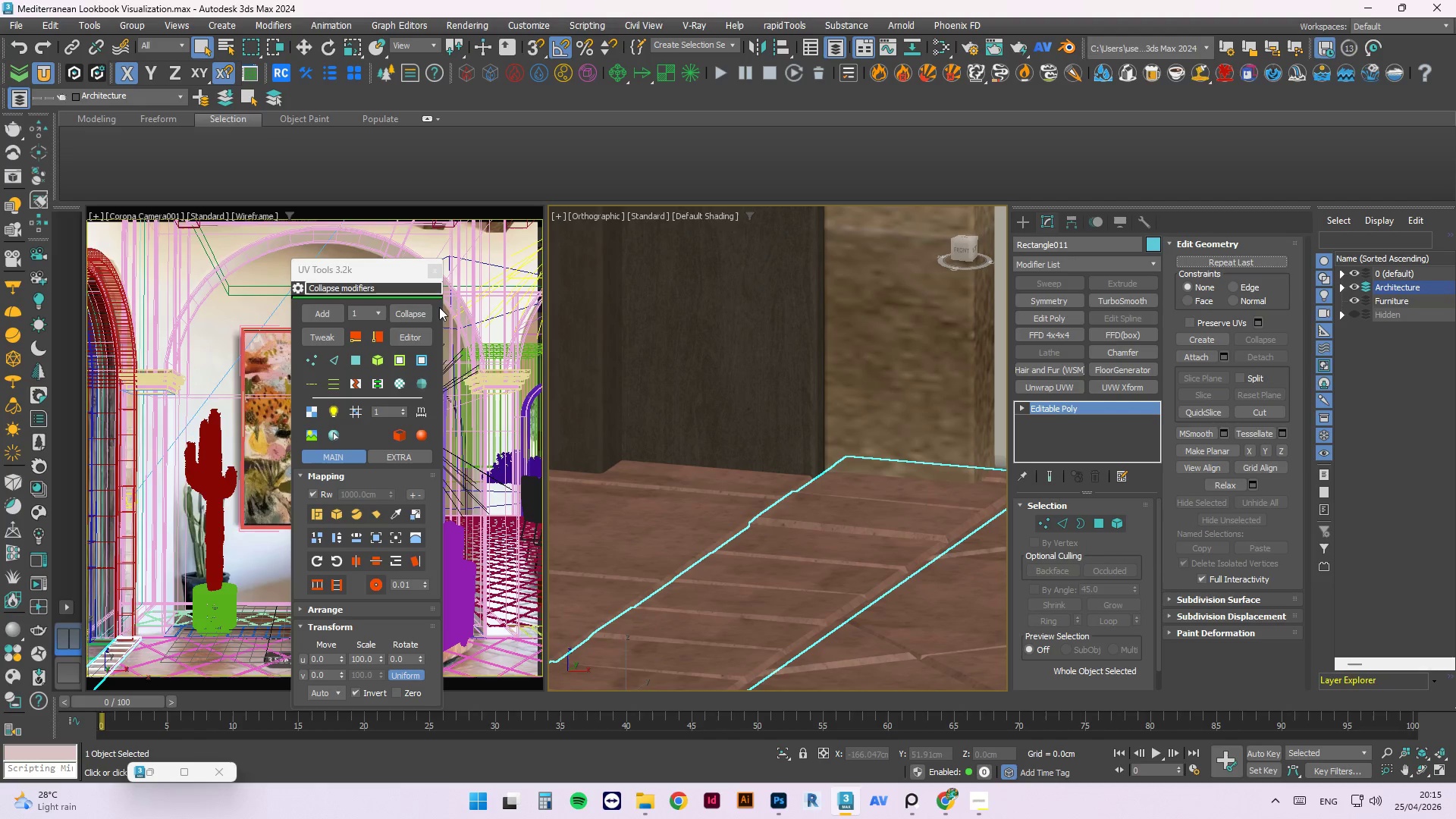 
left_click([615, 475])
 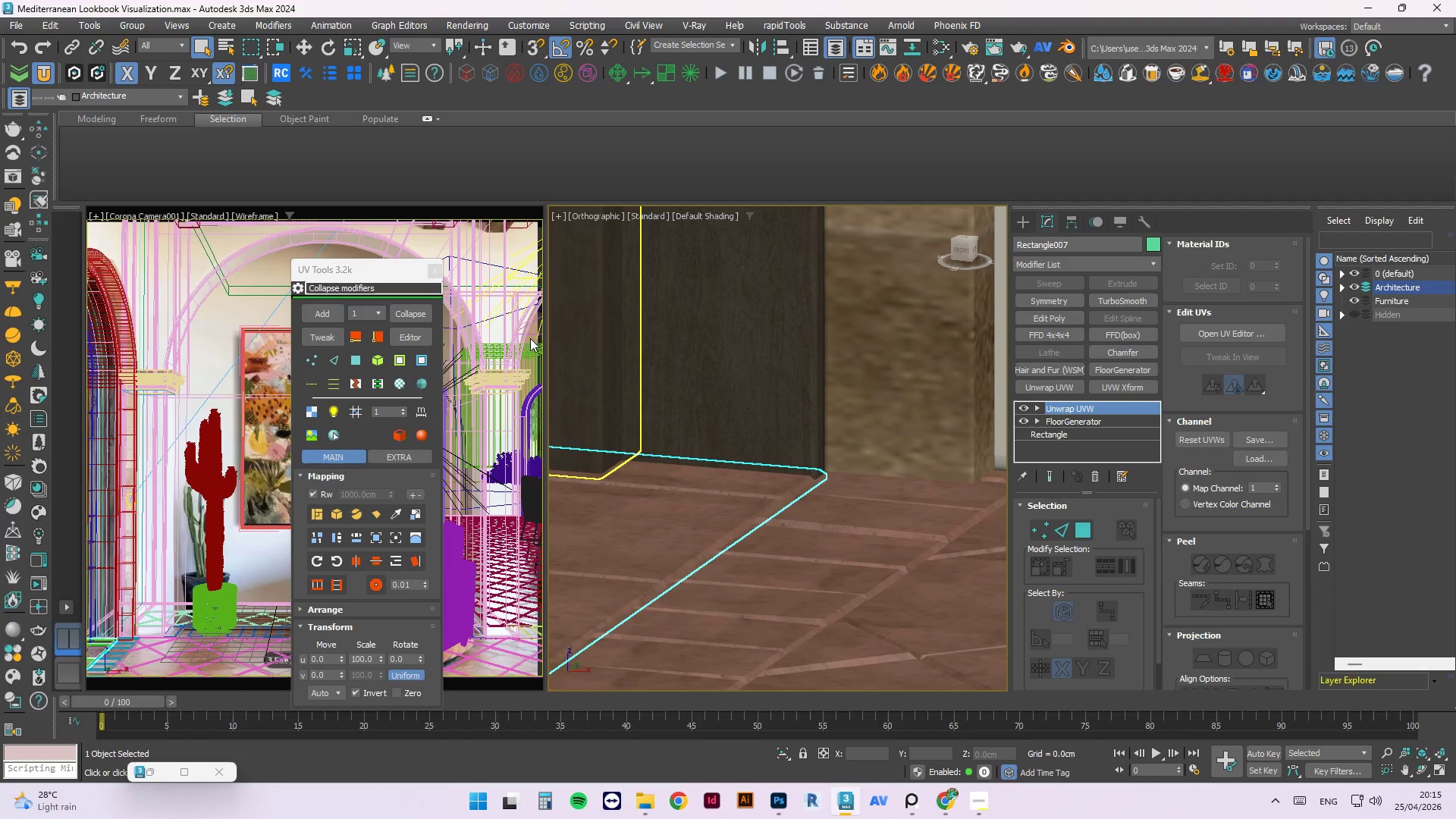 
left_click([425, 314])
 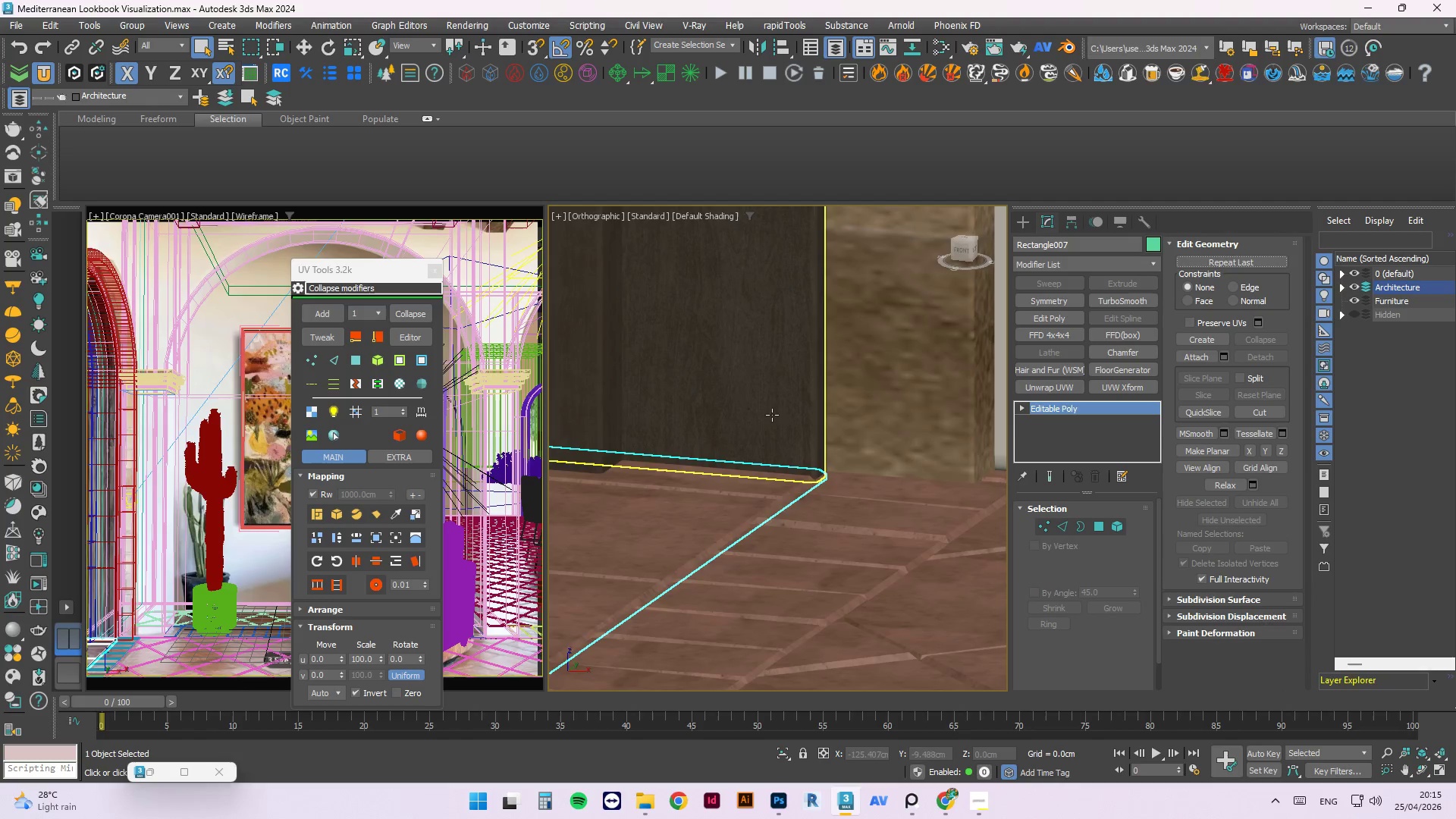 
scroll: coordinate [783, 436], scroll_direction: down, amount: 3.0
 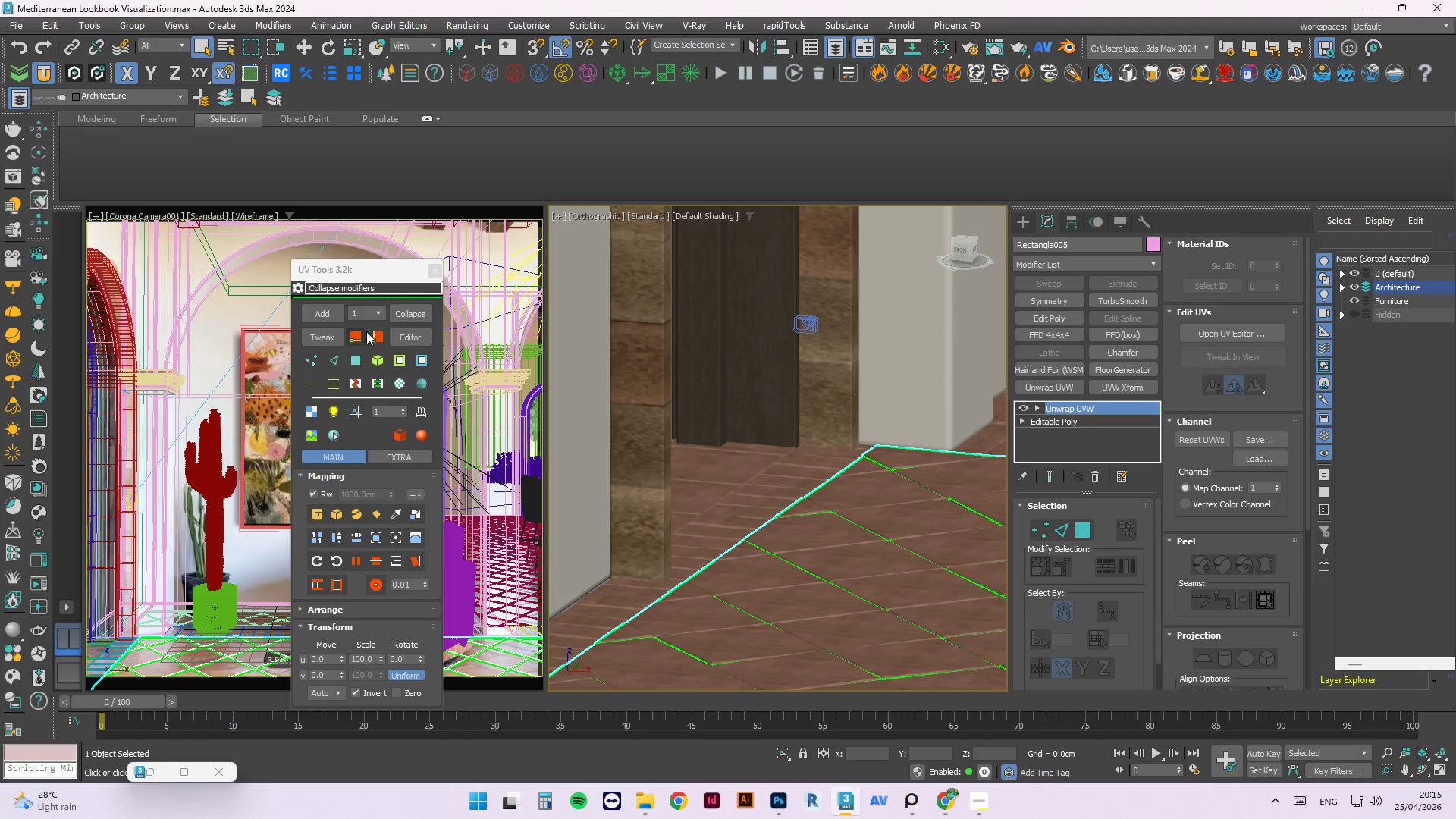 
left_click([409, 315])
 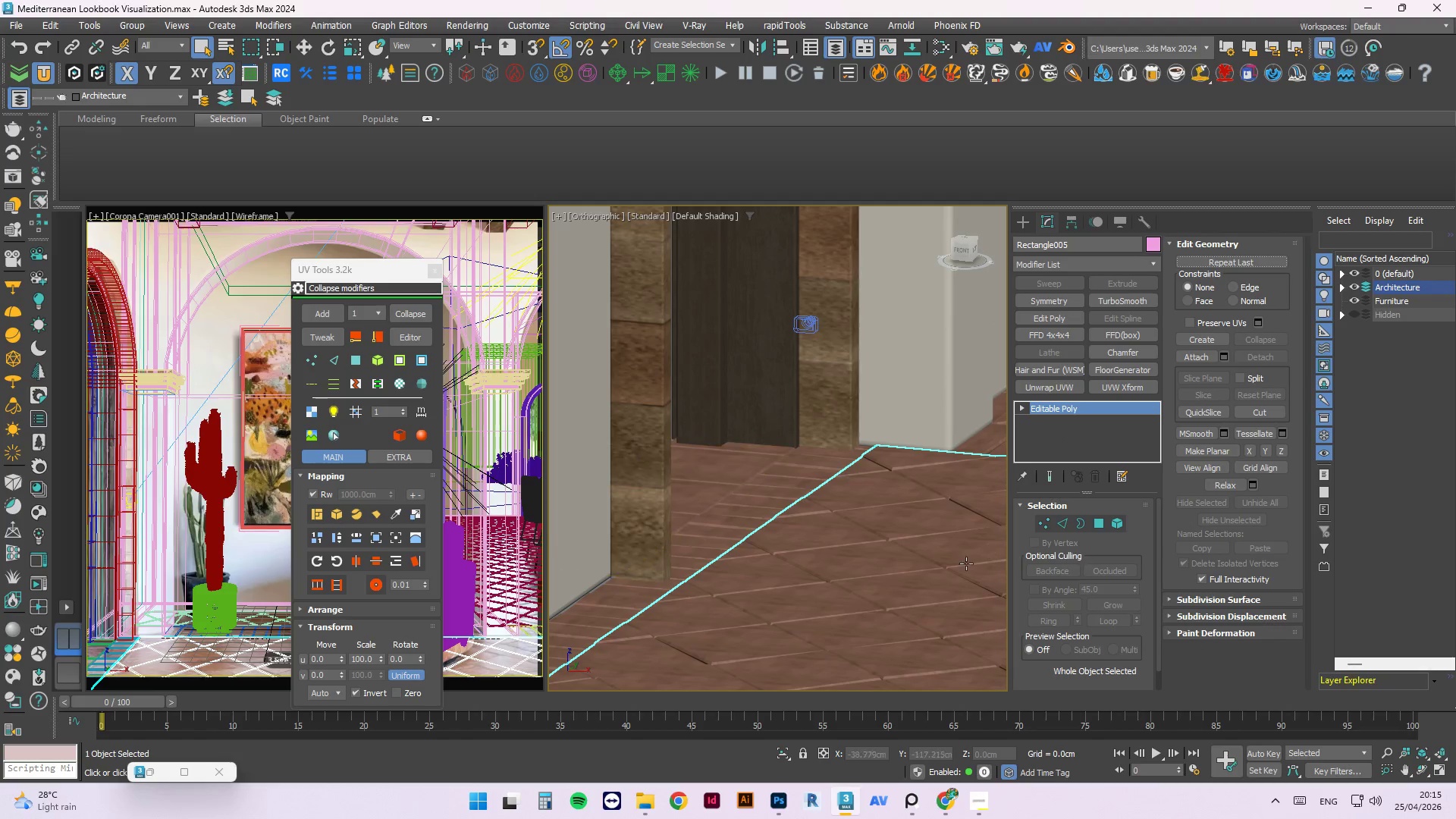 
scroll: coordinate [696, 510], scroll_direction: down, amount: 4.0
 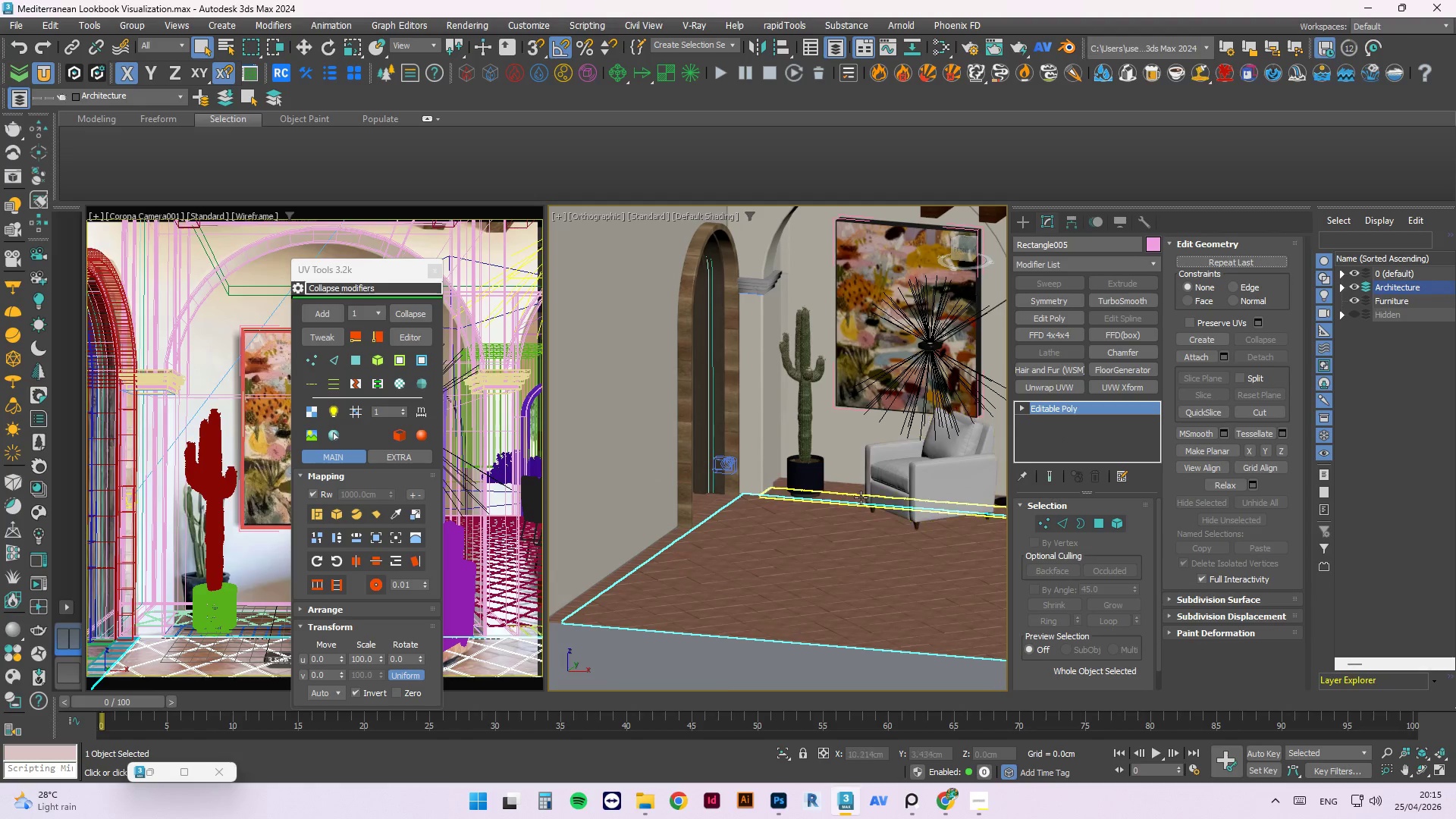 
left_click([845, 500])
 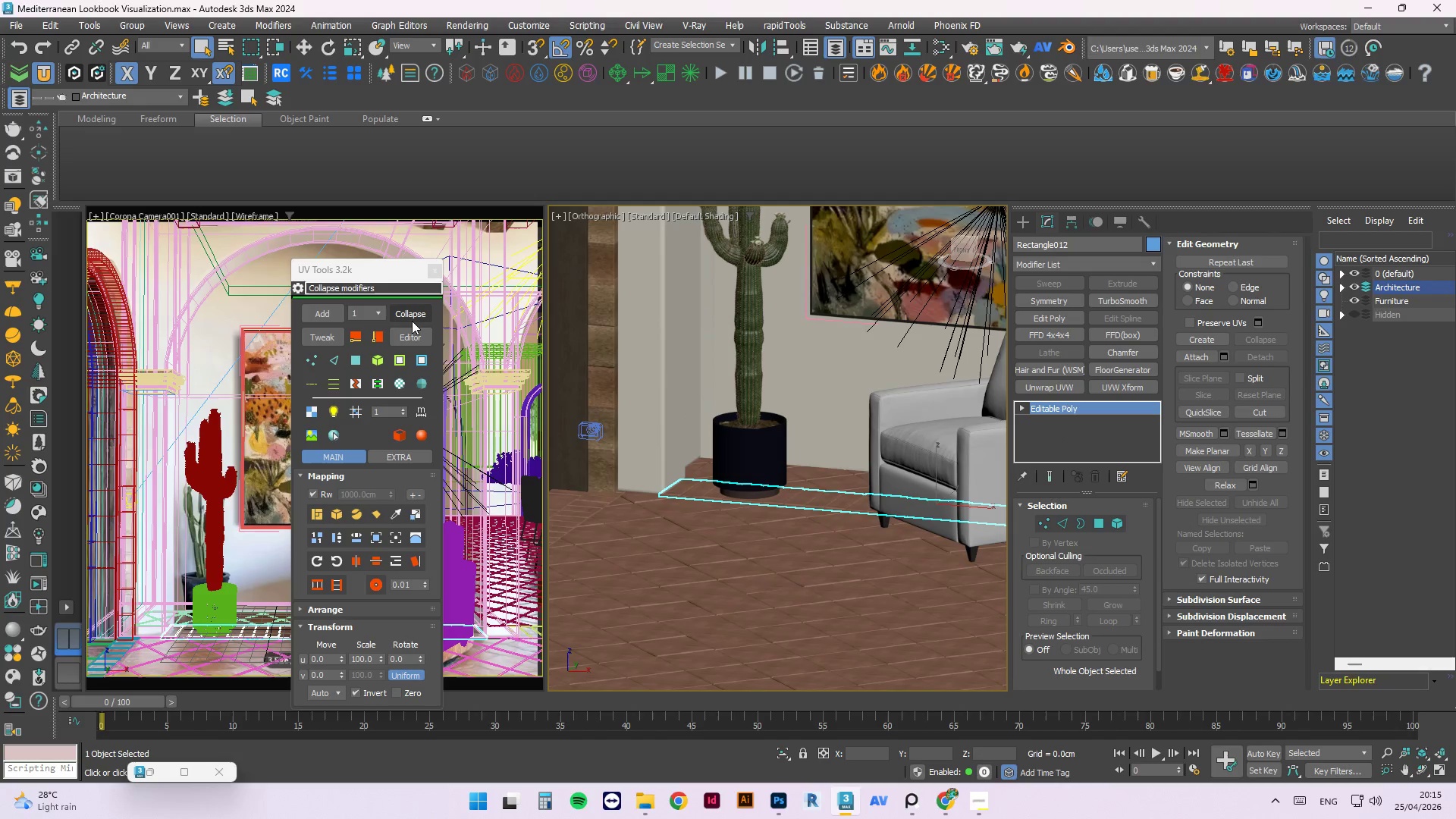 
scroll: coordinate [861, 497], scroll_direction: up, amount: 2.0
 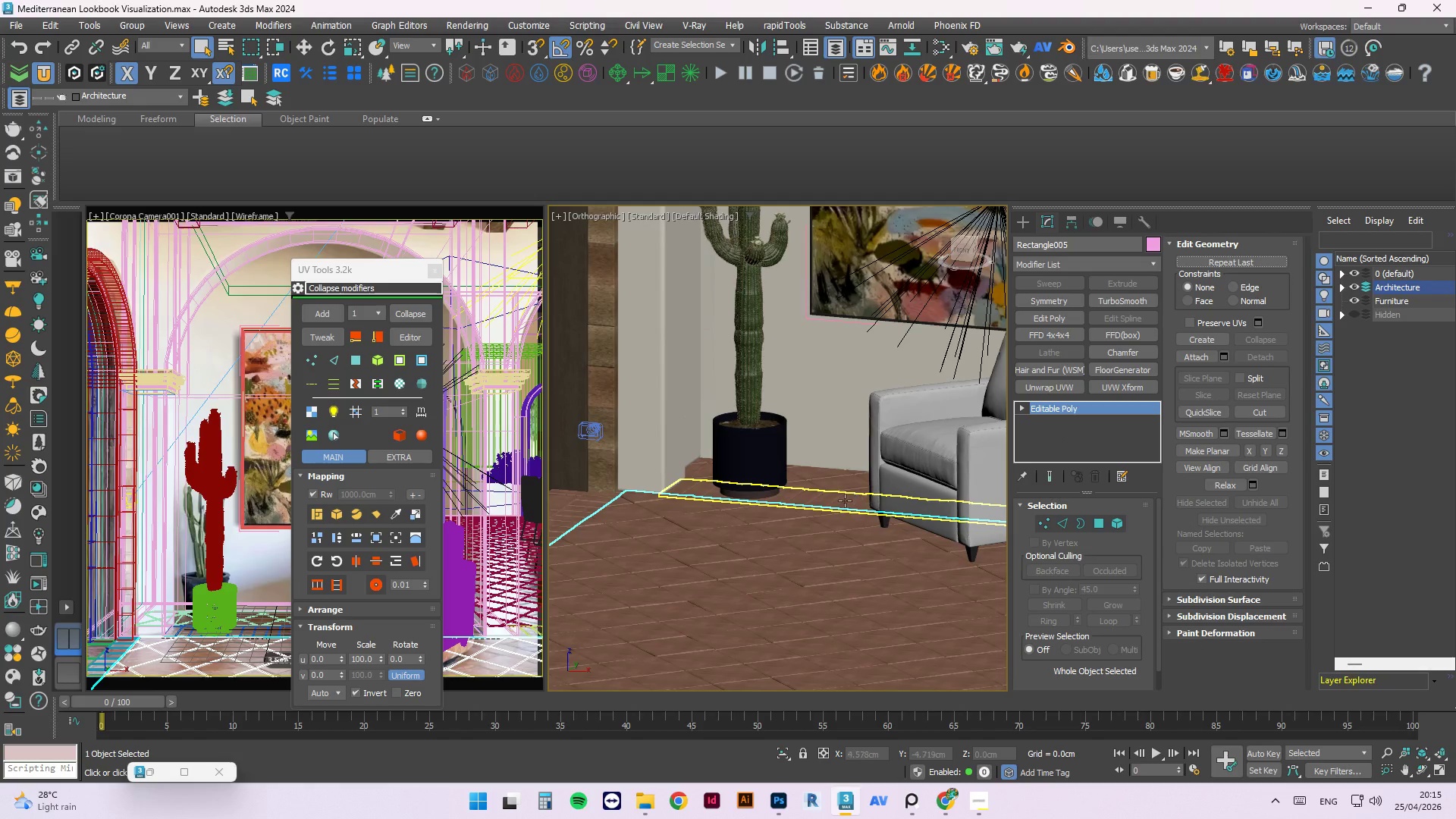 
left_click([411, 318])
 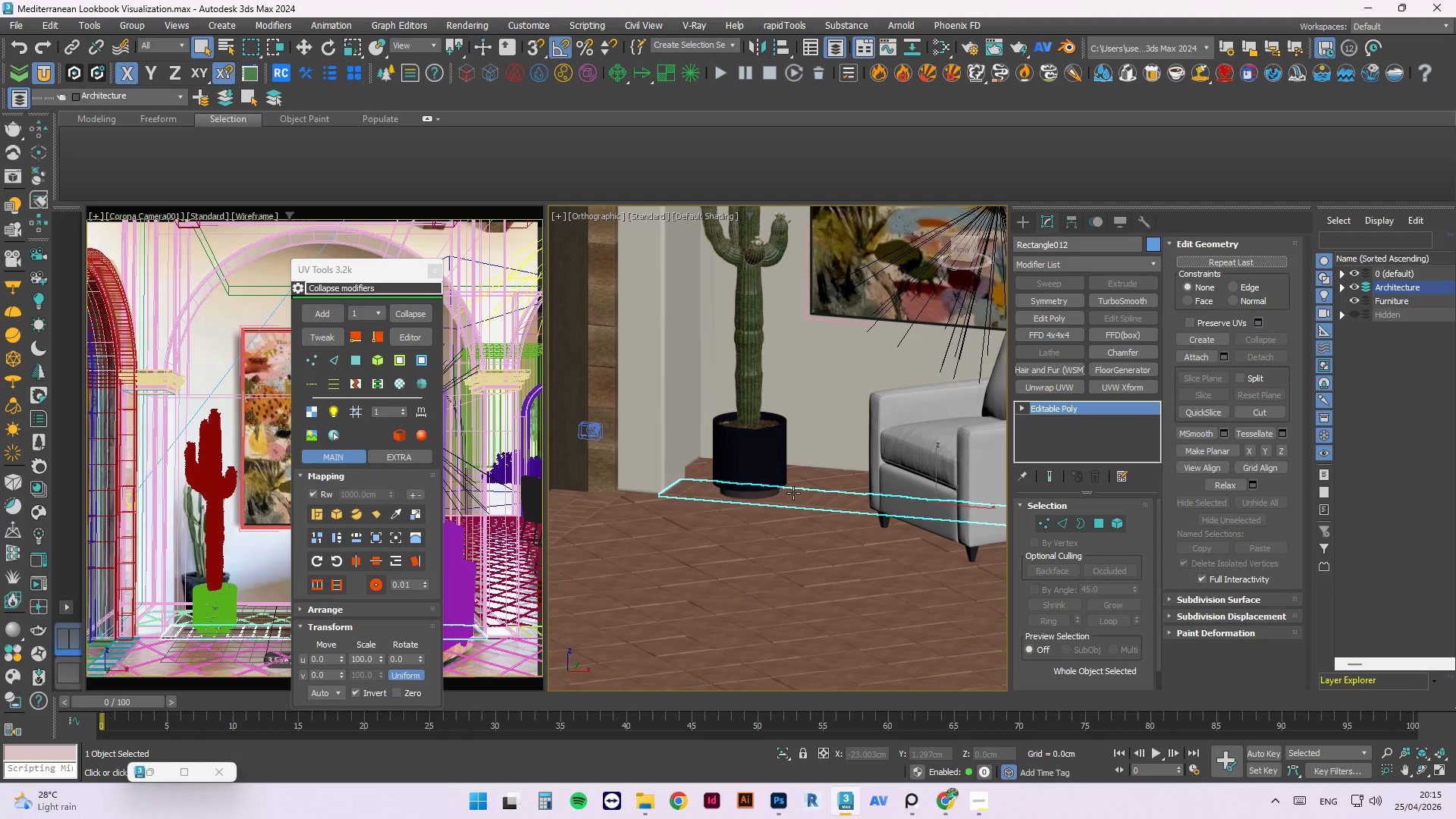 
wait(8.77)
 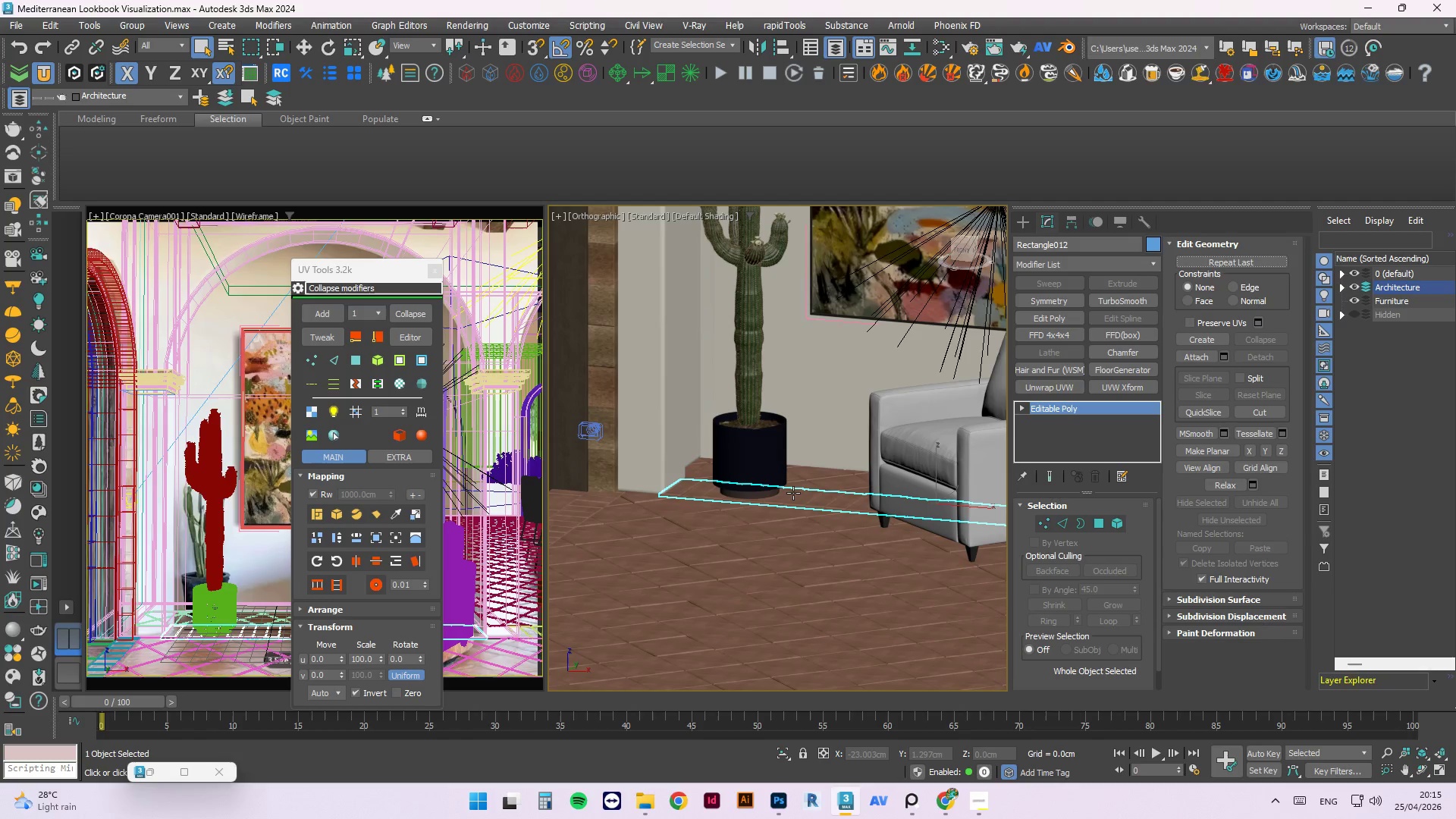 
scroll: coordinate [785, 495], scroll_direction: down, amount: 1.0
 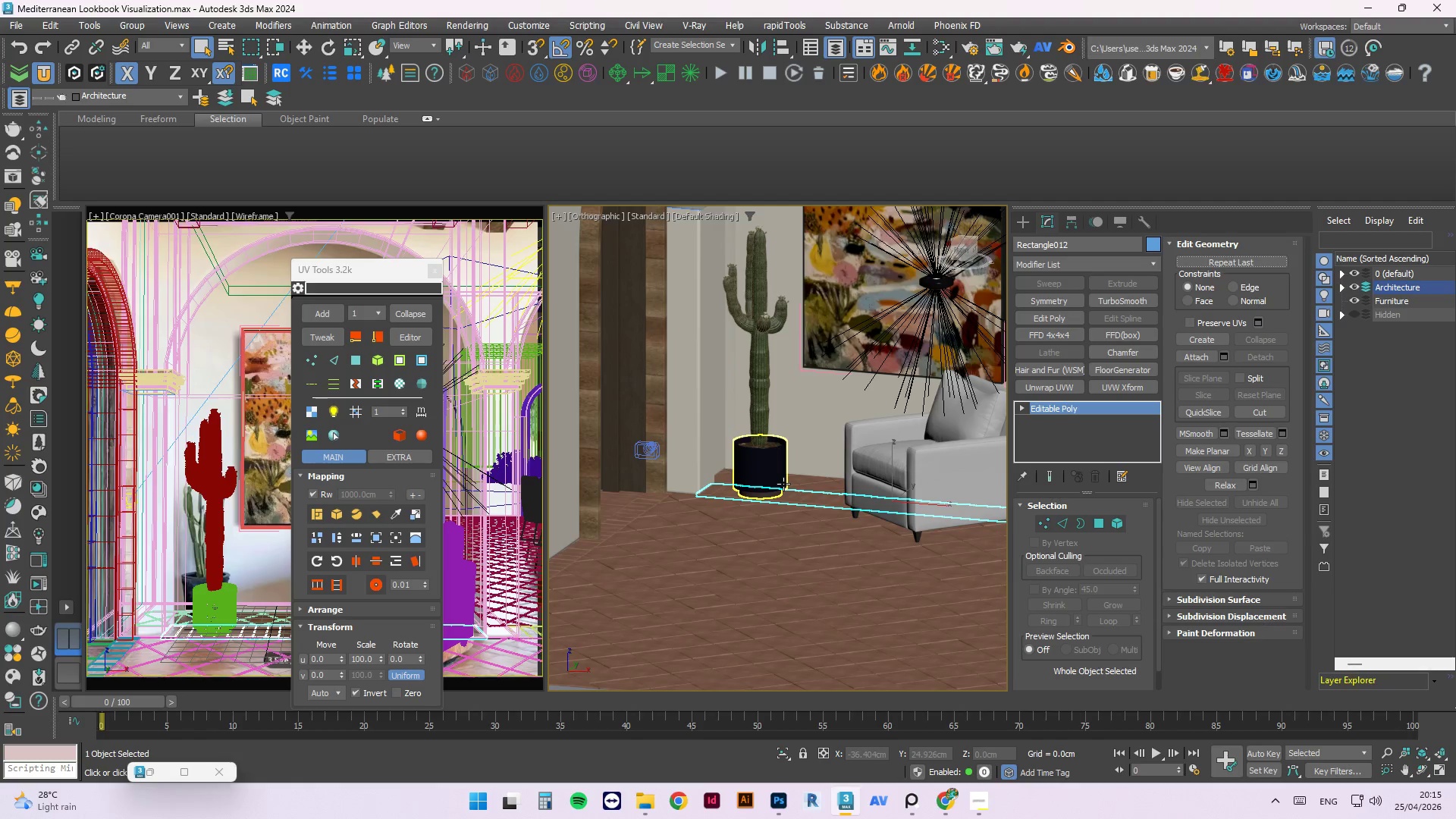 
wait(10.17)
 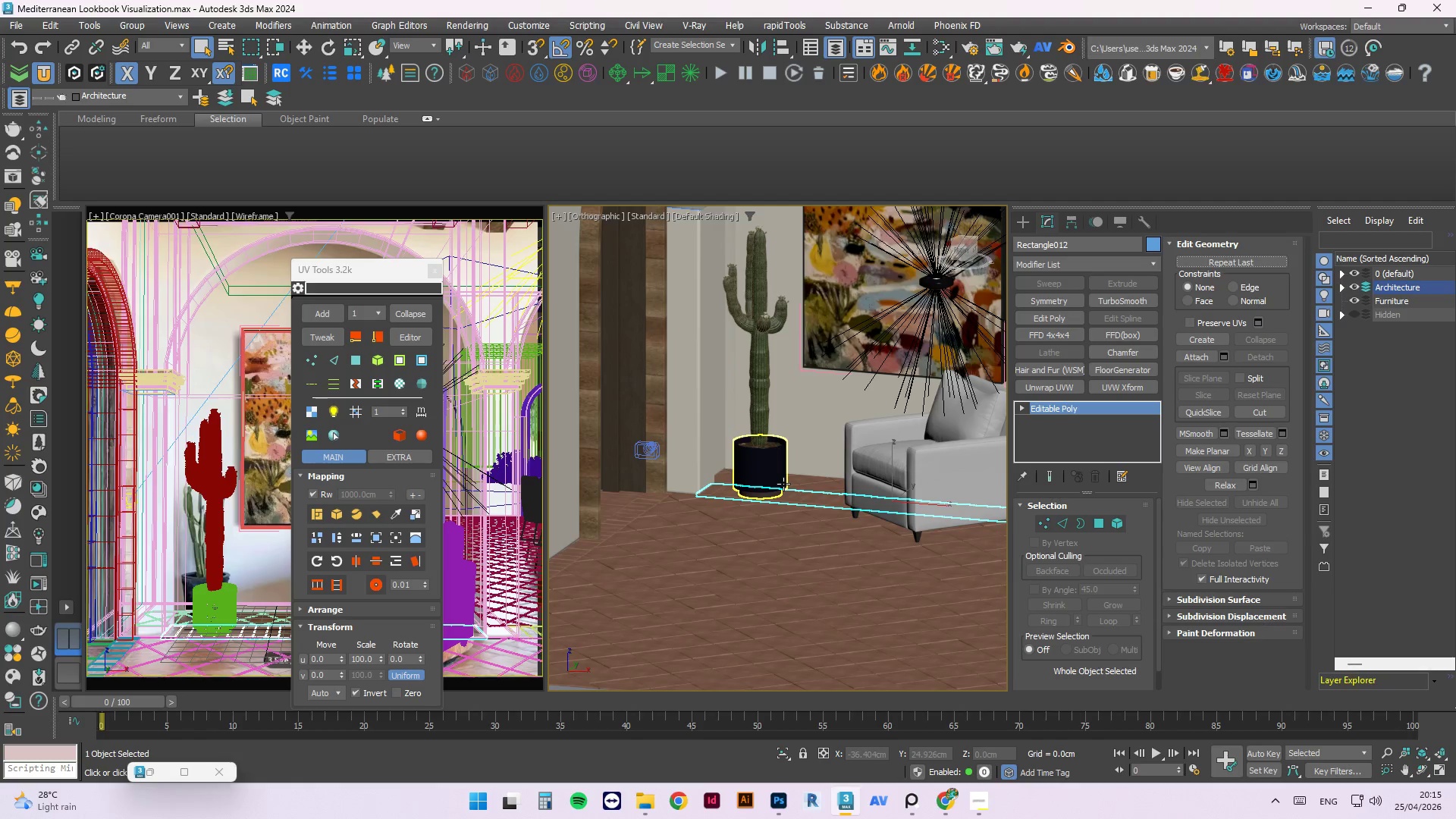 
scroll: coordinate [816, 488], scroll_direction: up, amount: 5.0
 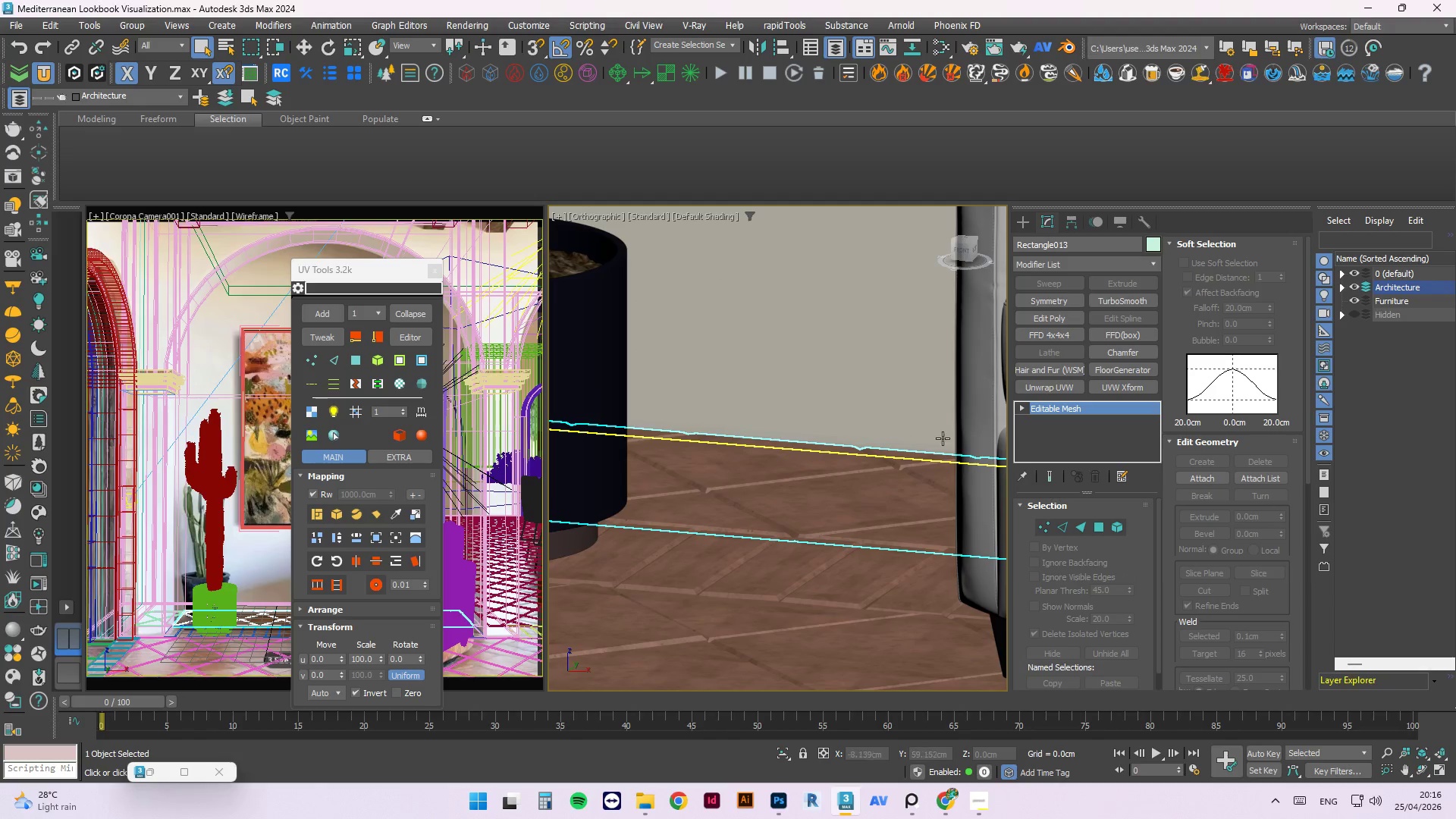 
right_click([1050, 407])
 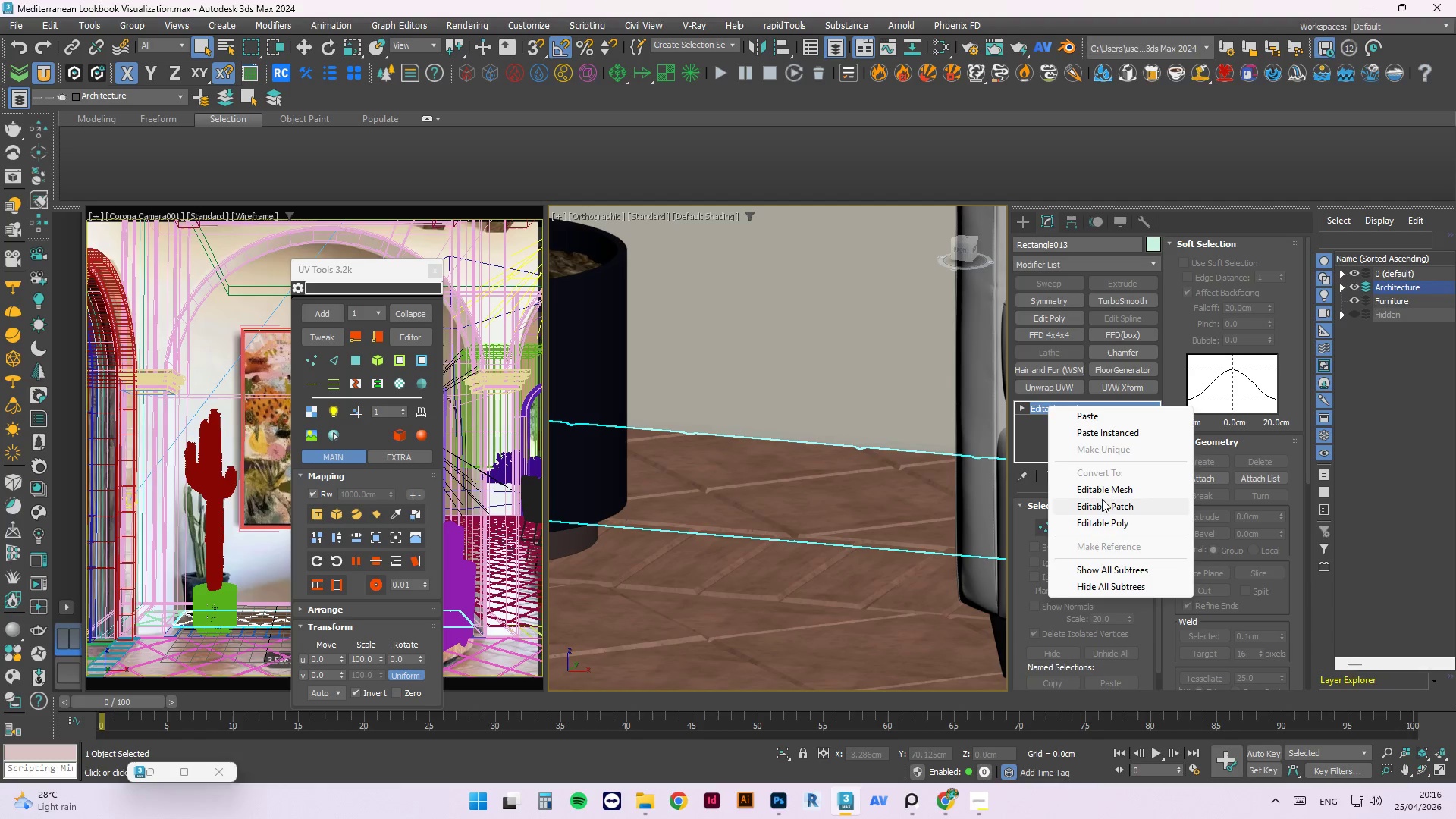 
left_click([1111, 523])
 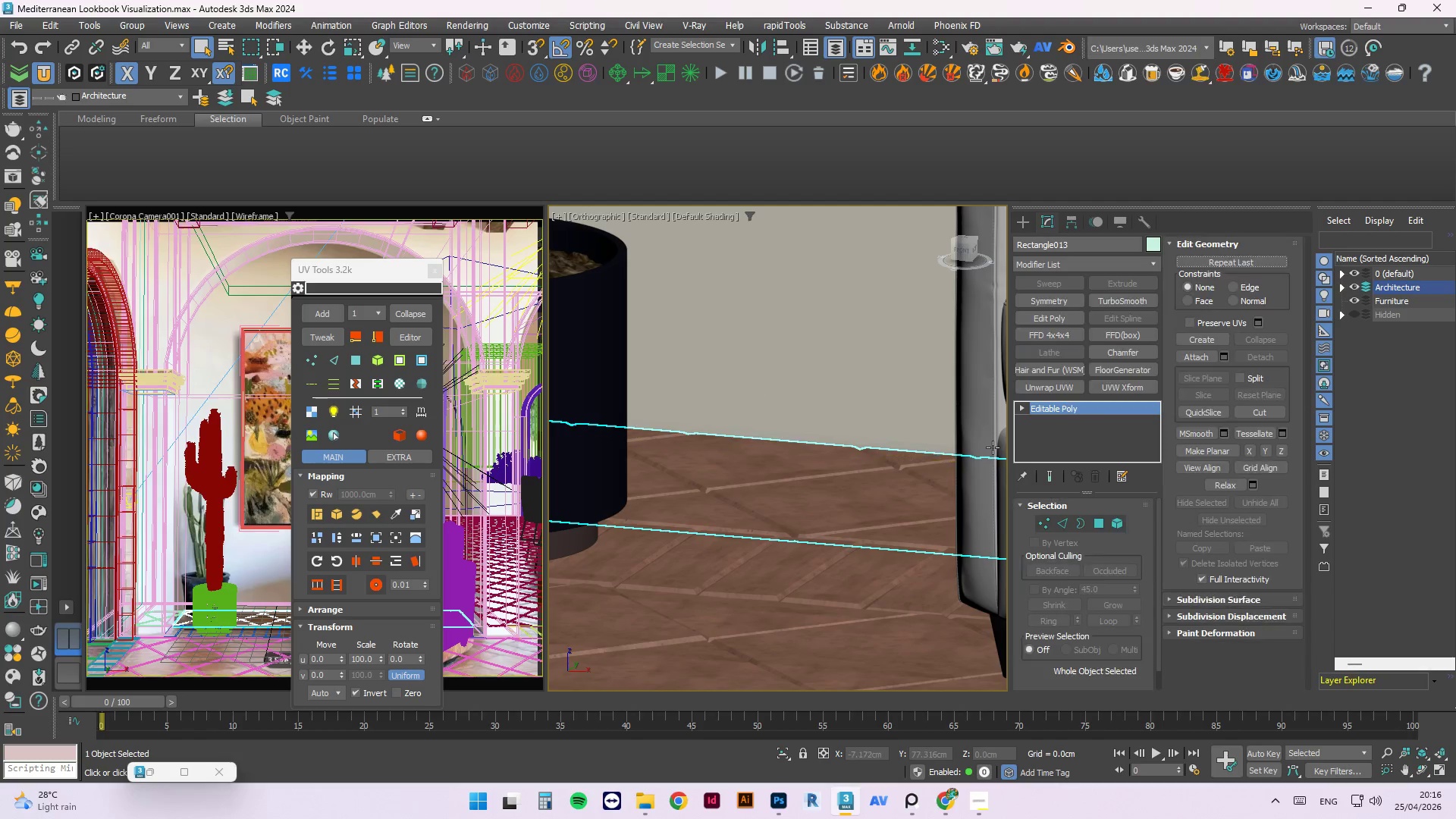 
left_click([905, 559])
 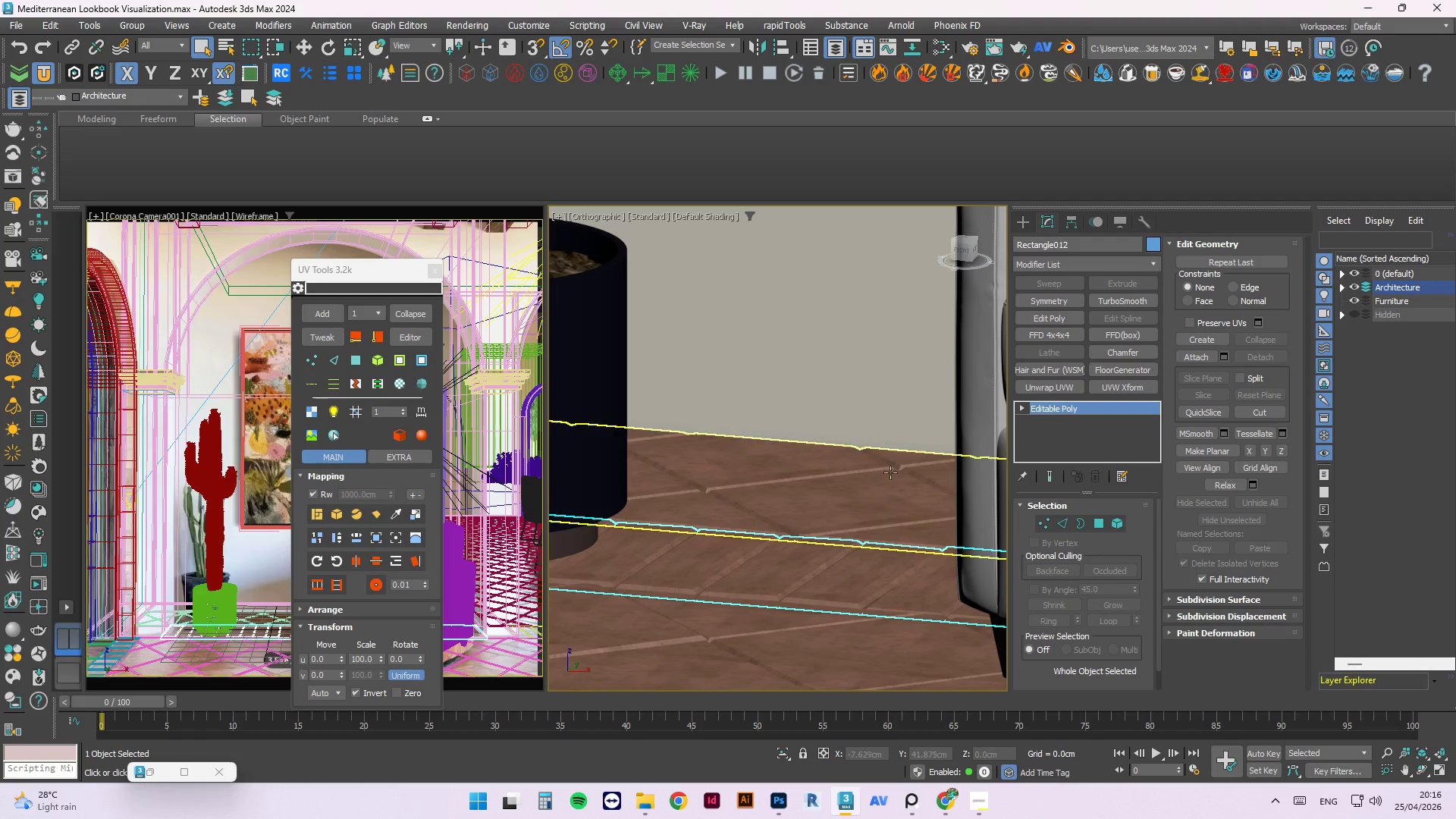 
left_click([890, 453])
 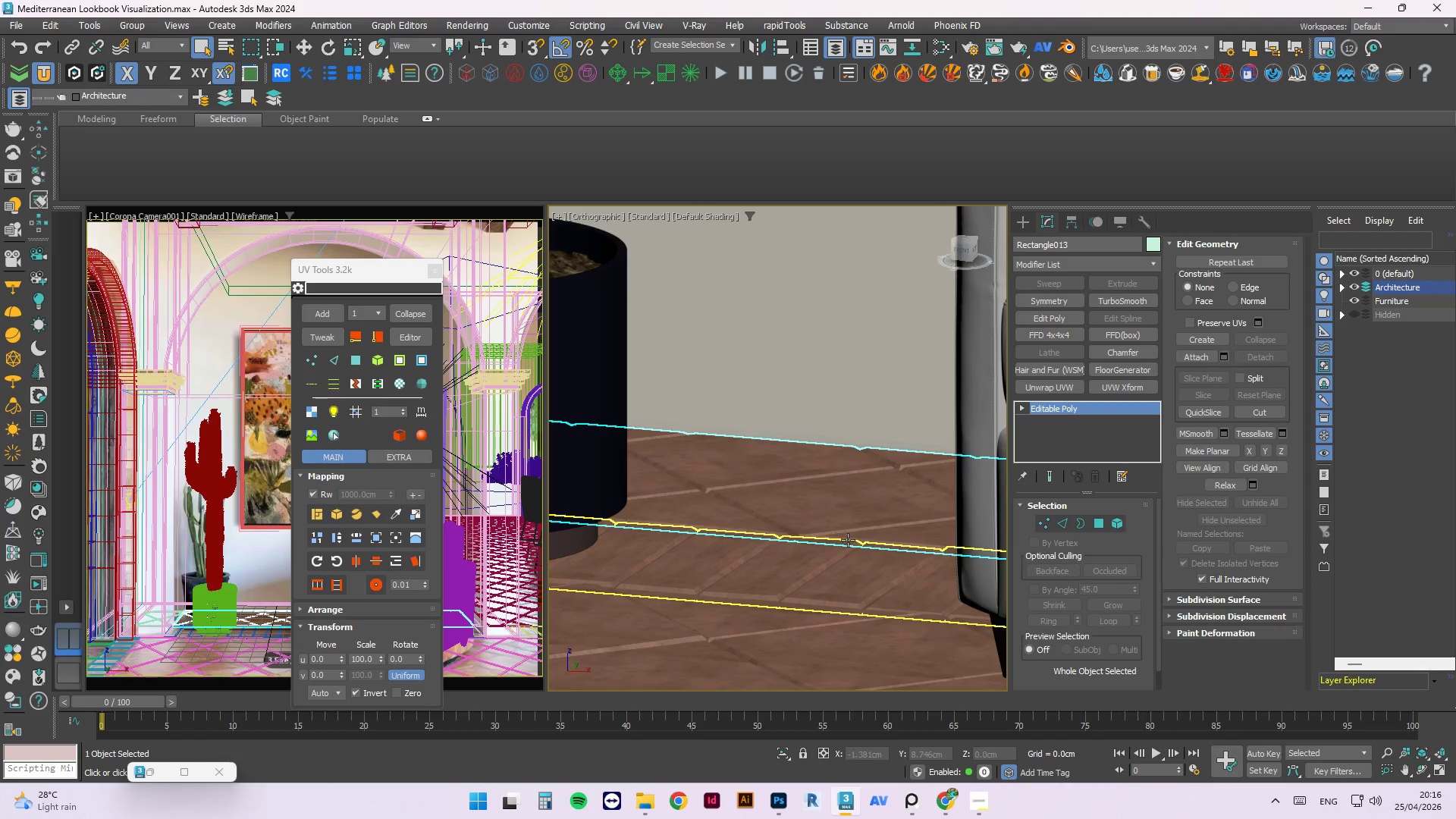 
scroll: coordinate [839, 503], scroll_direction: down, amount: 3.0
 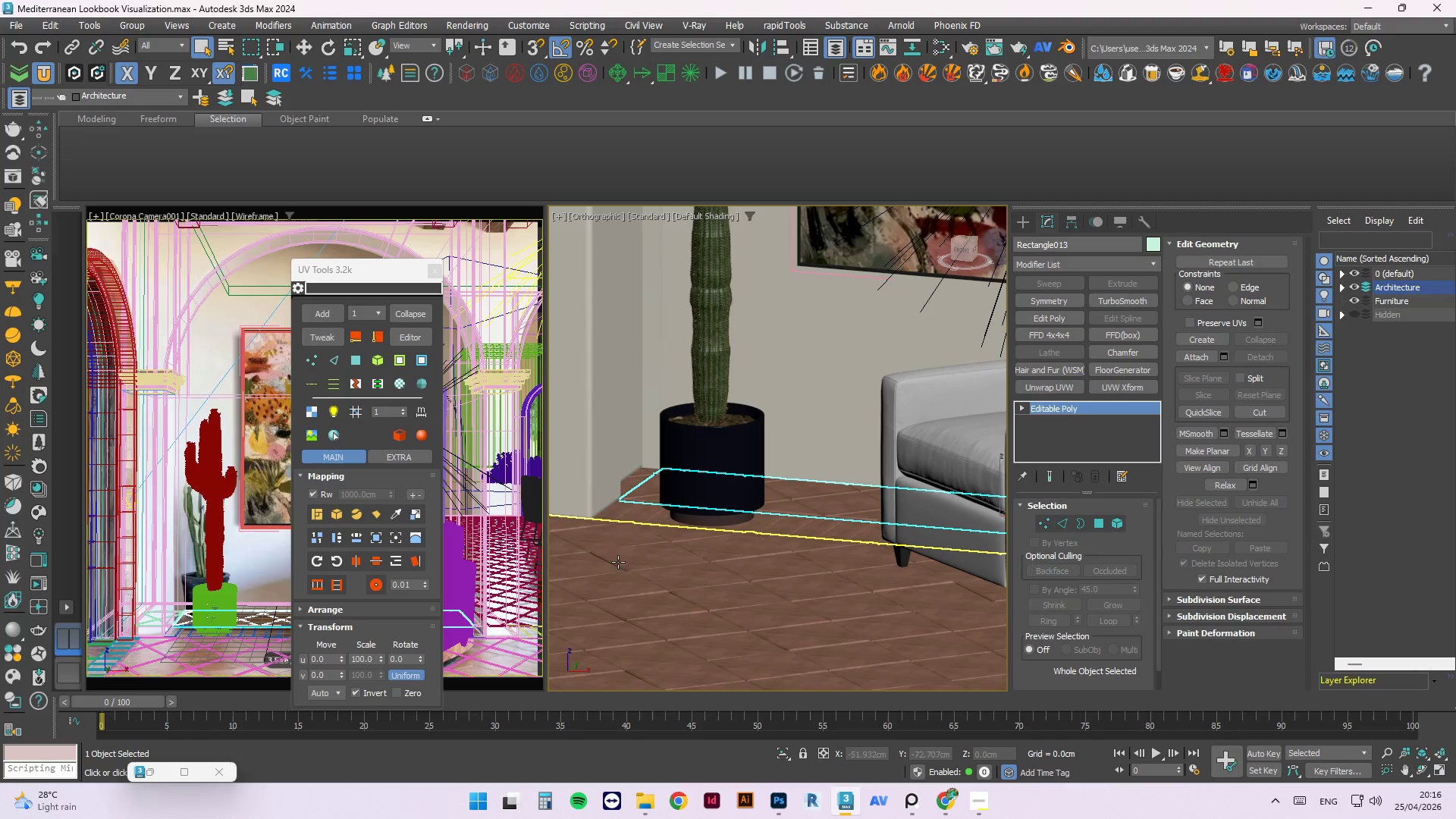 
left_click([720, 574])
 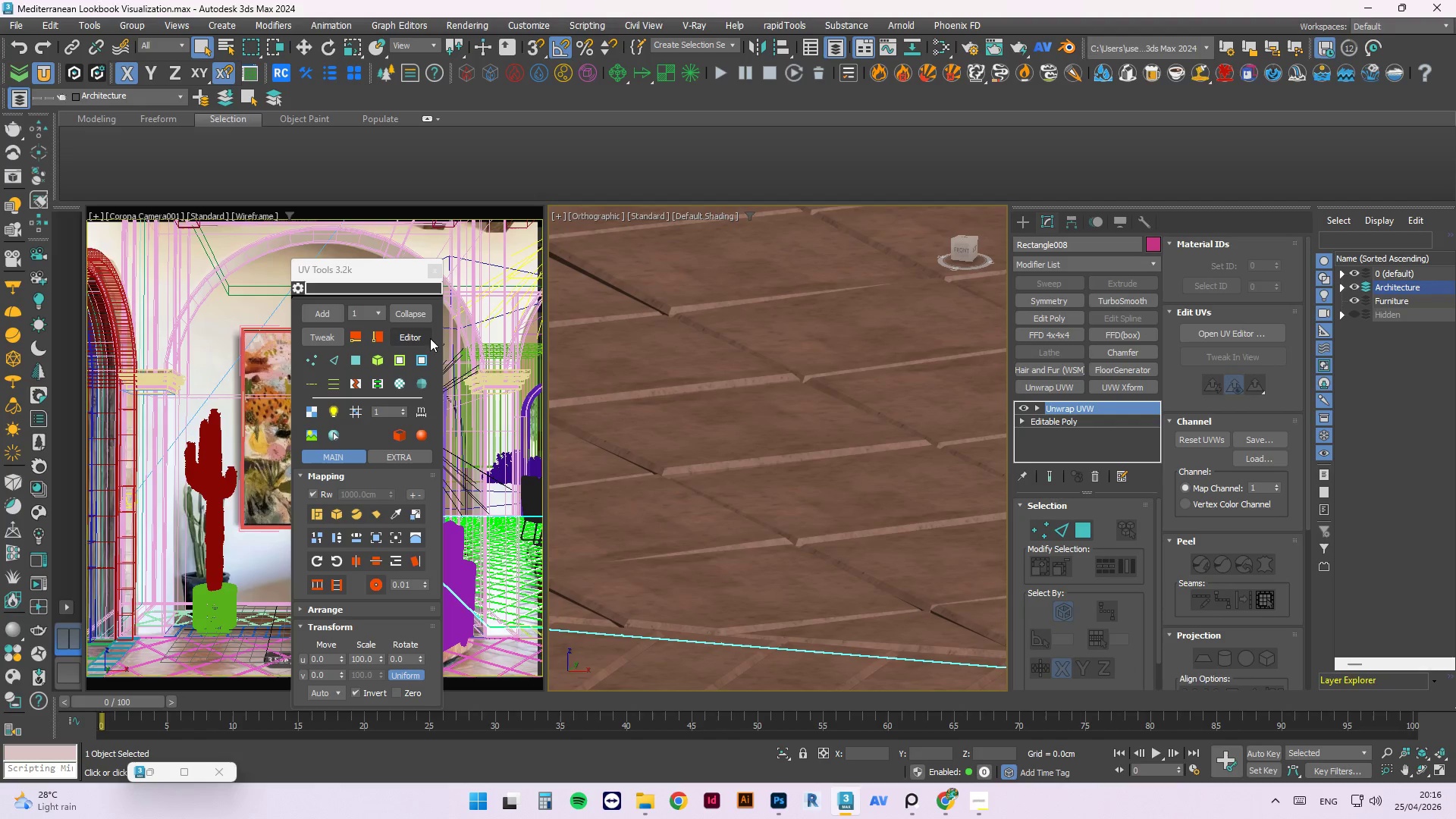 
scroll: coordinate [689, 572], scroll_direction: up, amount: 4.0
 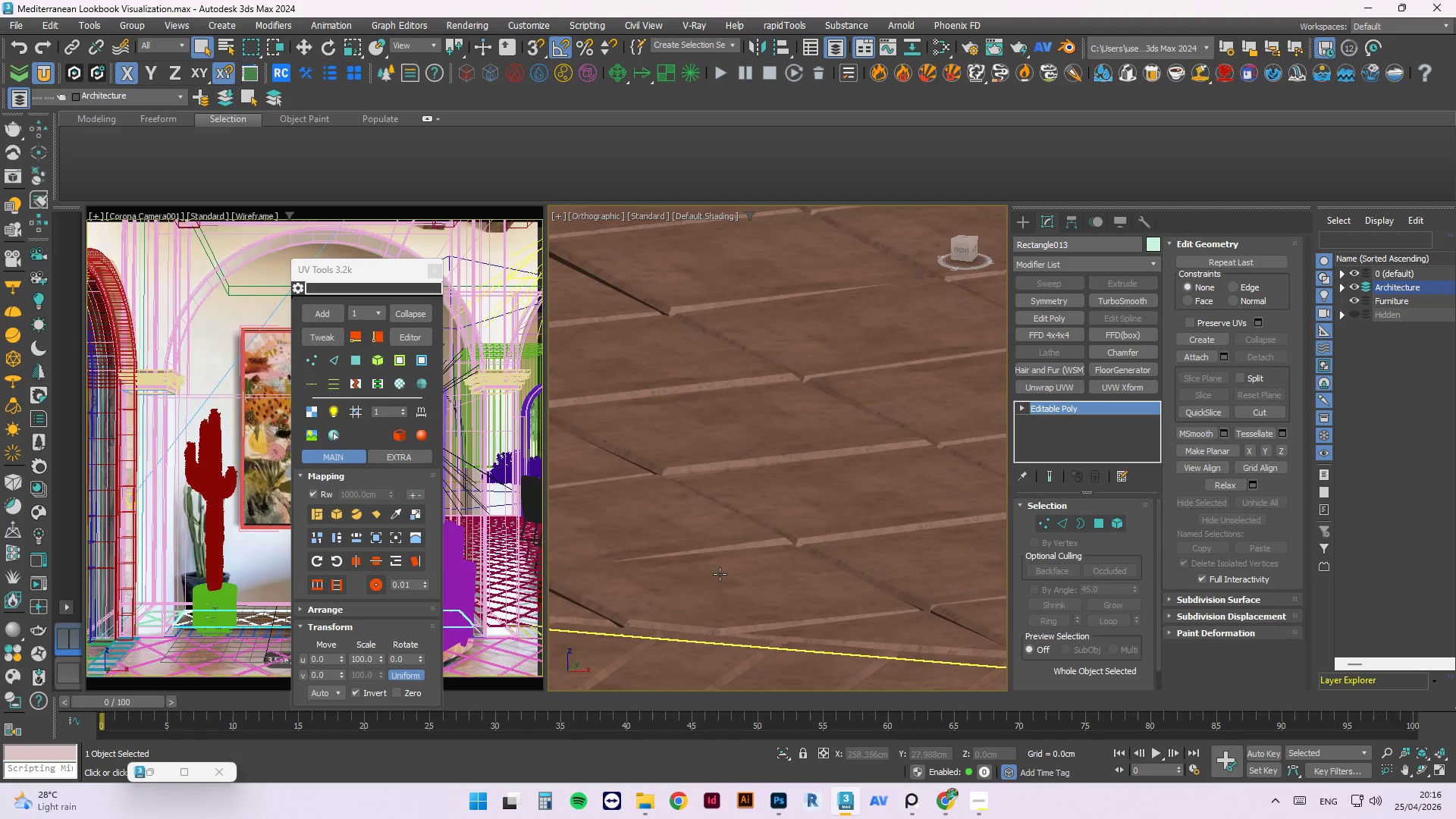 
left_click([413, 318])
 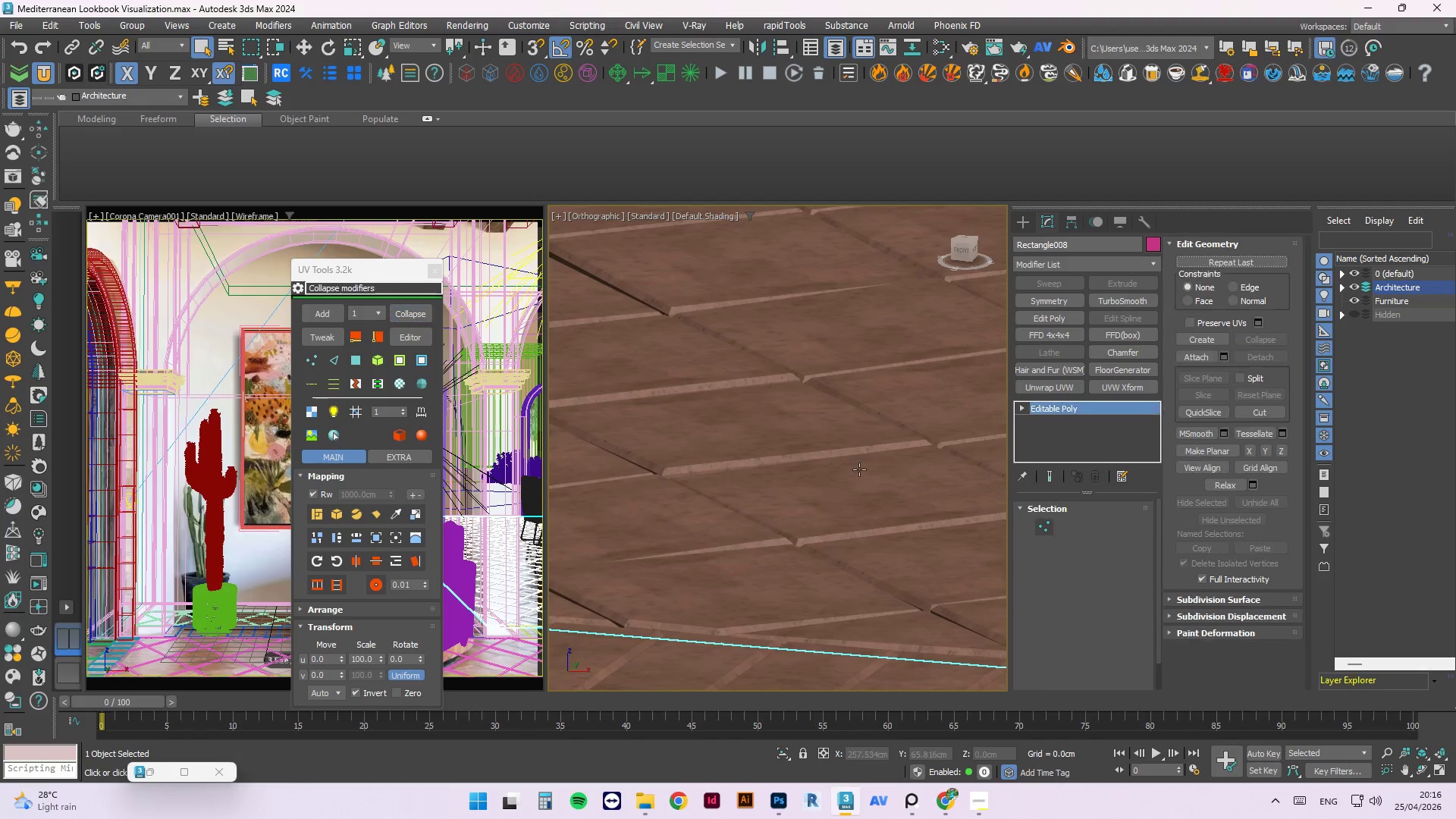 
scroll: coordinate [704, 485], scroll_direction: down, amount: 10.0
 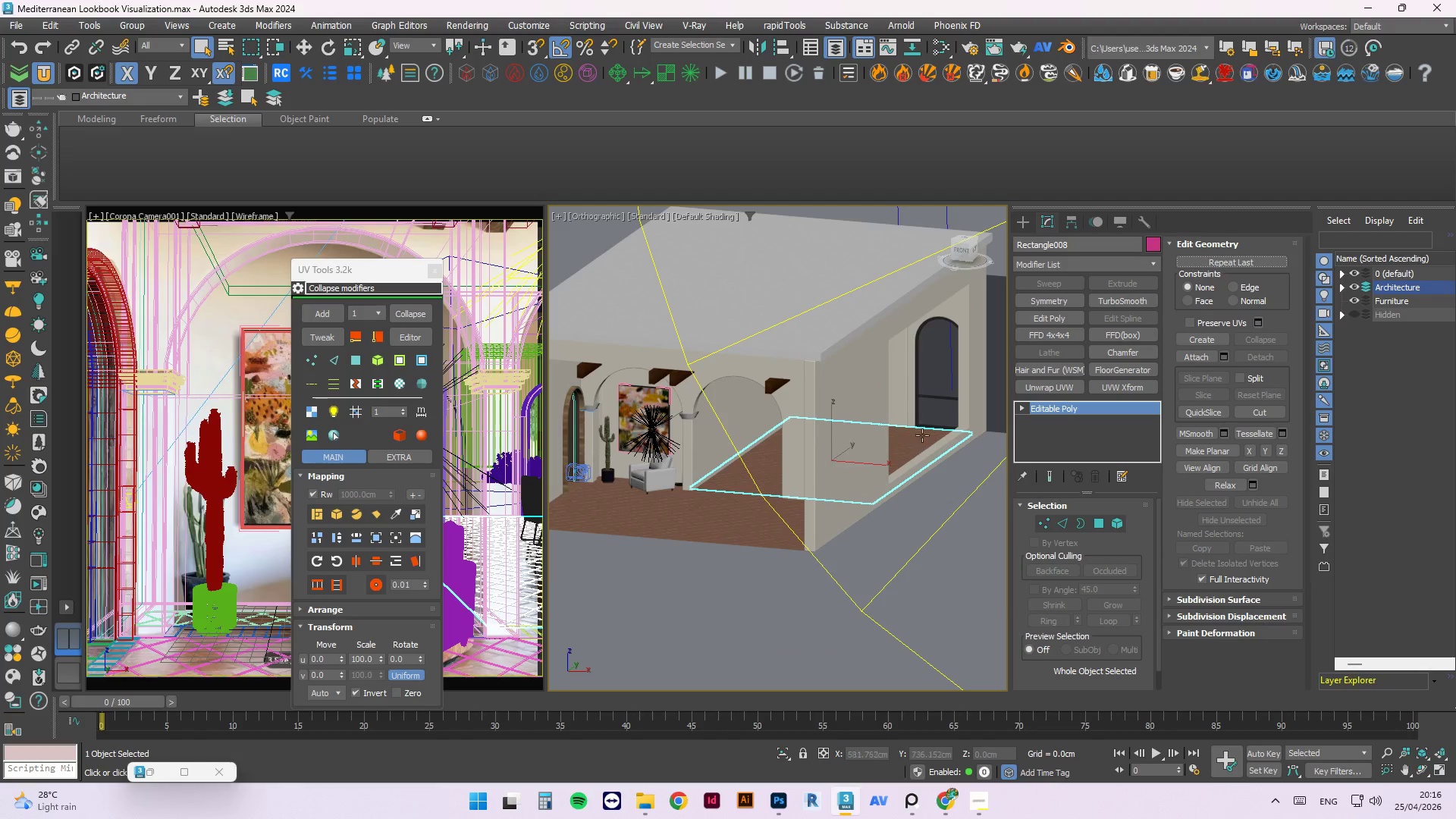 
scroll: coordinate [877, 433], scroll_direction: up, amount: 9.0
 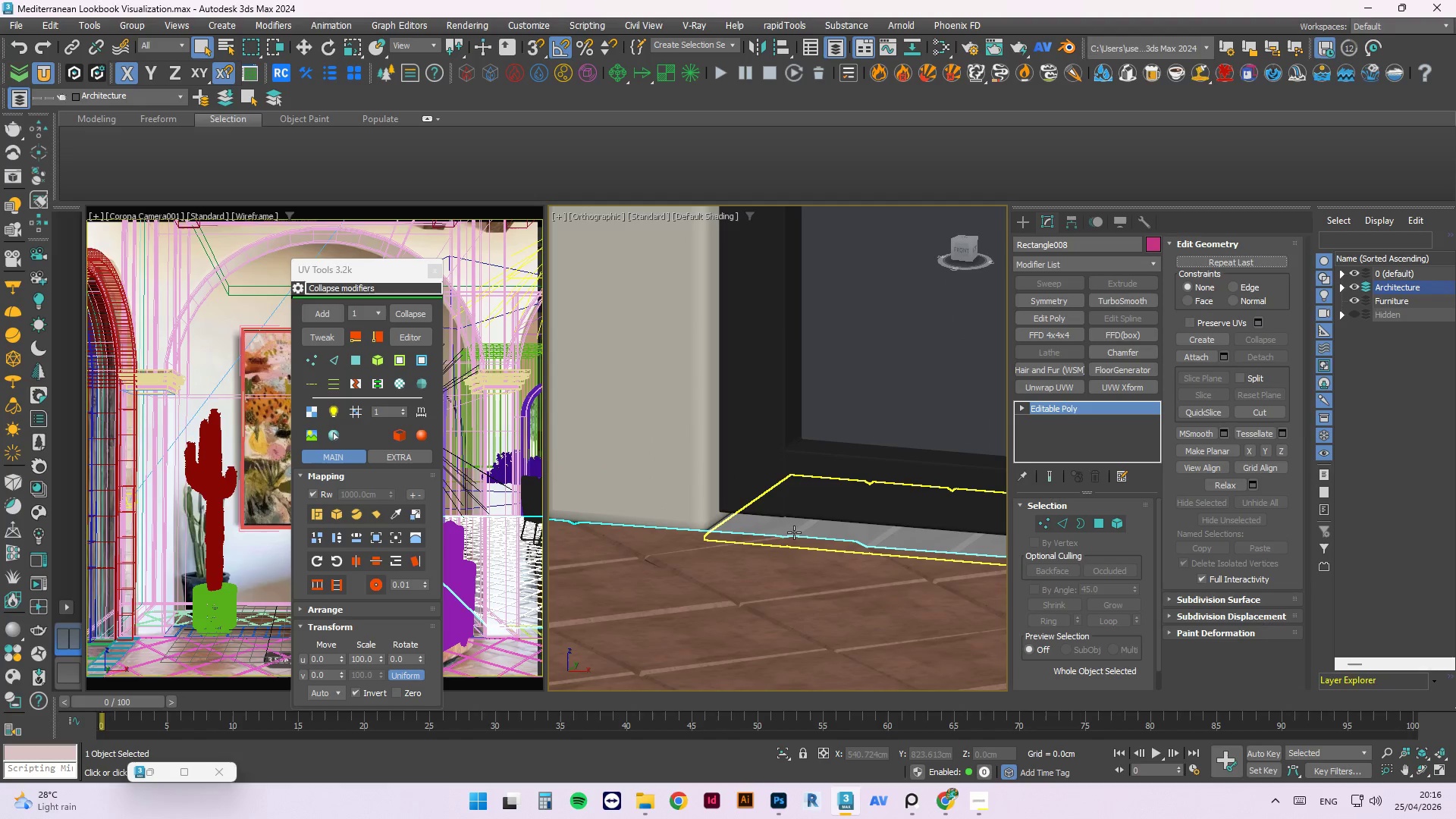 
left_click([794, 532])
 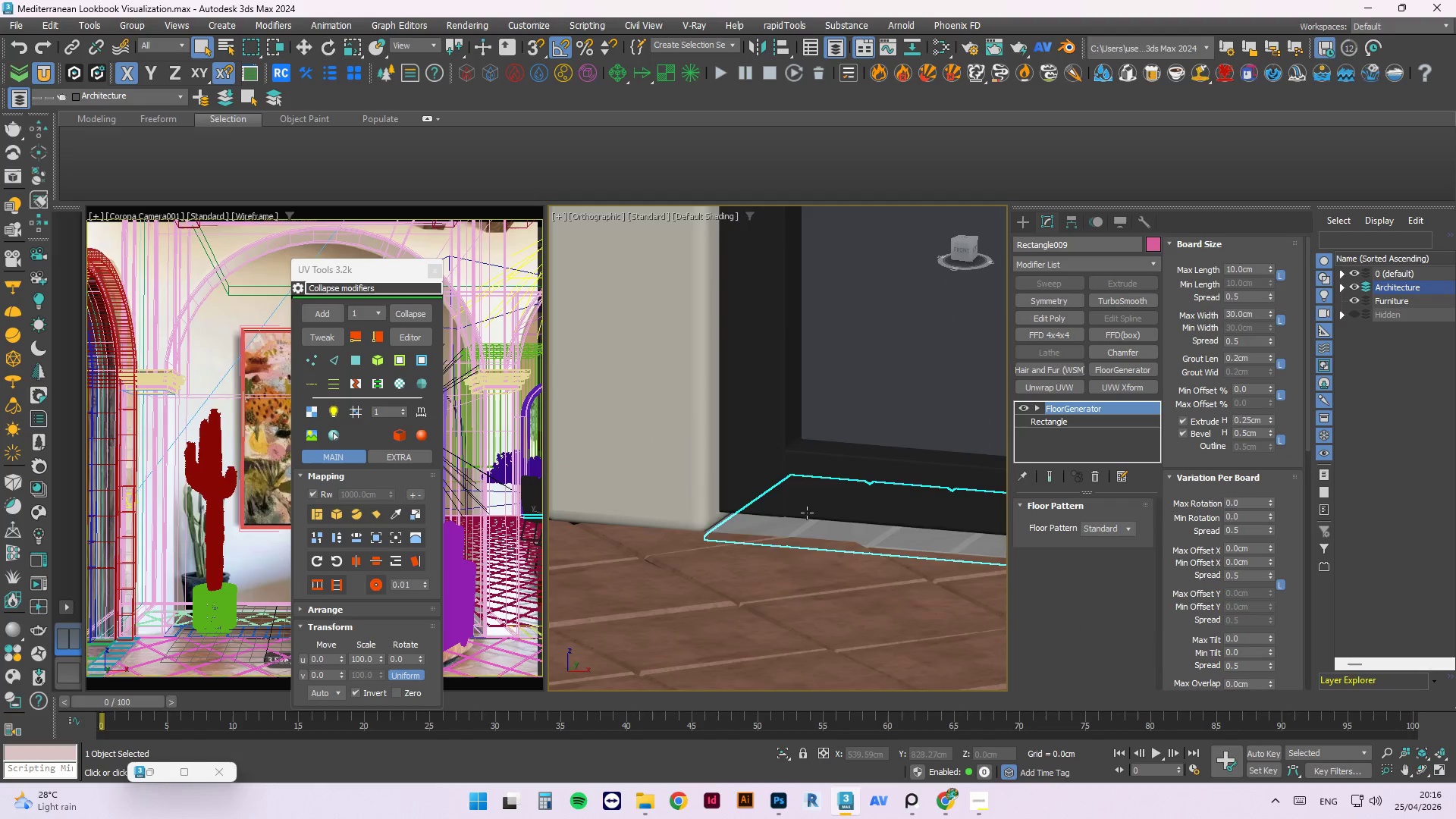 
scroll: coordinate [971, 421], scroll_direction: down, amount: 9.0
 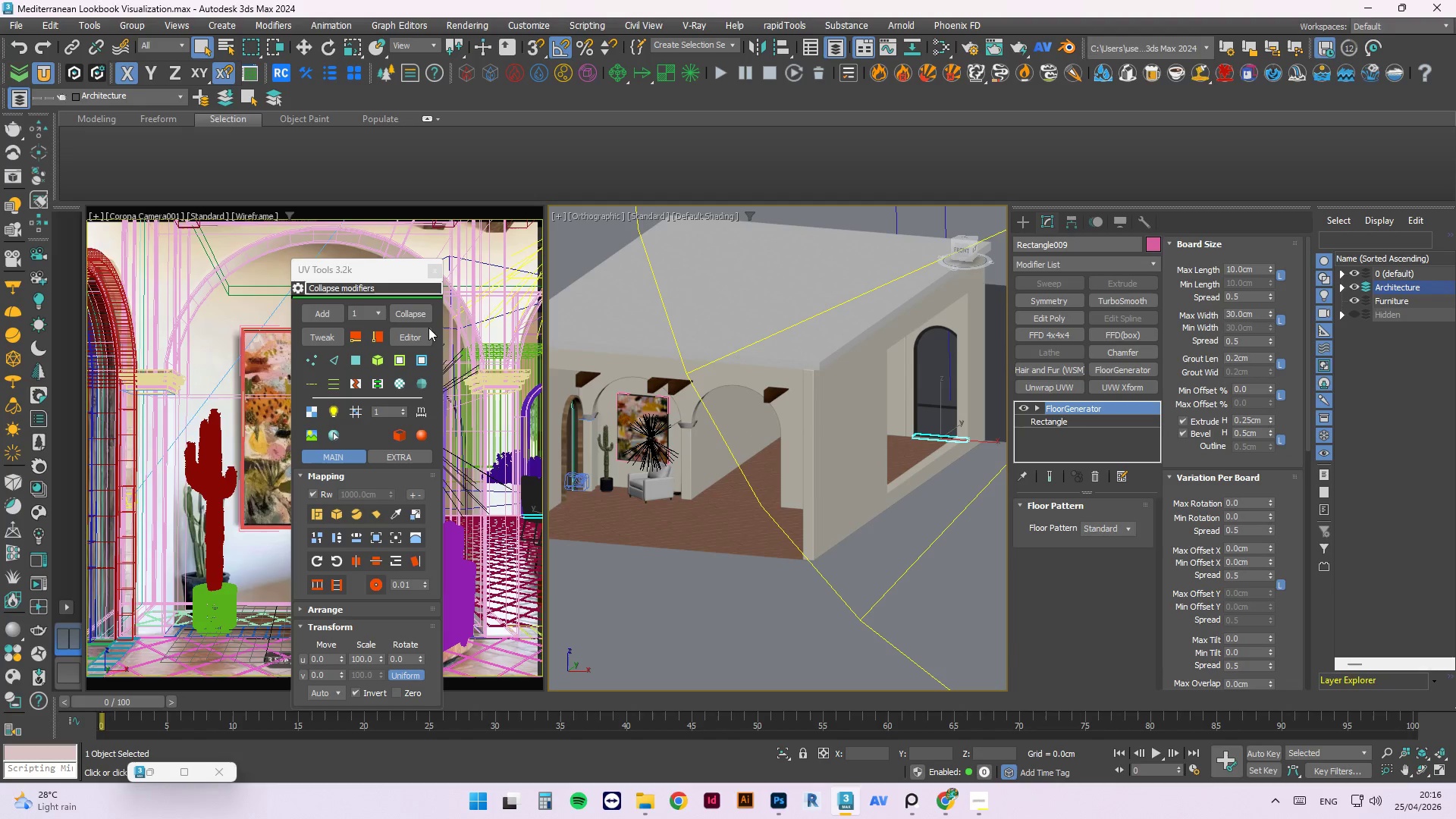 
left_click([421, 314])
 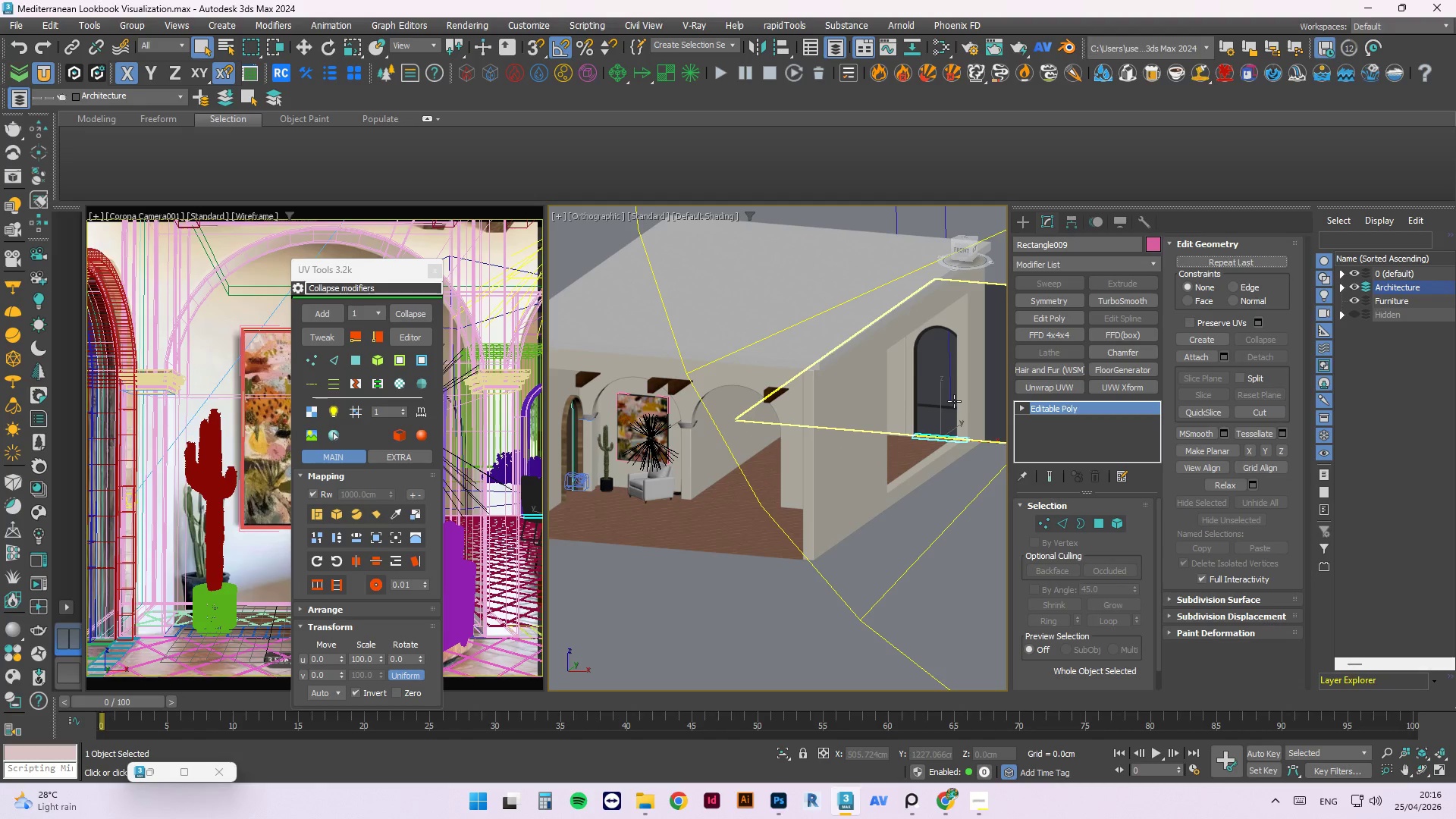 
key(M)
 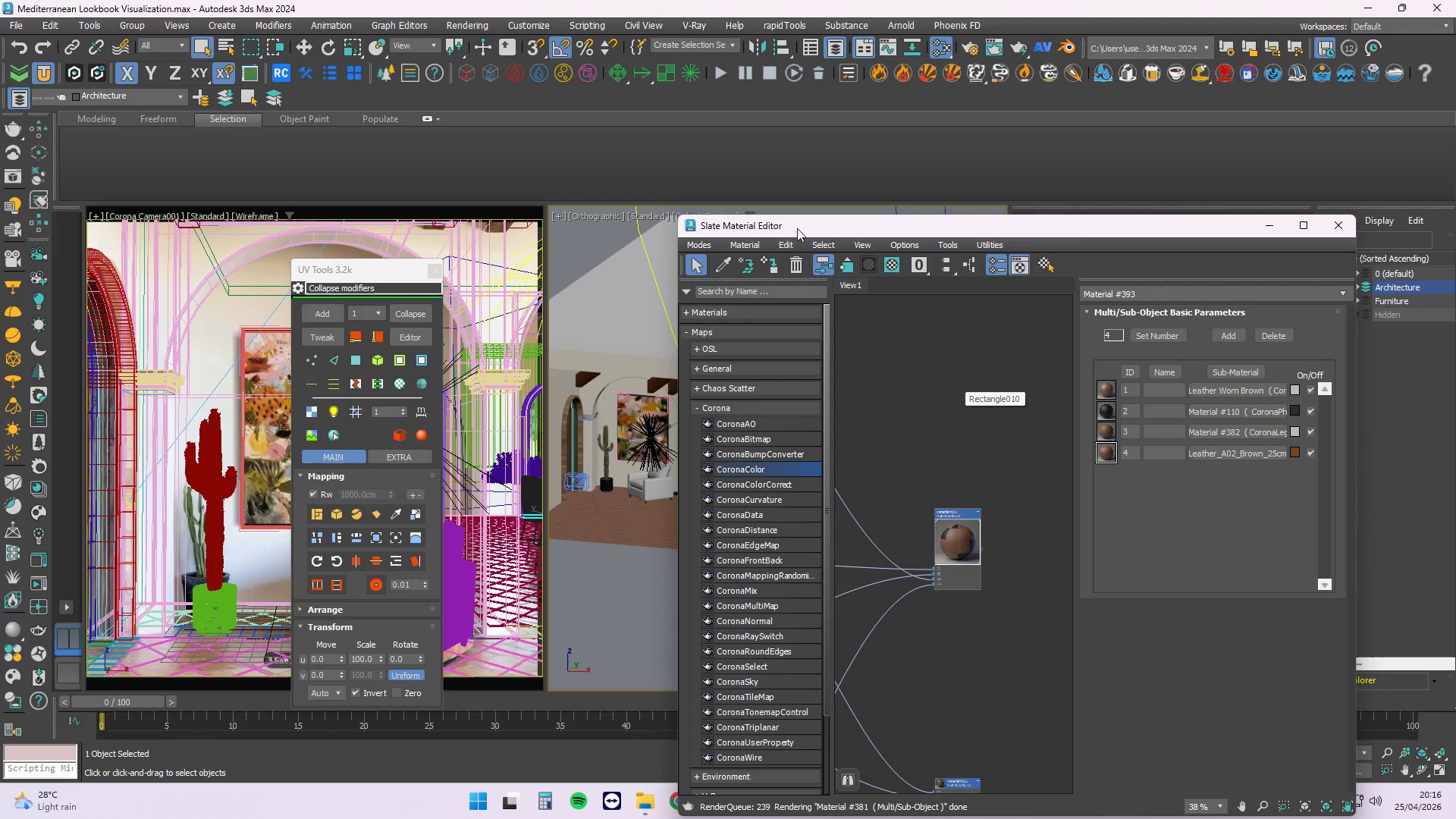 
left_click_drag(start_coordinate=[798, 224], to_coordinate=[890, 236])
 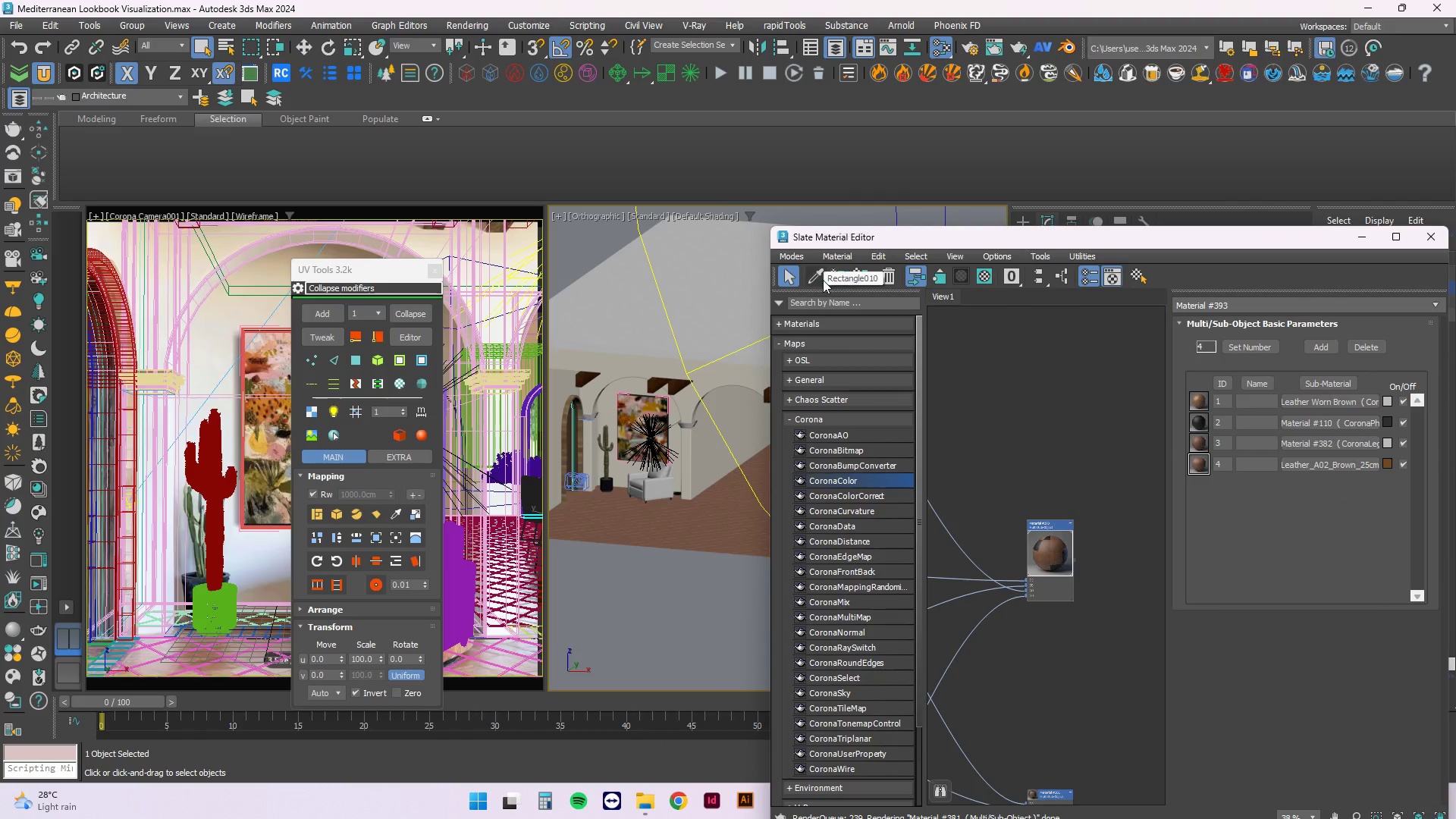 
left_click([823, 279])
 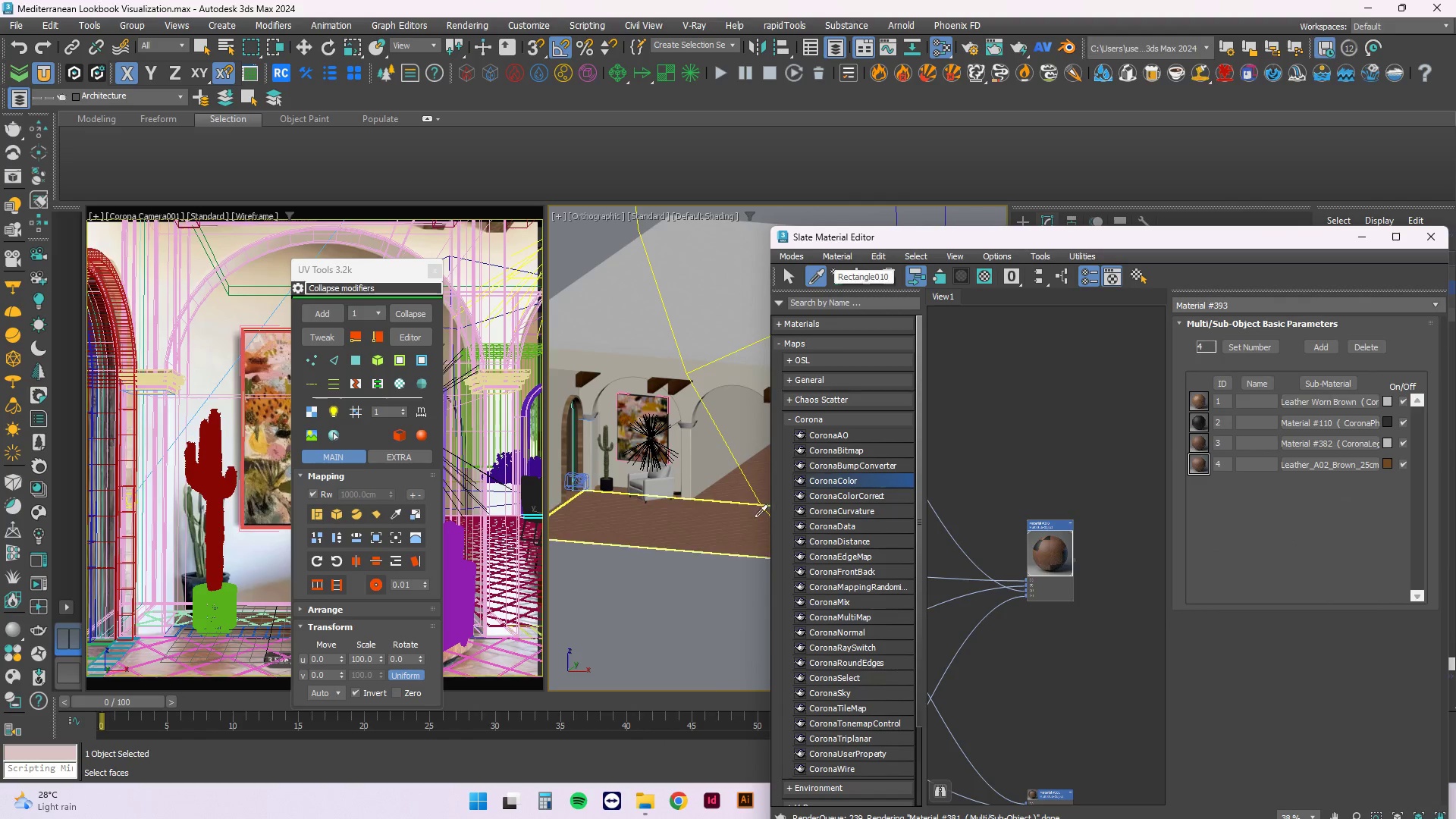 
left_click([715, 525])
 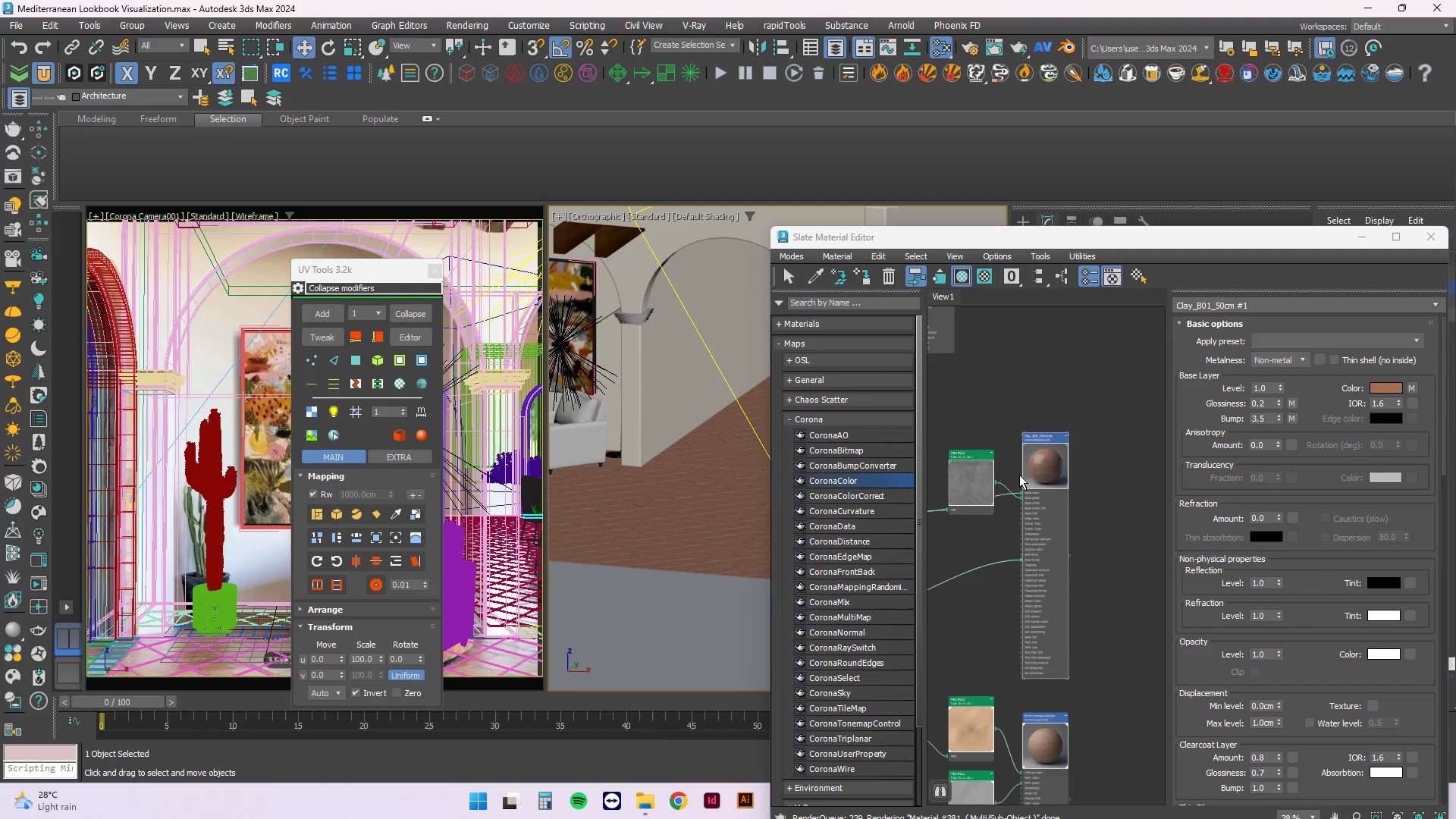 
scroll: coordinate [1020, 472], scroll_direction: up, amount: 4.0
 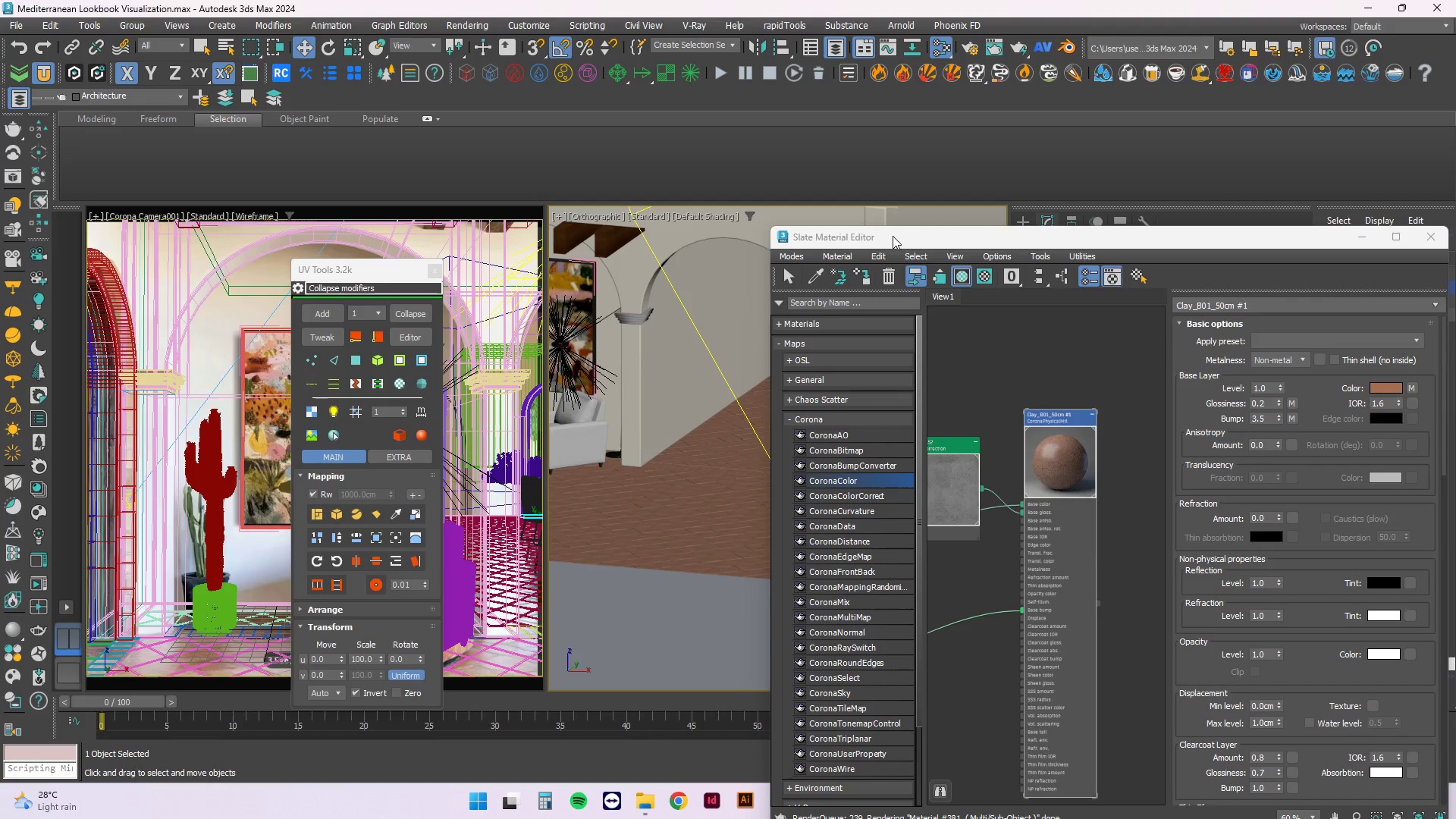 
left_click_drag(start_coordinate=[901, 241], to_coordinate=[1060, 244])
 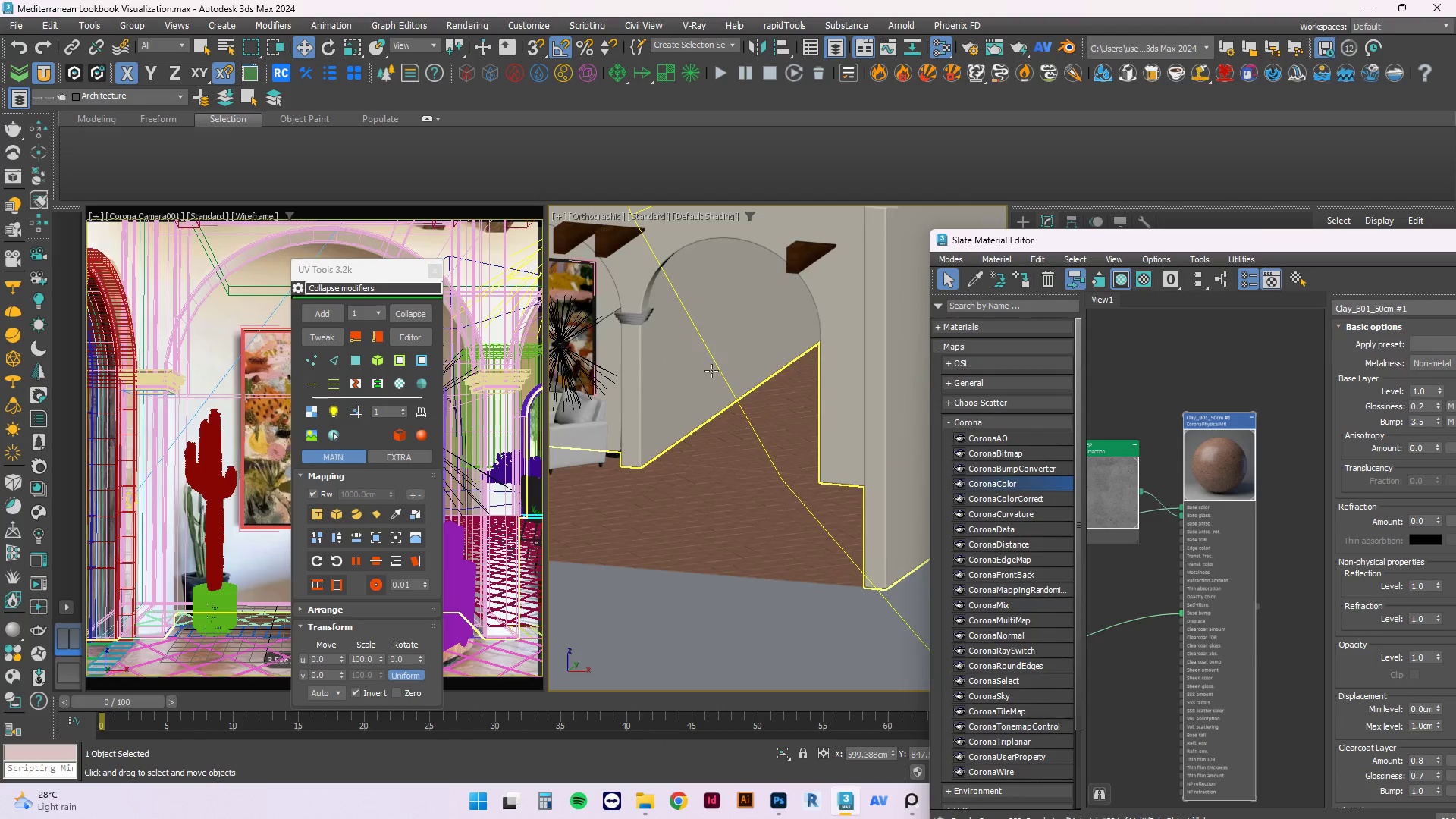 
right_click([1213, 444])
 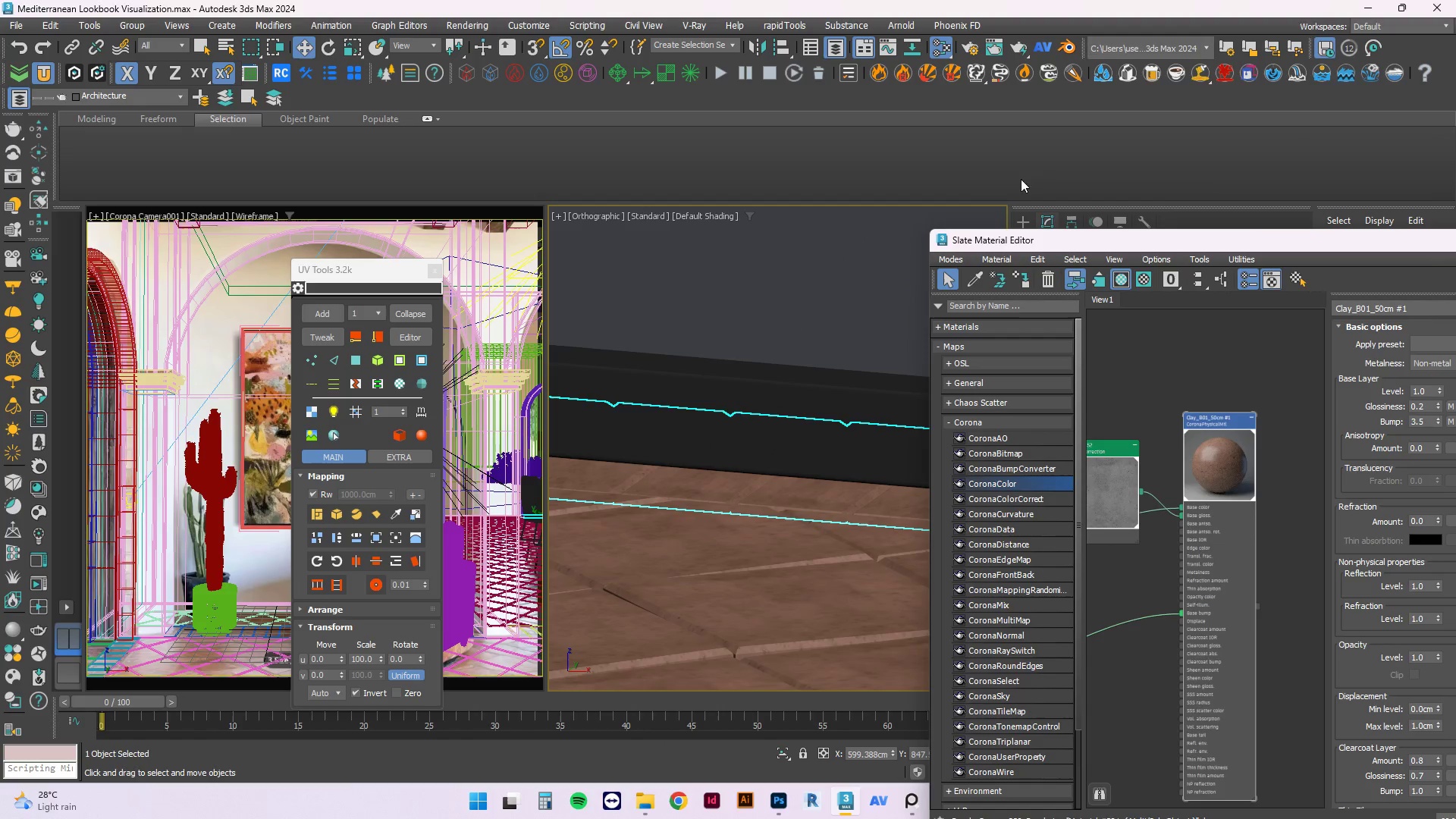 
scroll: coordinate [814, 589], scroll_direction: up, amount: 14.0
 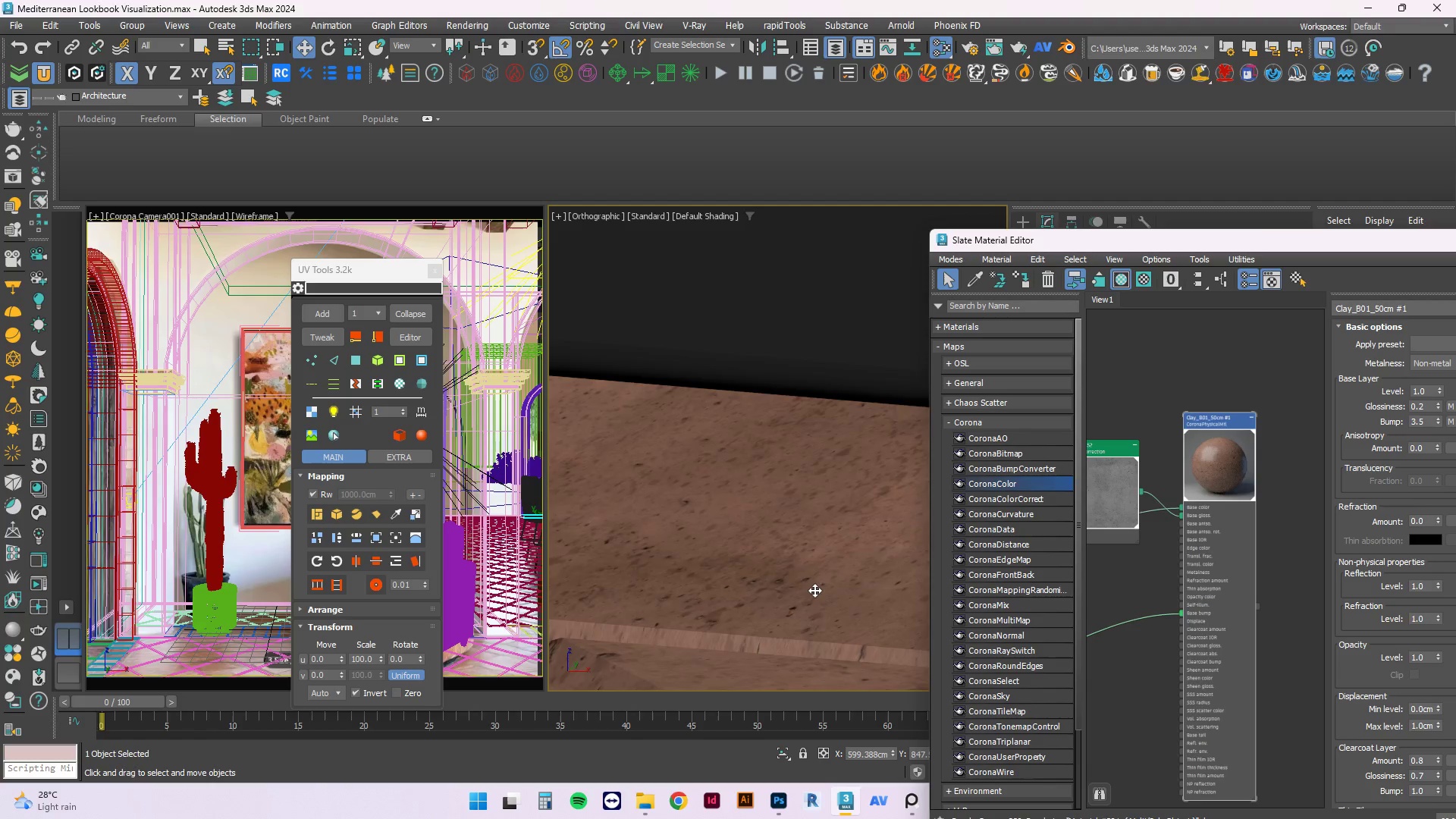 
scroll: coordinate [624, 665], scroll_direction: down, amount: 14.0
 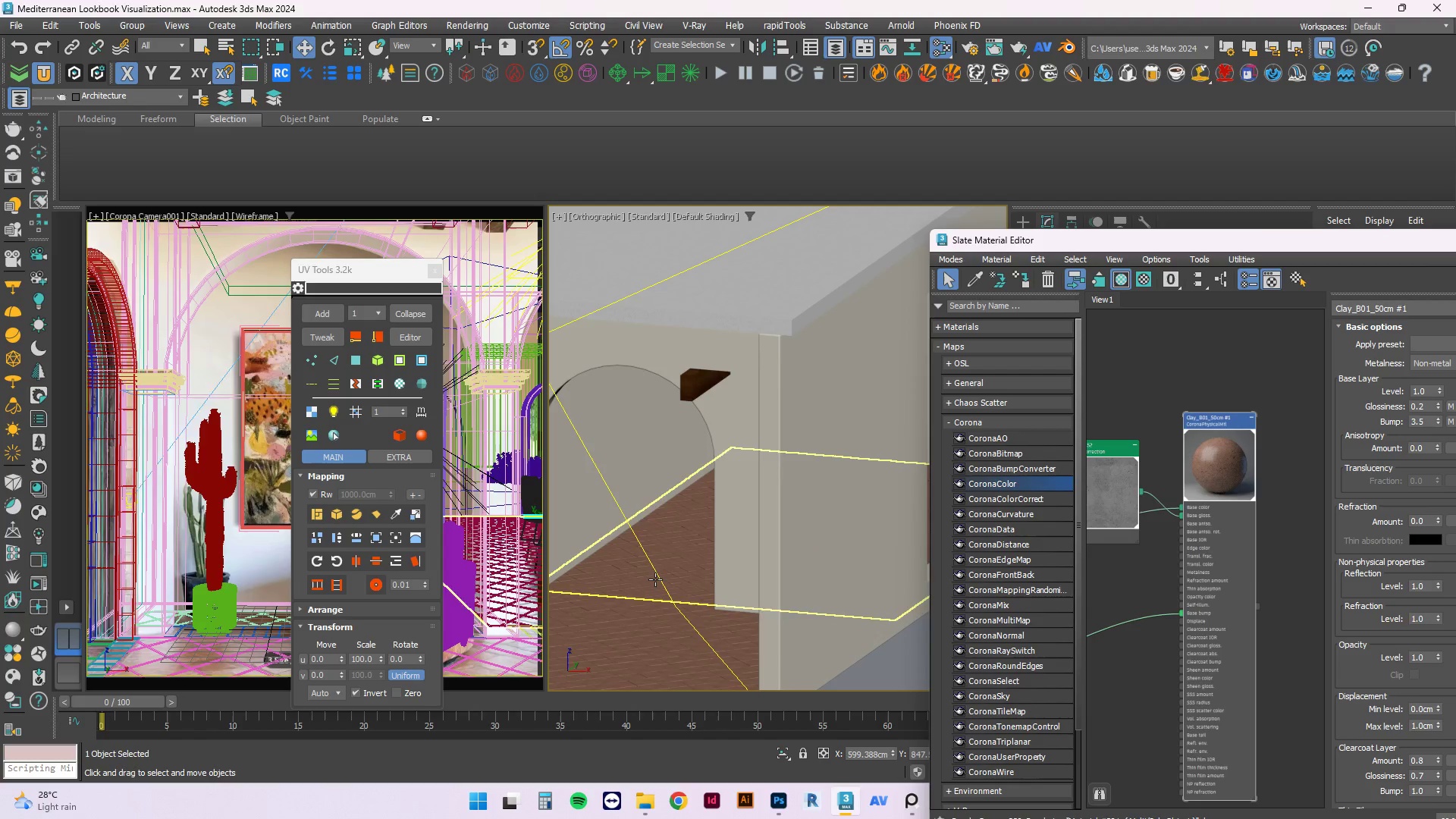 
left_click([655, 579])
 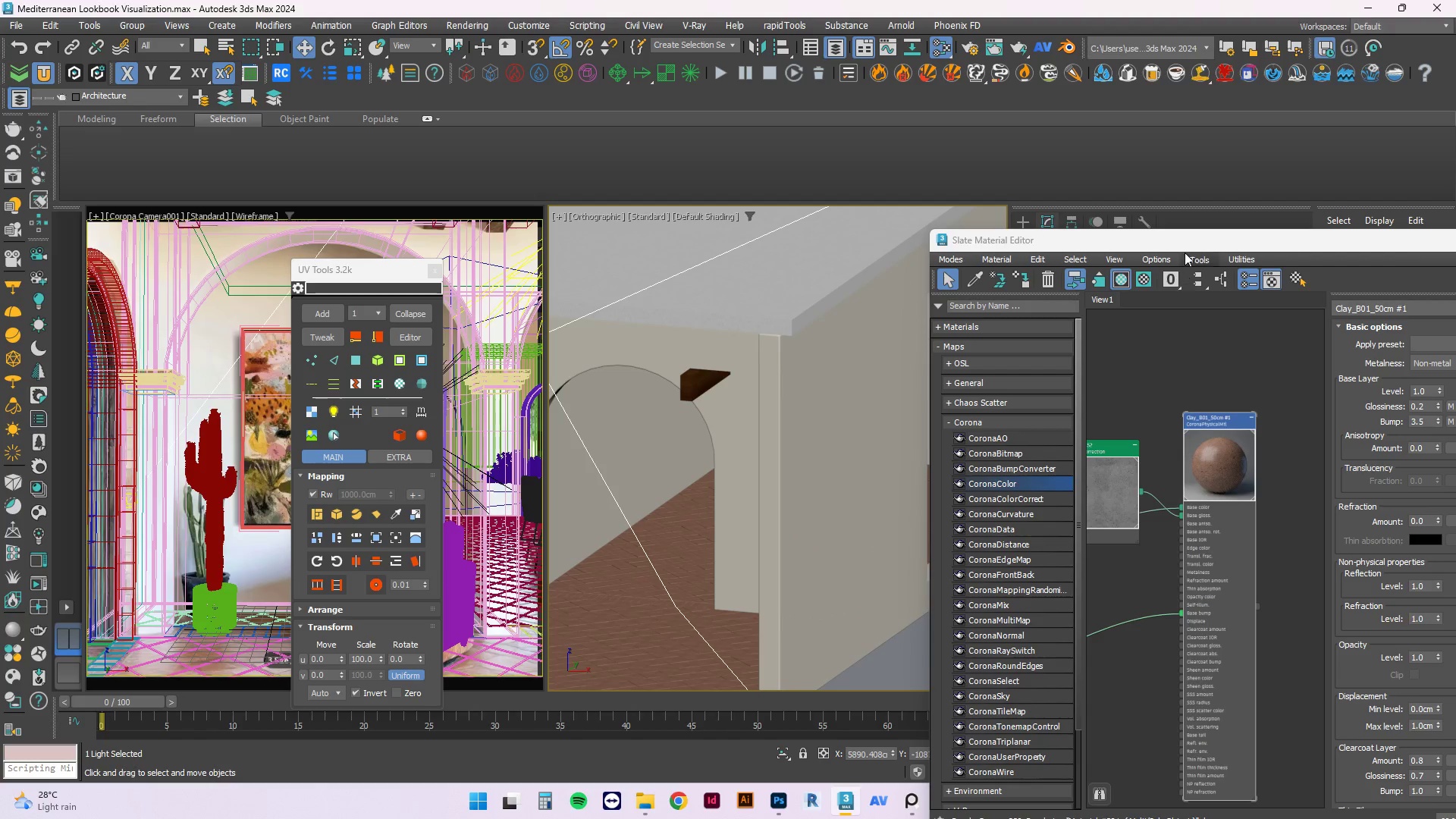 
left_click_drag(start_coordinate=[1190, 239], to_coordinate=[166, 625])
 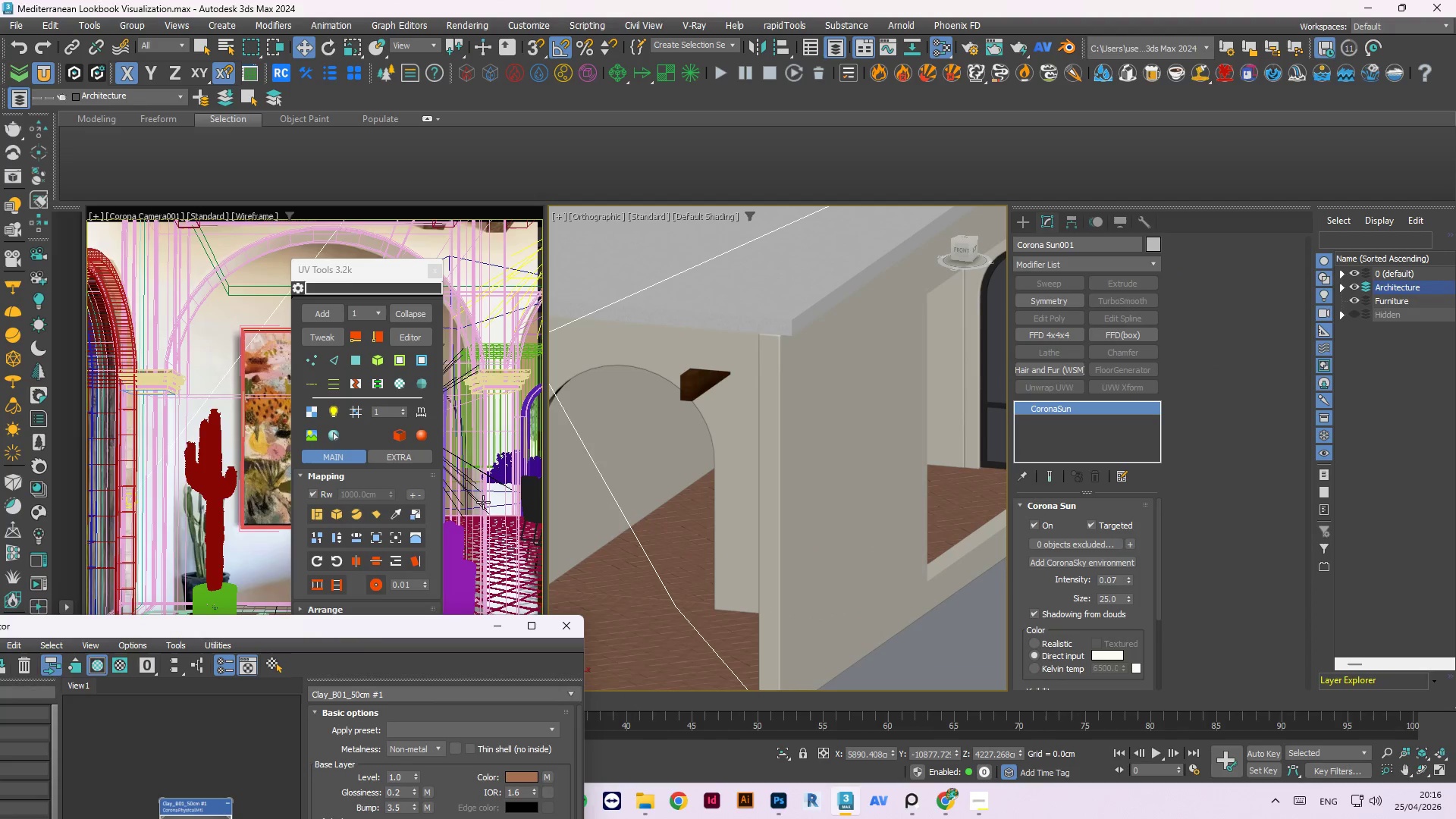 
scroll: coordinate [507, 523], scroll_direction: up, amount: 1.0
 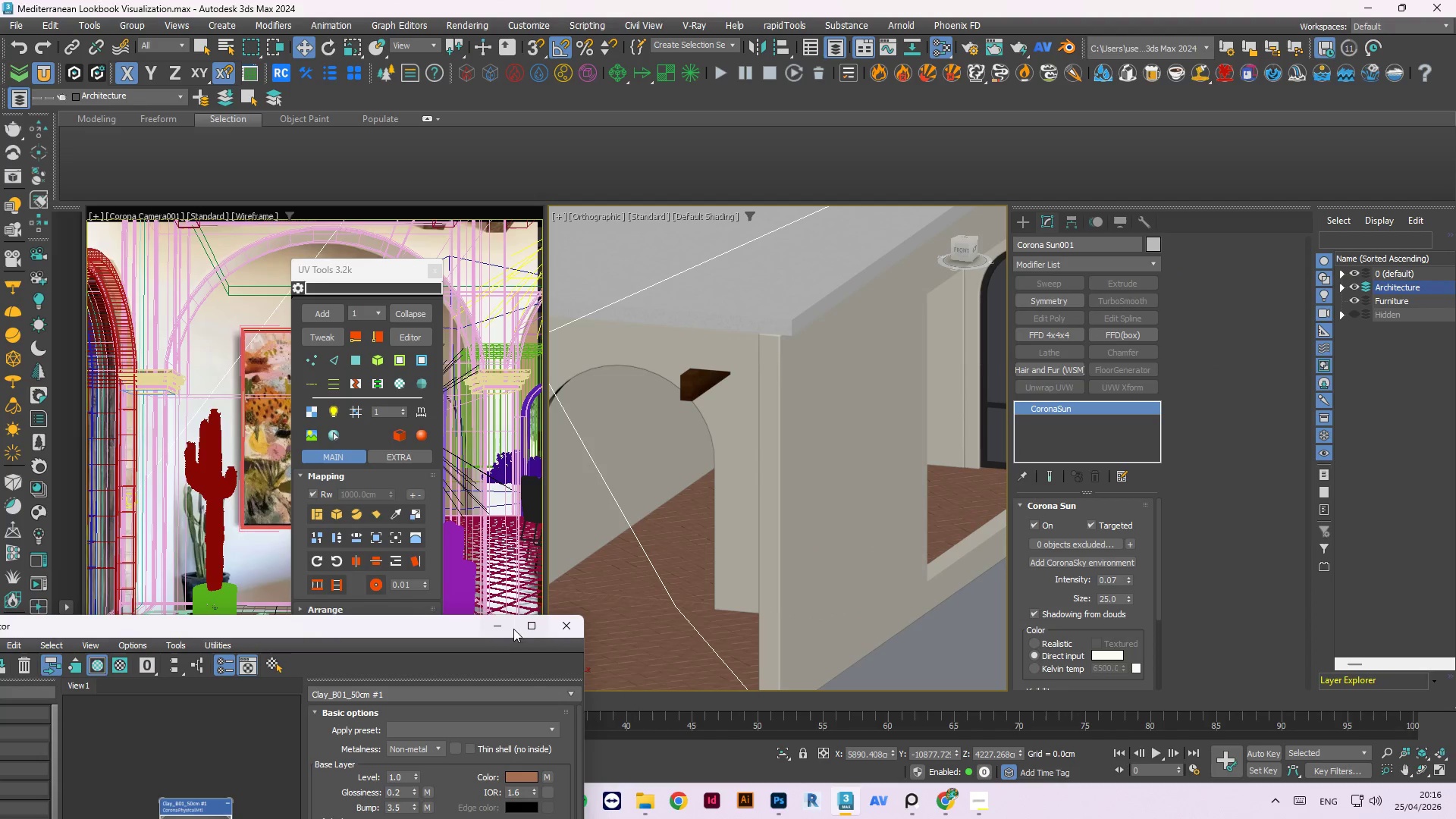 
left_click([510, 628])
 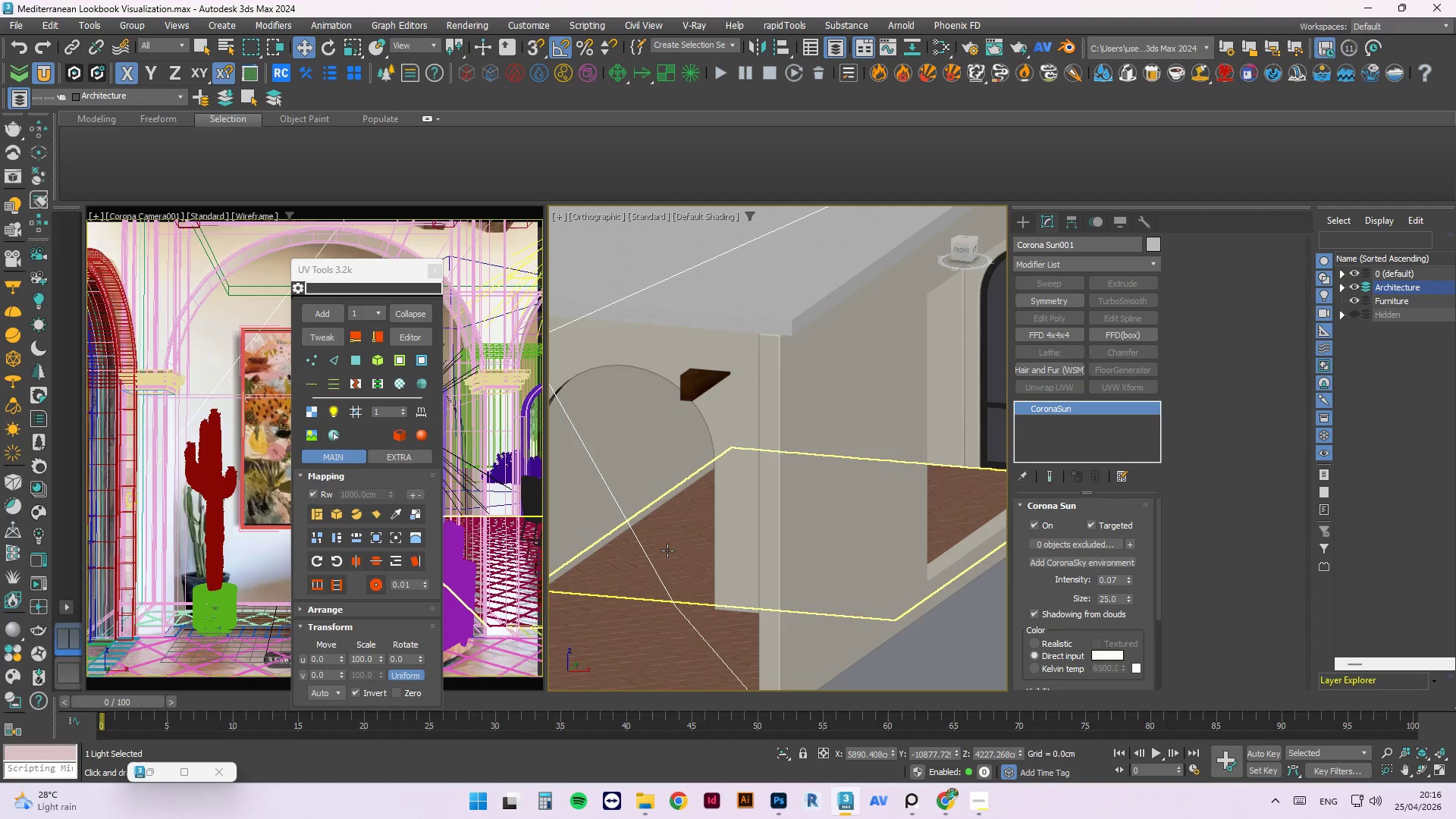 
left_click([667, 550])
 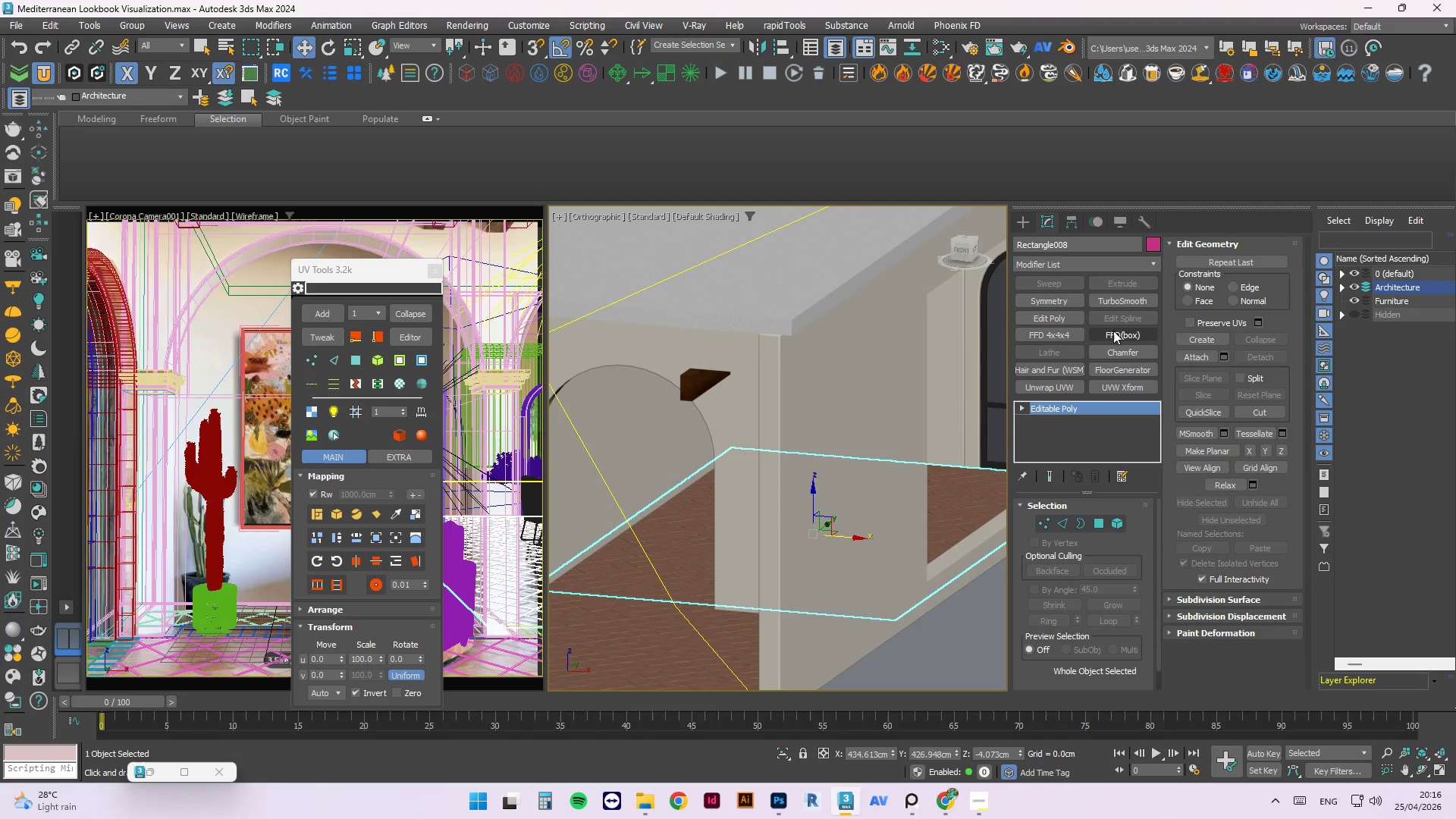 
left_click([1132, 355])
 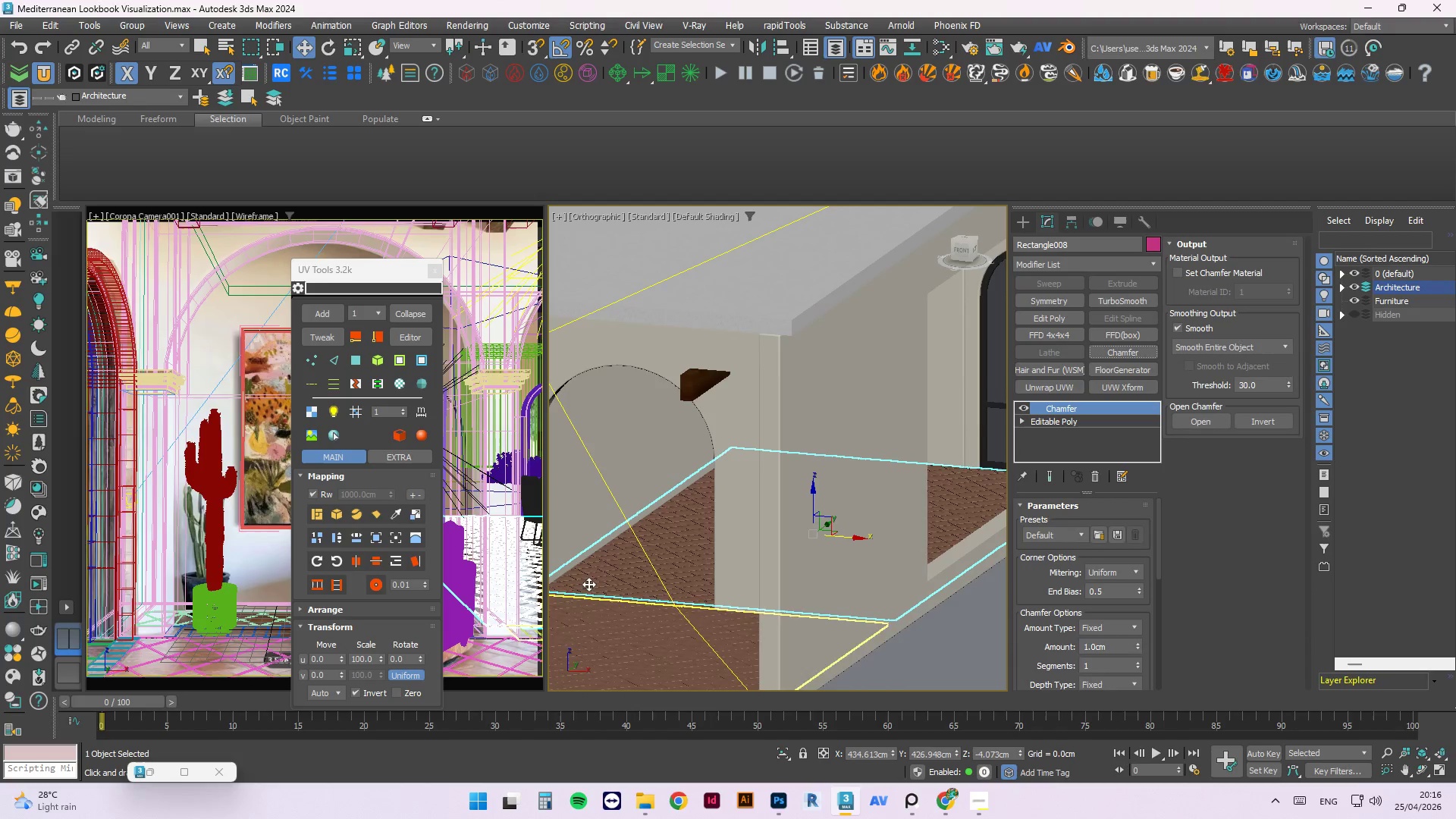 
scroll: coordinate [773, 560], scroll_direction: up, amount: 13.0
 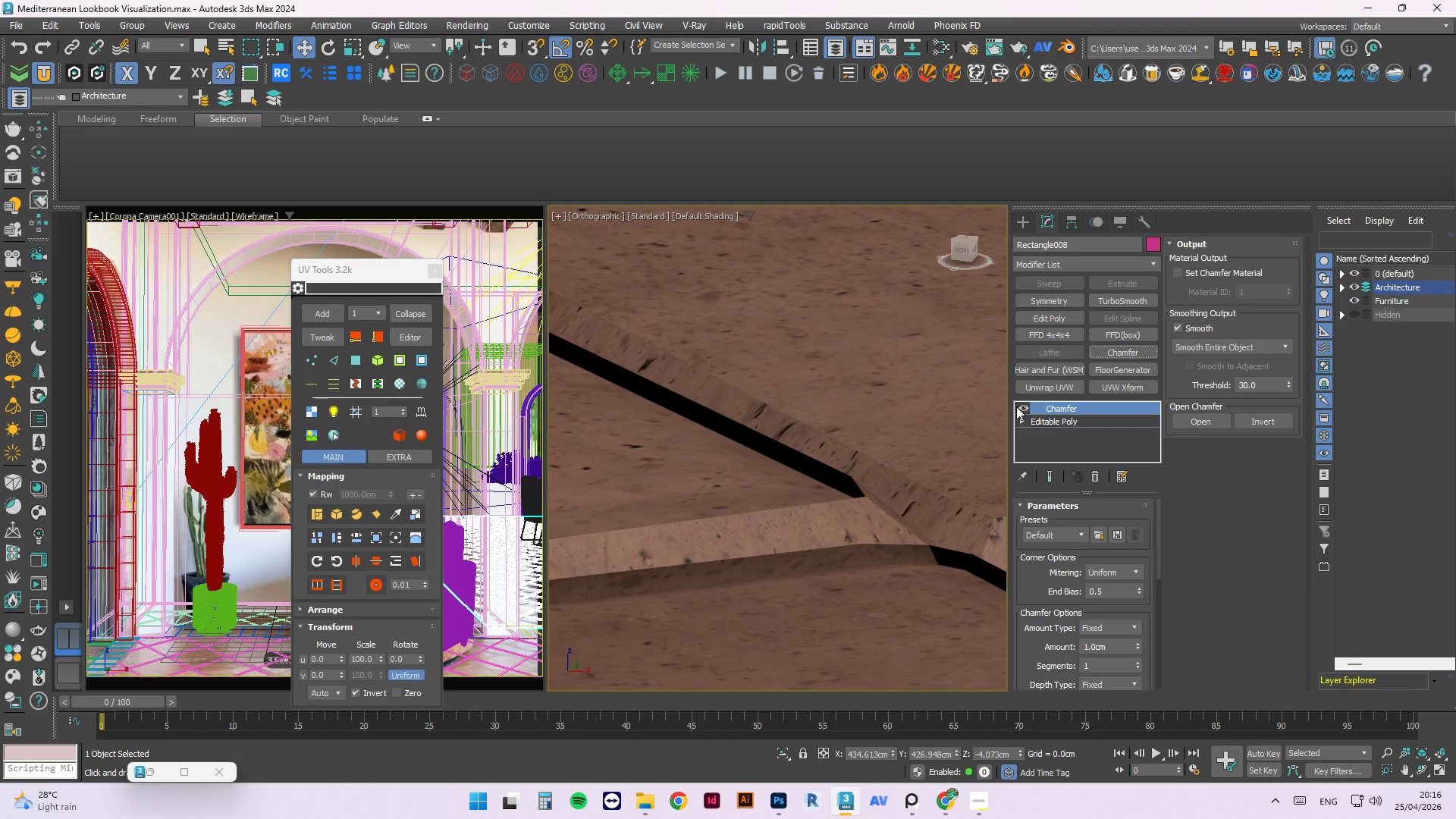 
double_click([1018, 406])
 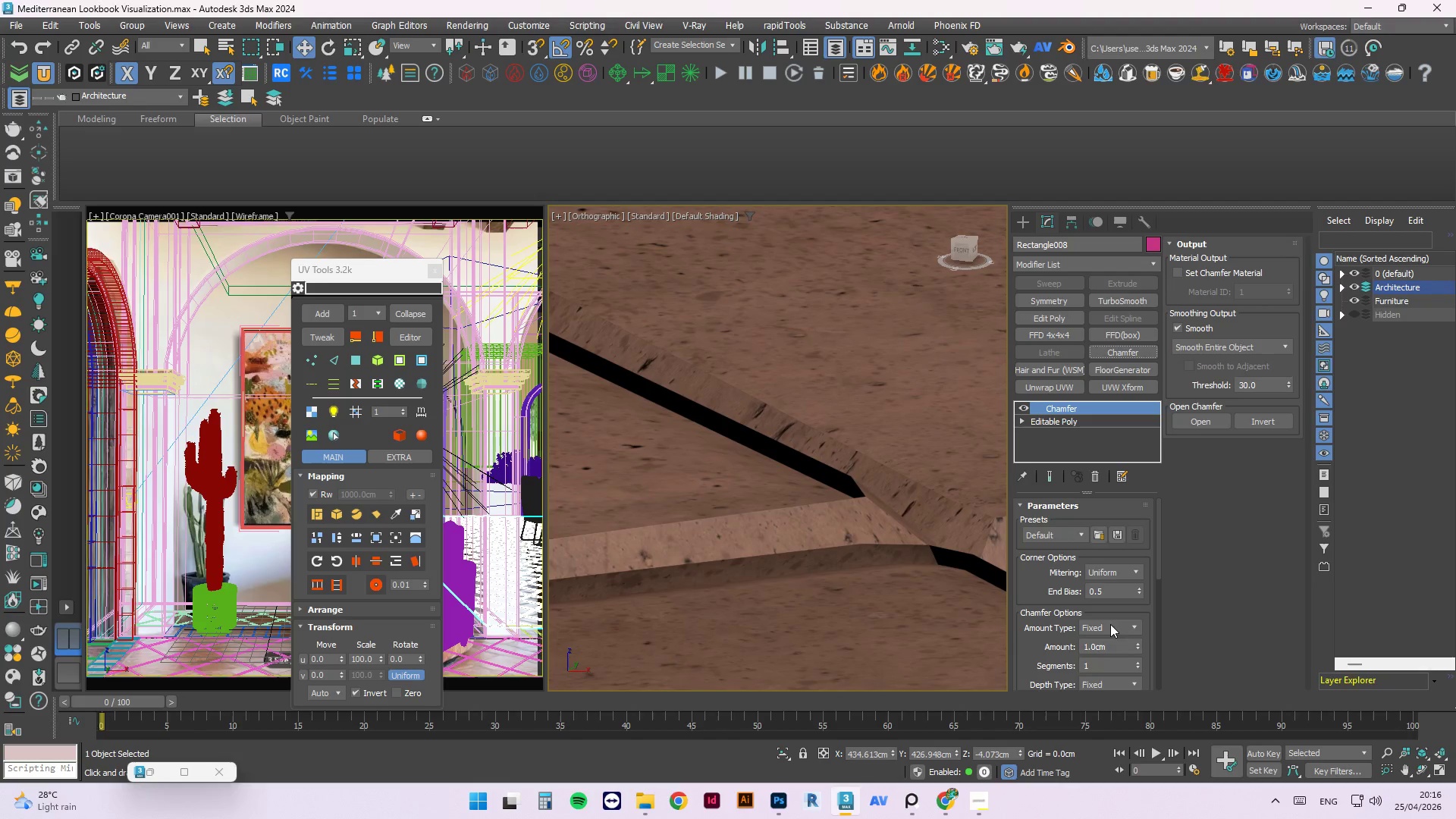 
left_click_drag(start_coordinate=[1115, 648], to_coordinate=[974, 631])
 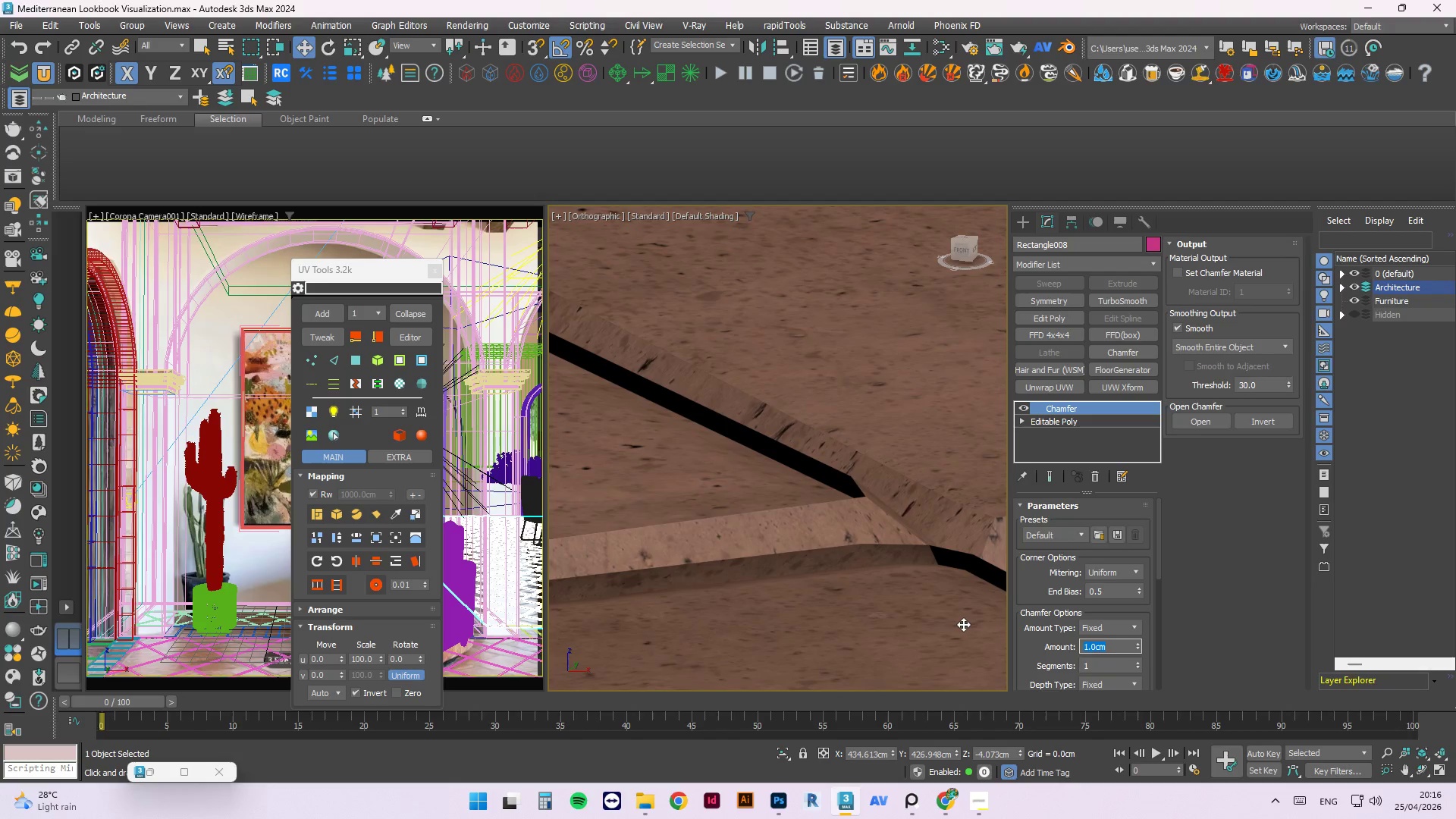 
key(Numpad0)
 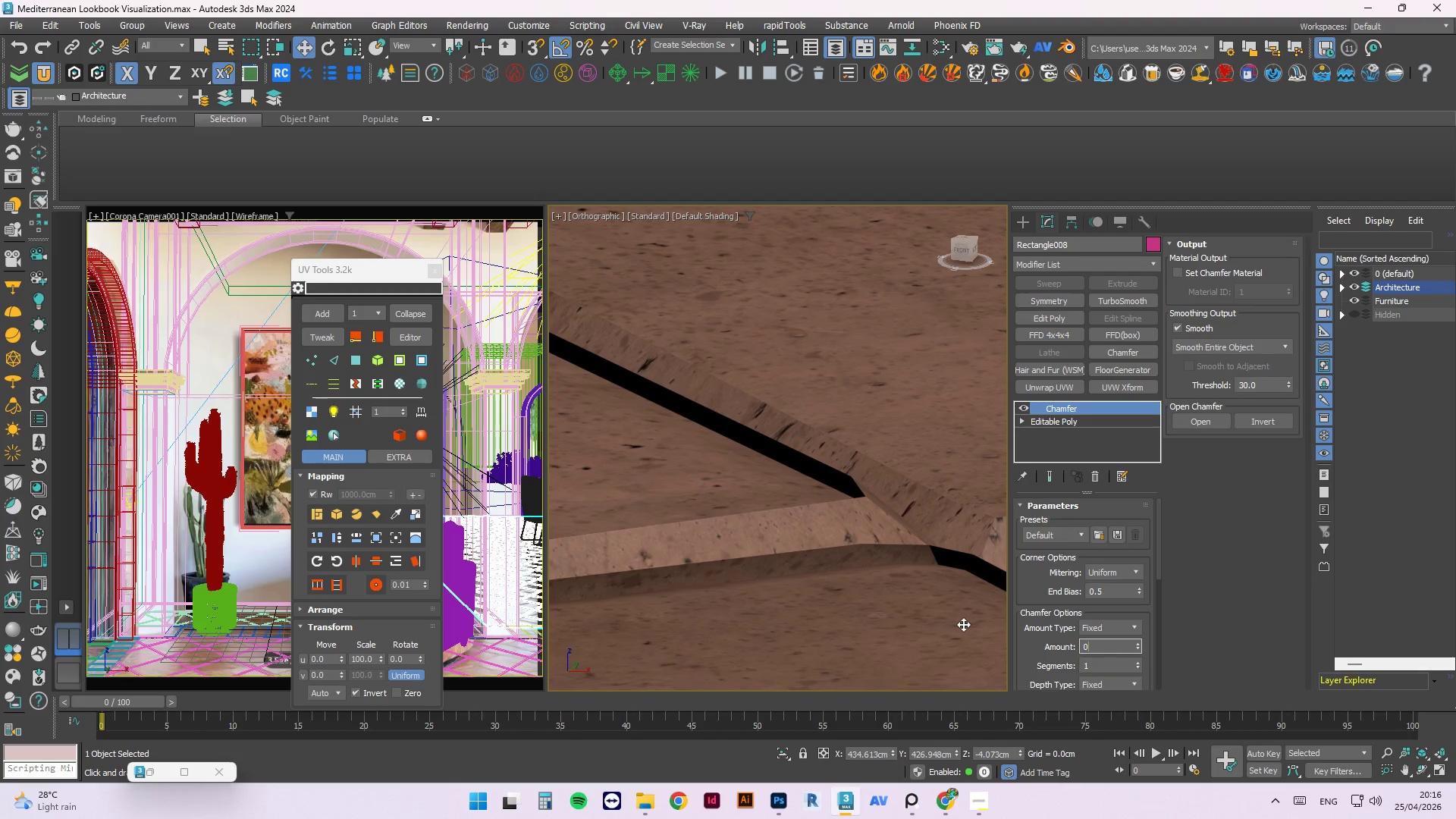 
key(NumpadDecimal)
 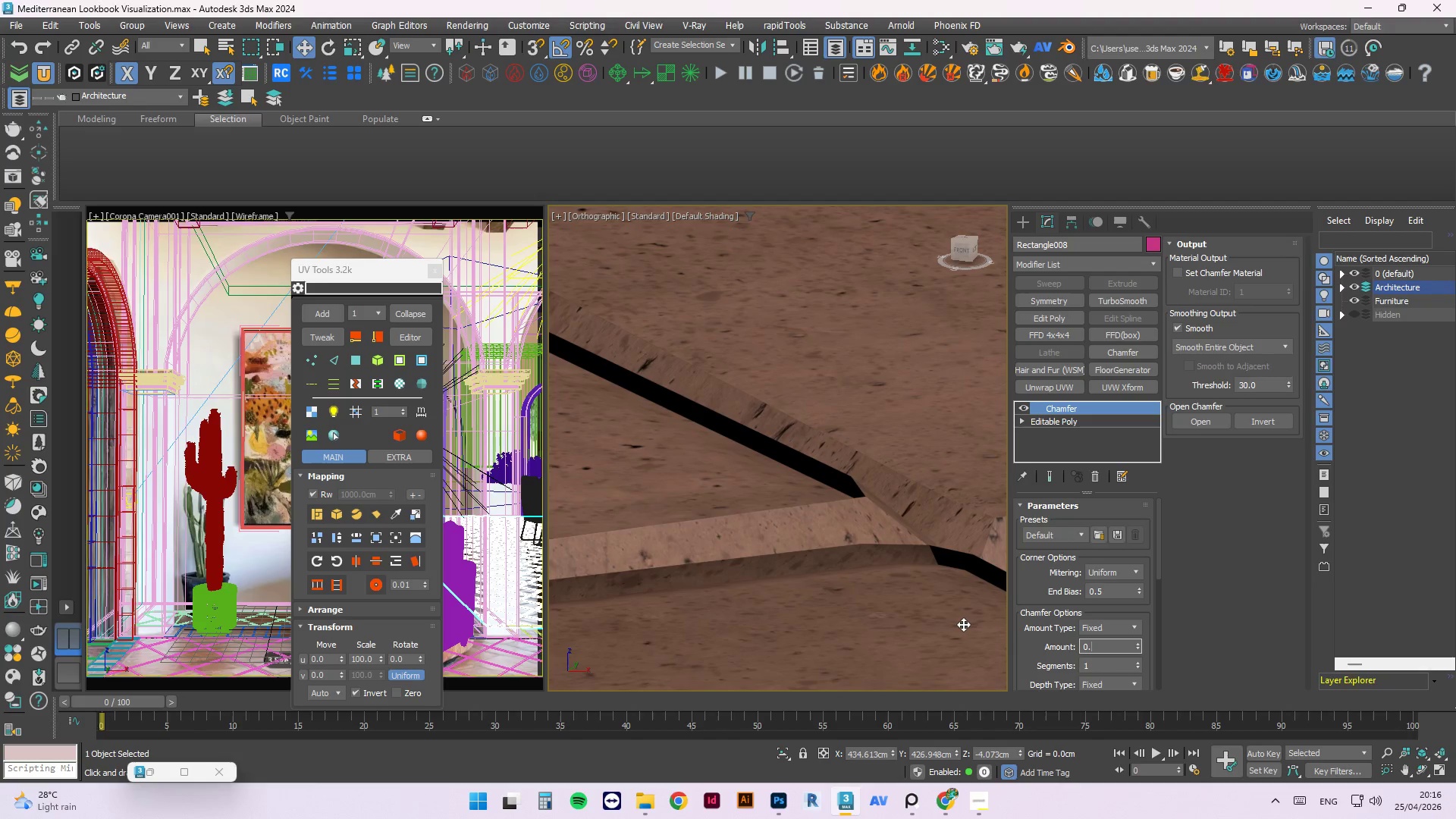 
key(Numpad1)
 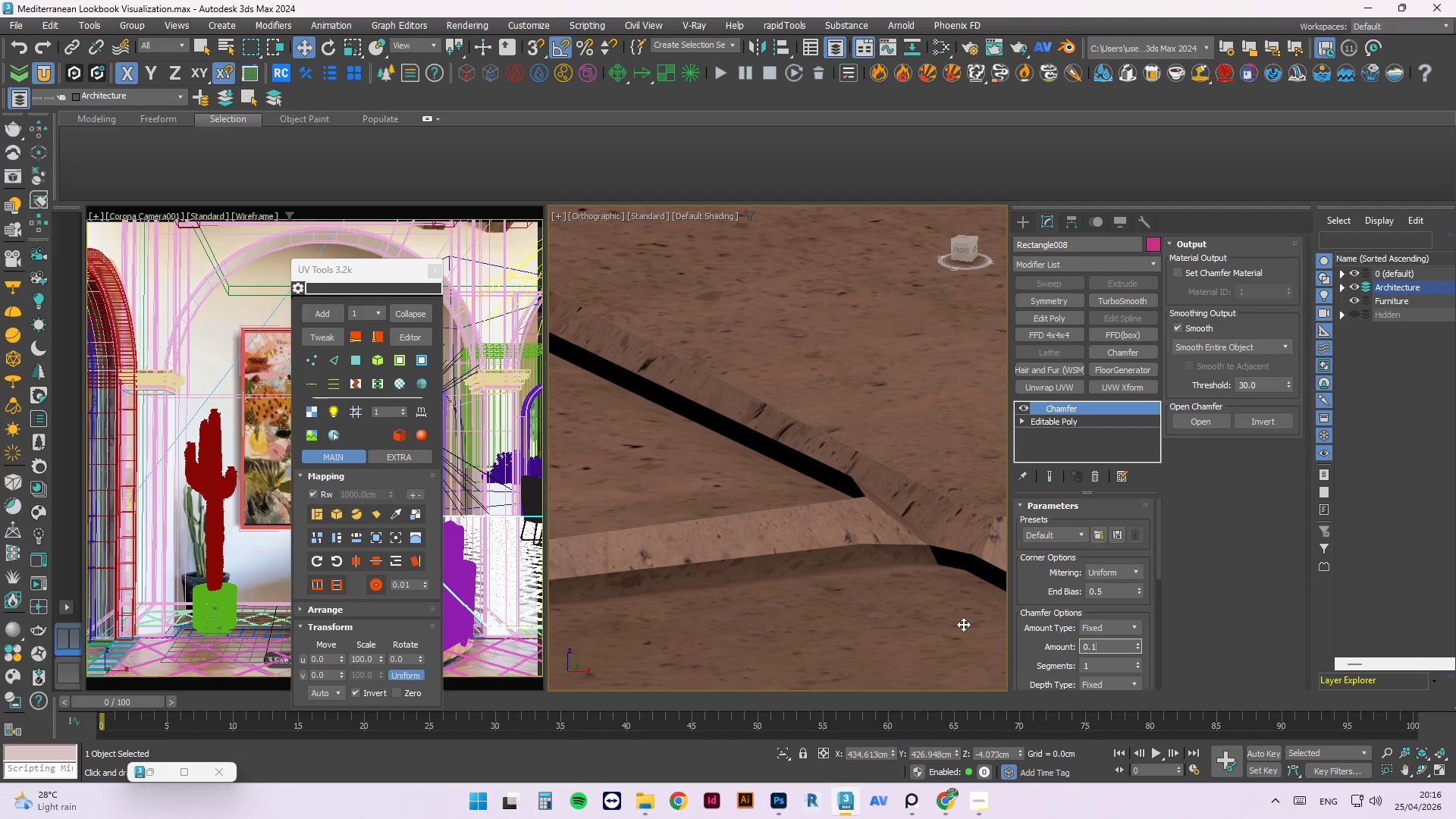 
key(Numpad5)
 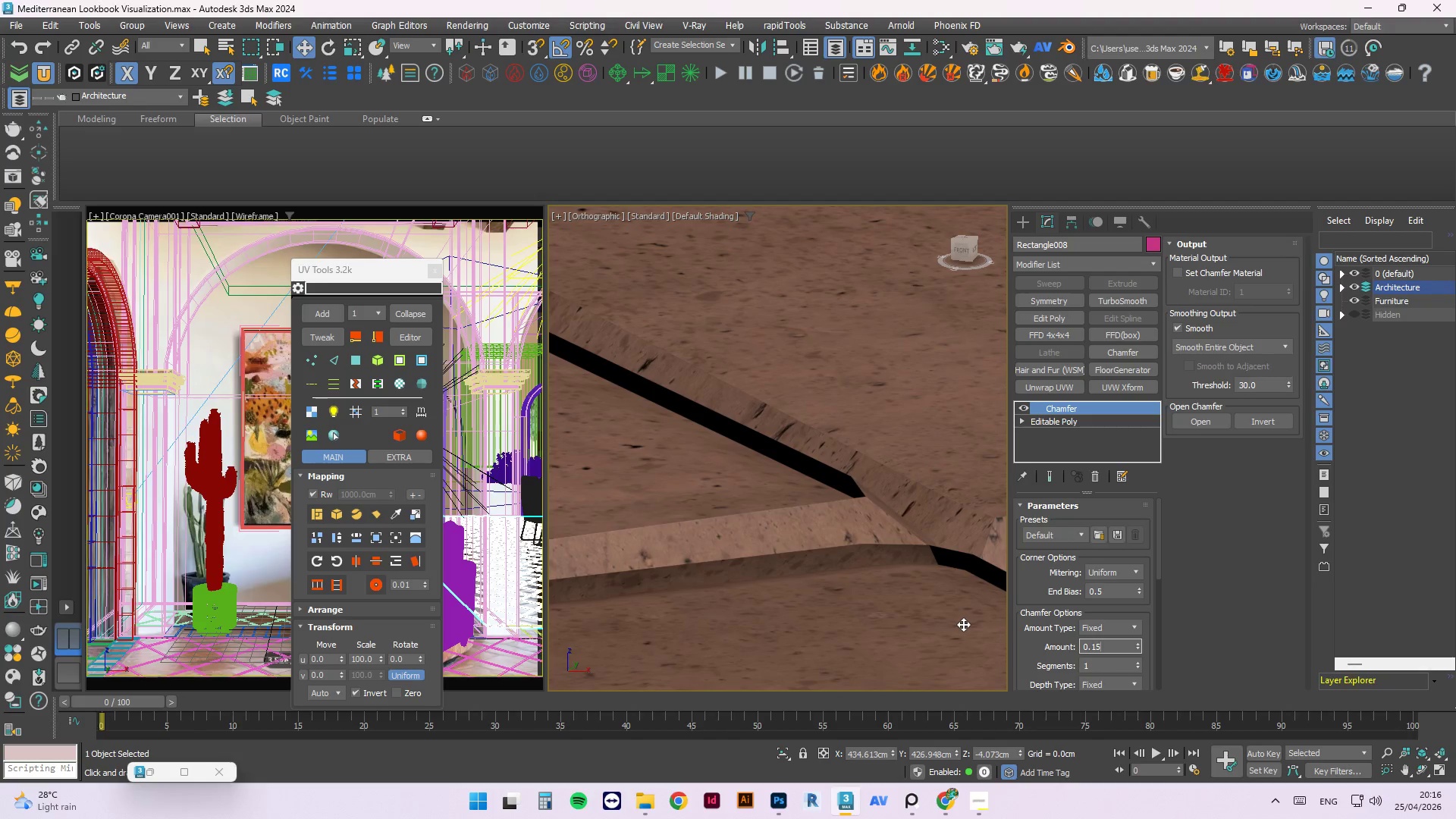 
key(NumpadEnter)
 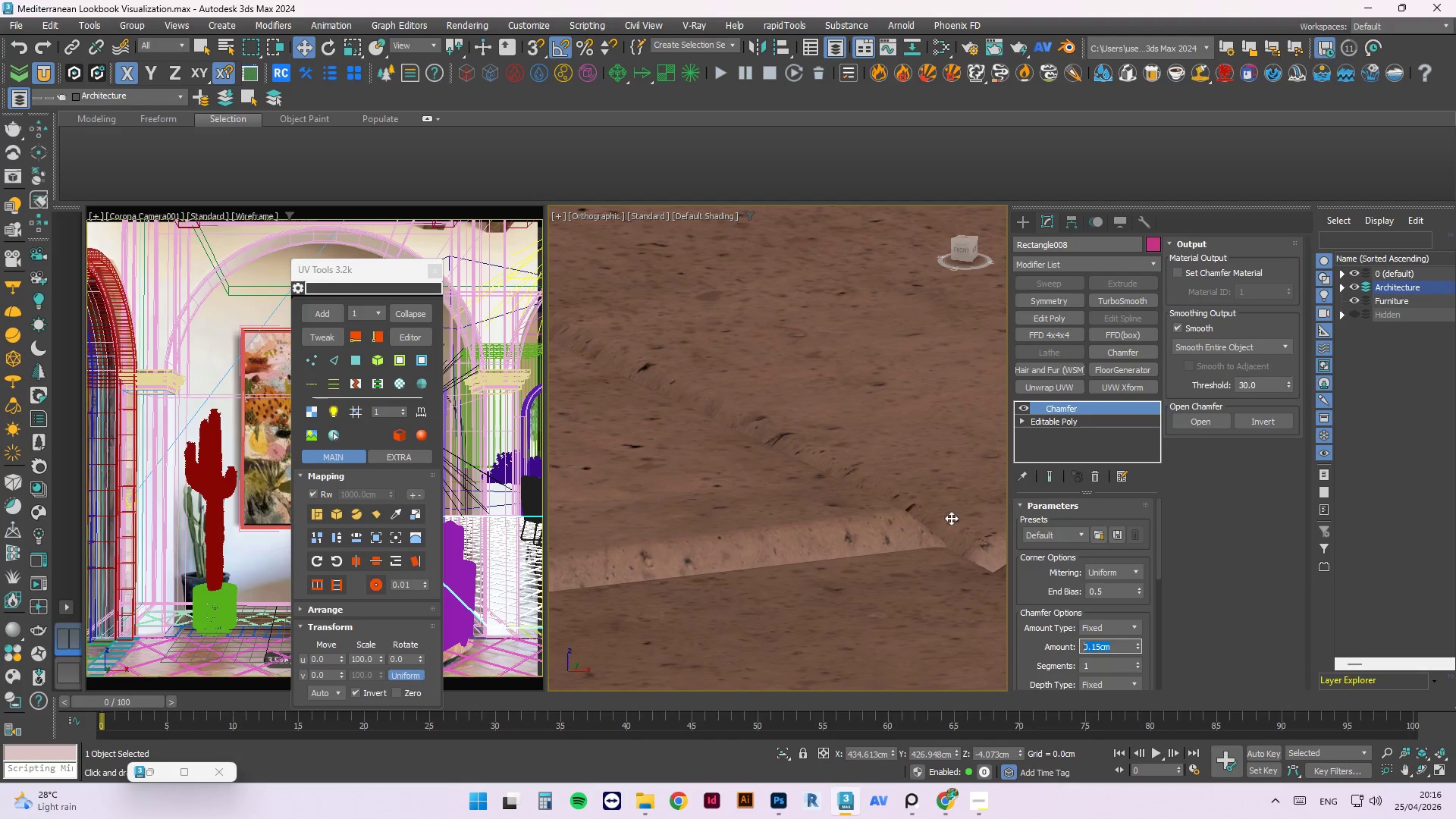 
scroll: coordinate [928, 529], scroll_direction: up, amount: 5.0
 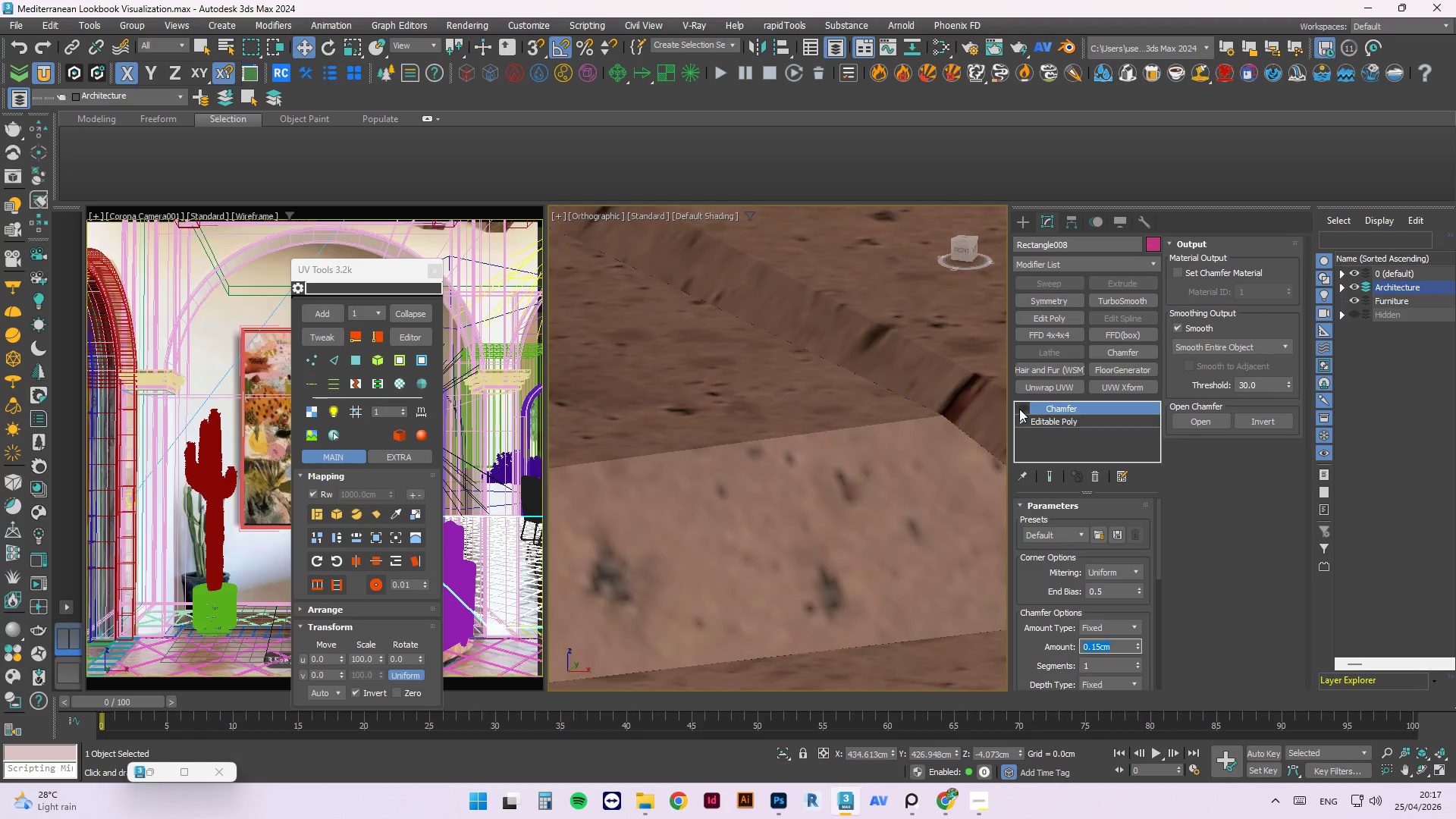 
double_click([1019, 409])
 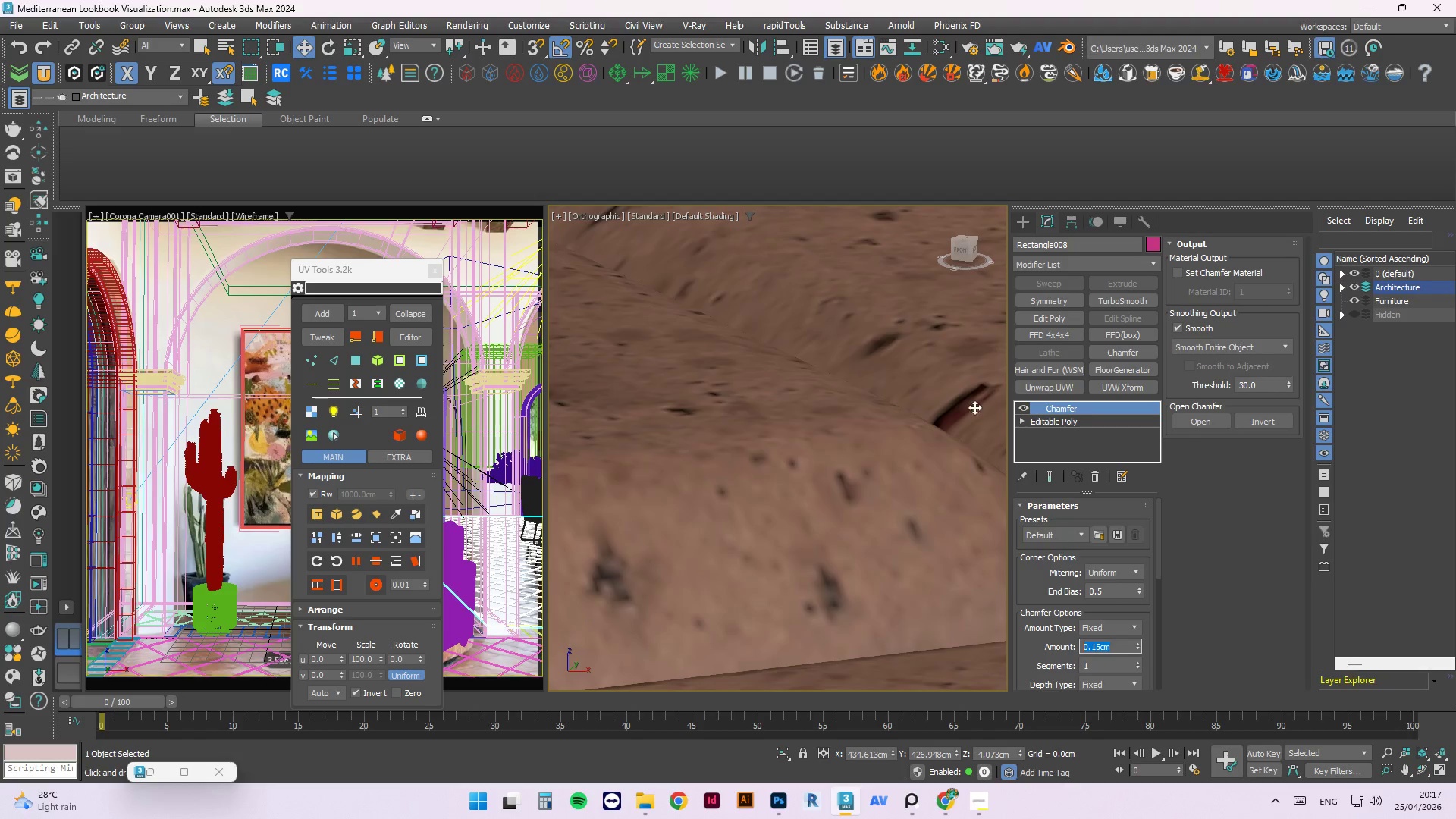 
scroll: coordinate [801, 425], scroll_direction: down, amount: 15.0
 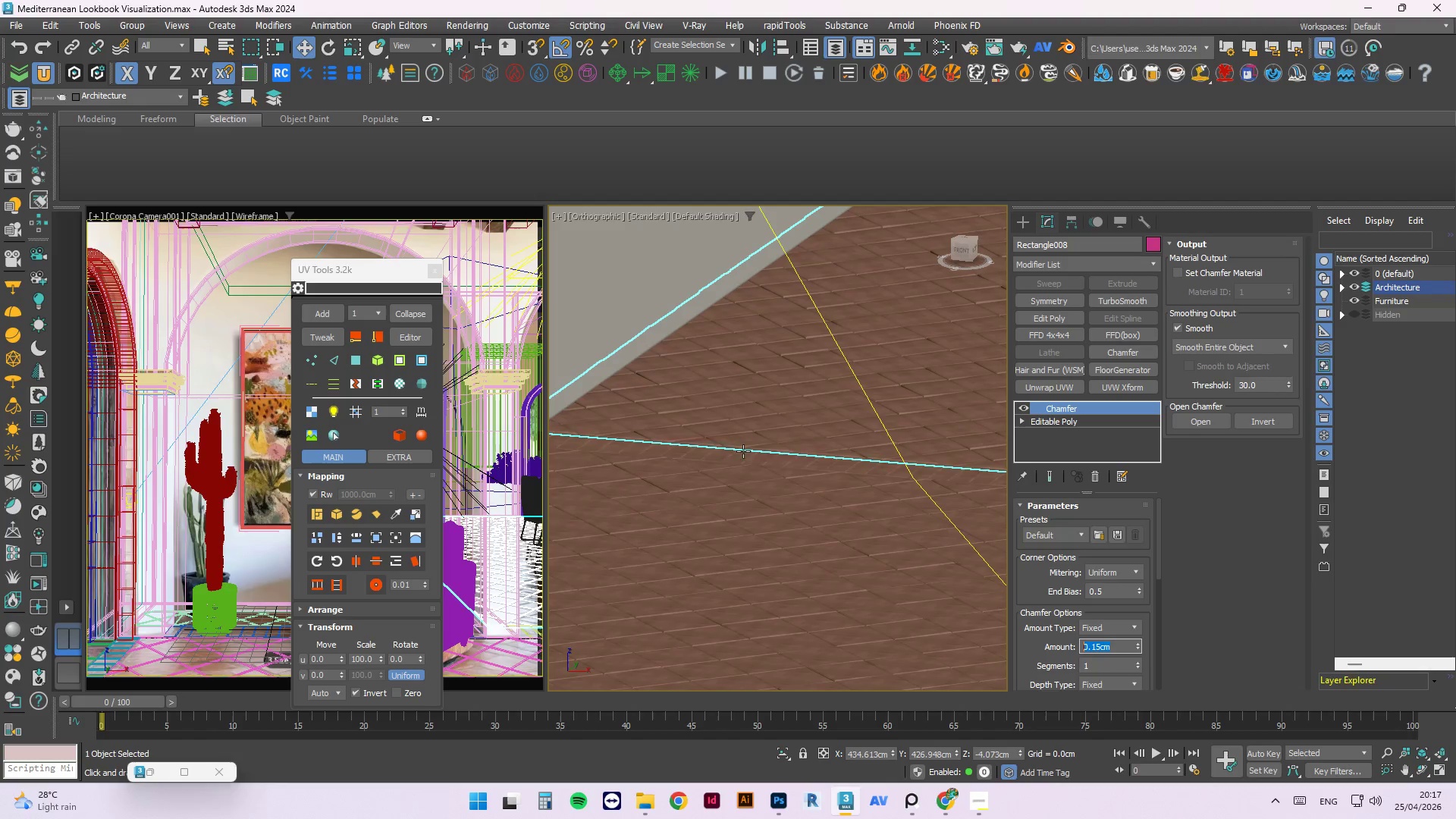 
scroll: coordinate [708, 459], scroll_direction: up, amount: 3.0
 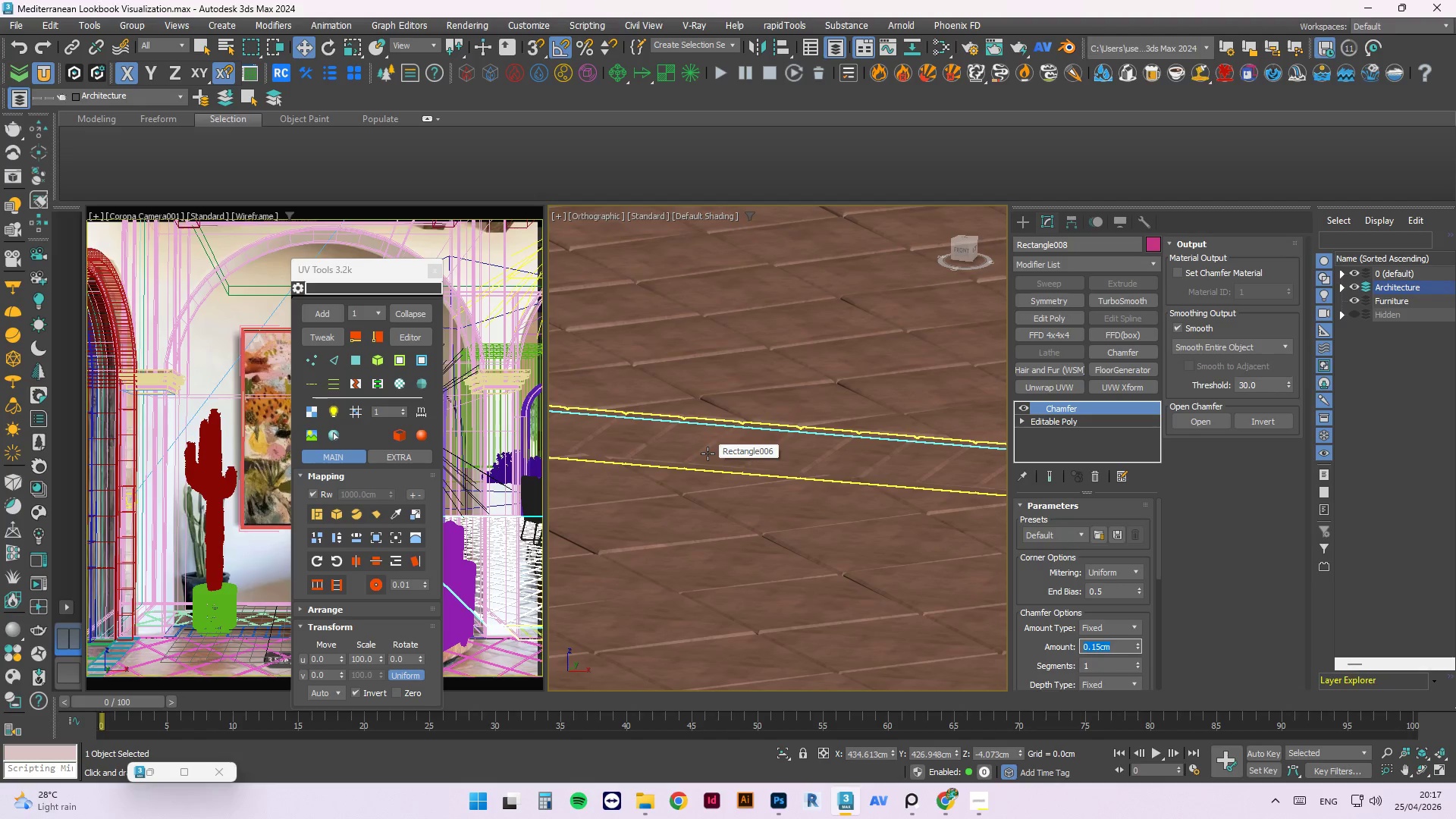 
wait(5.69)
 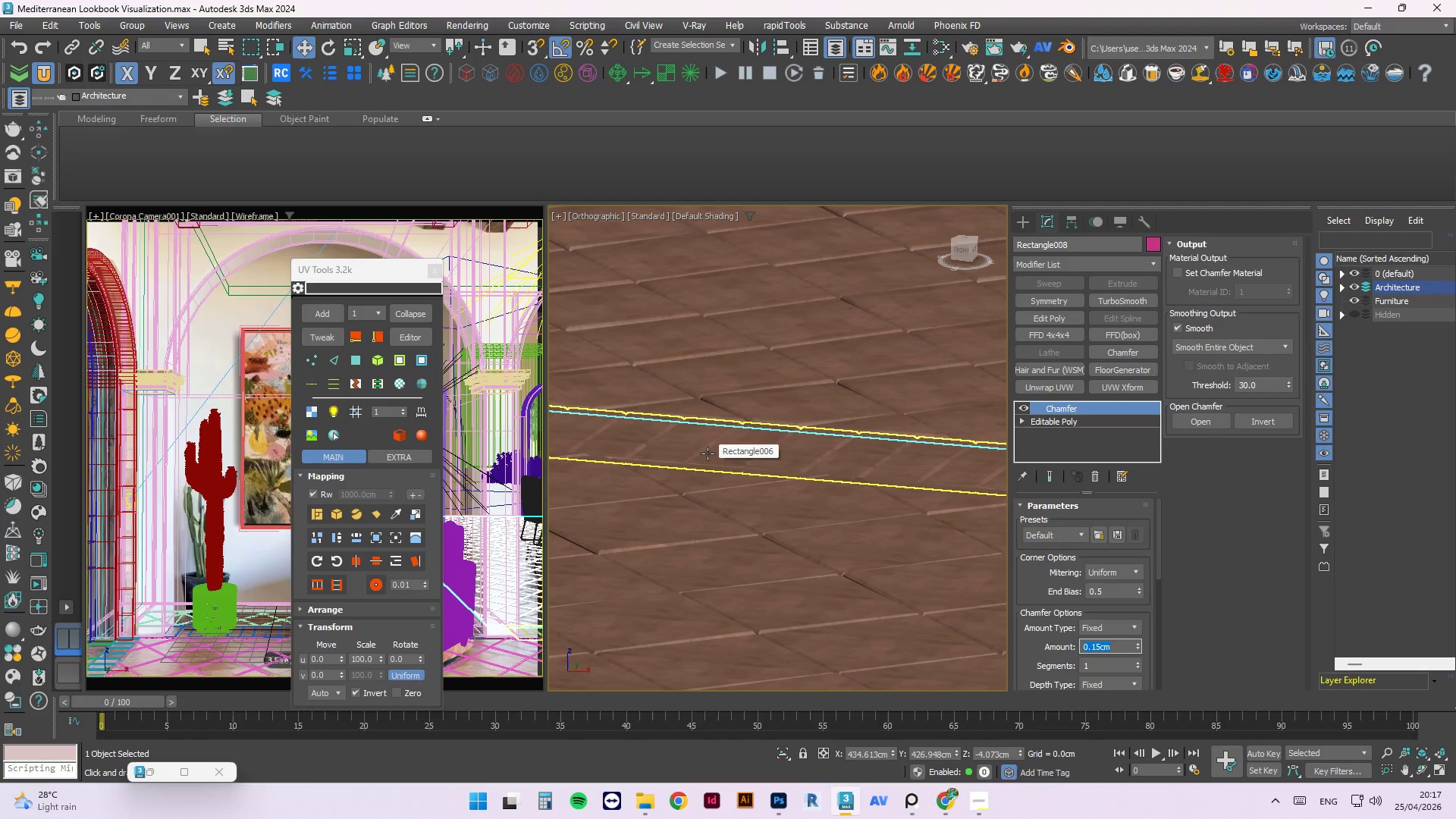 
left_click([743, 440])
 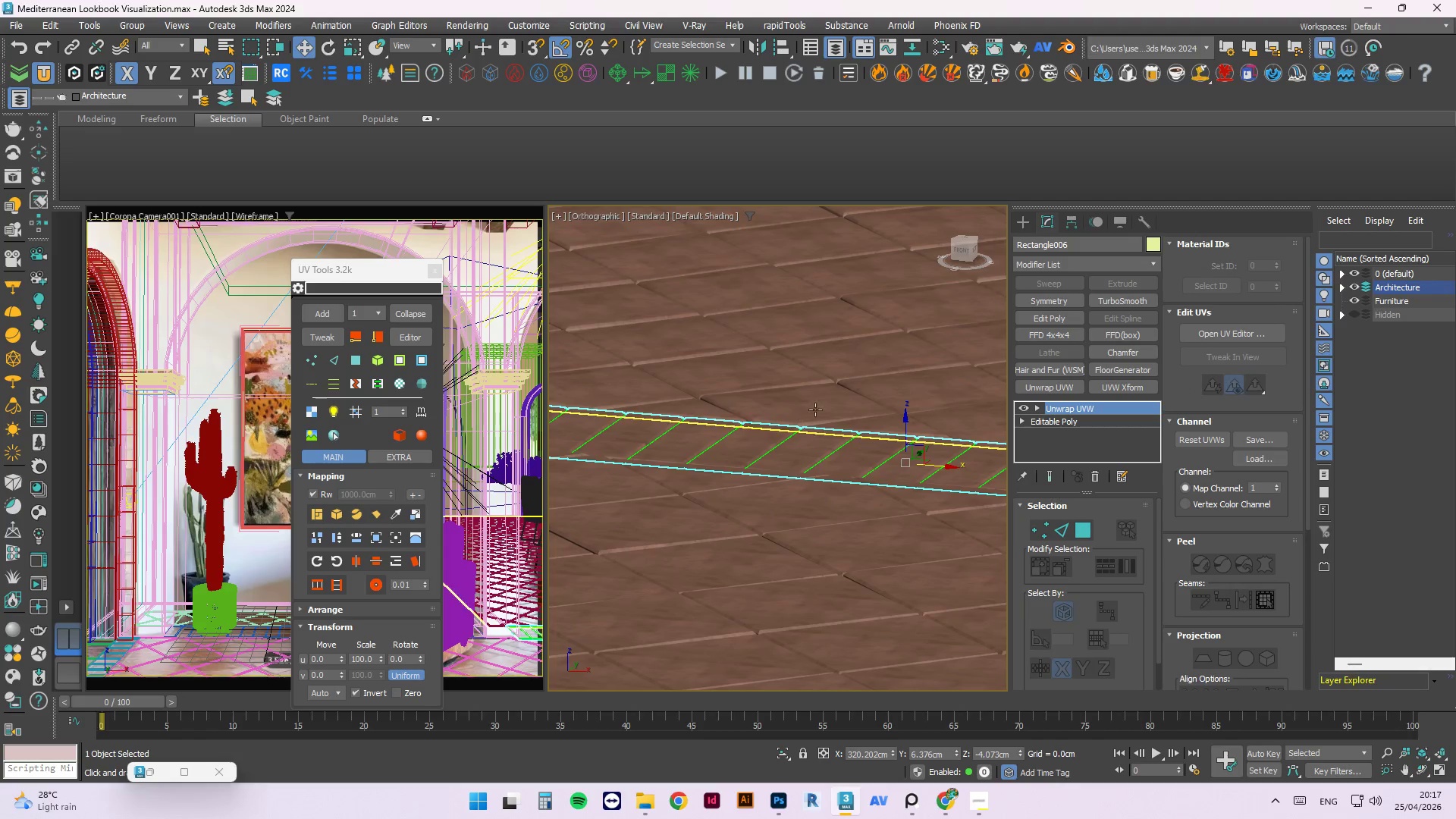 
left_click([821, 394])
 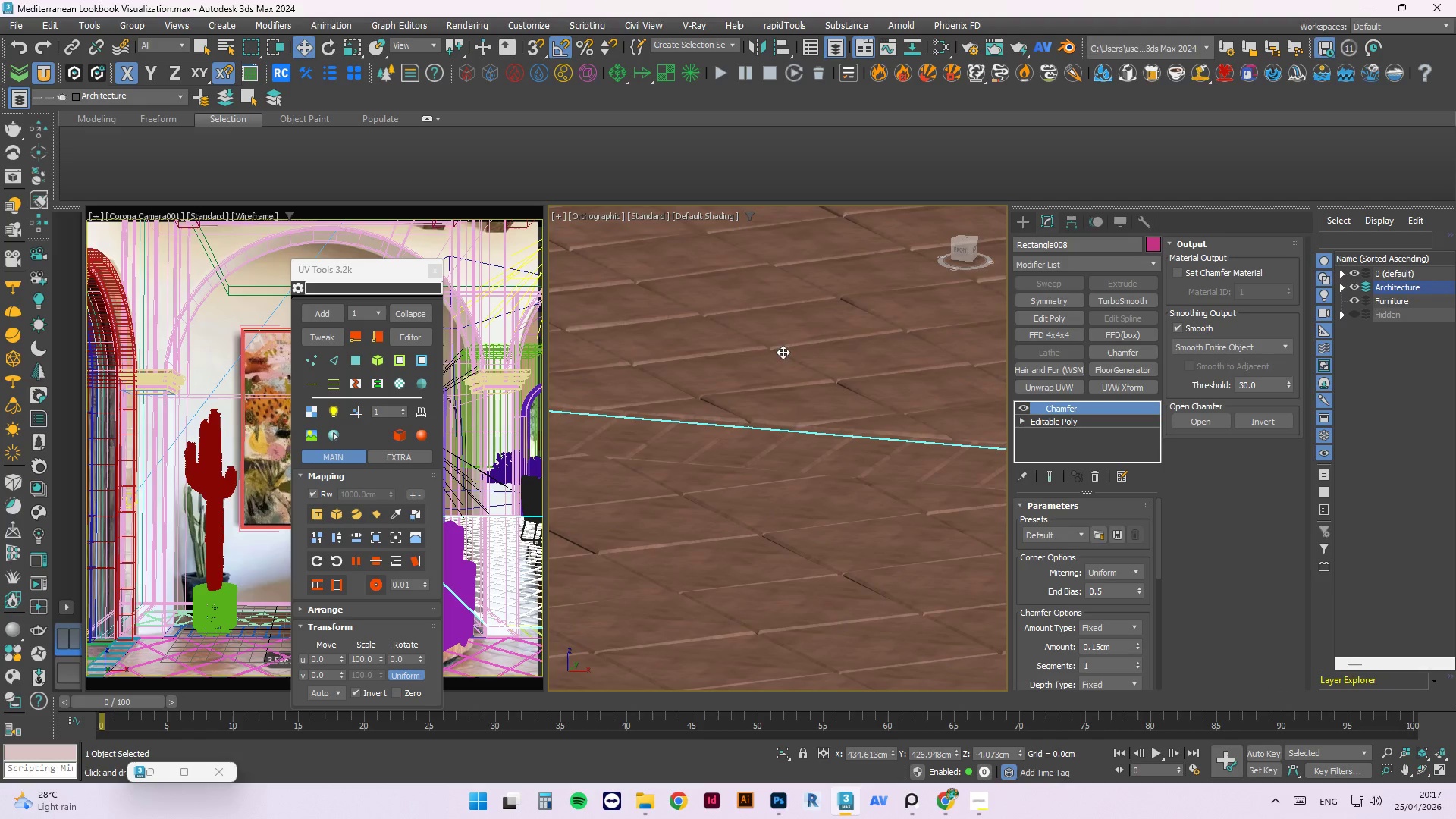 
left_click([806, 453])
 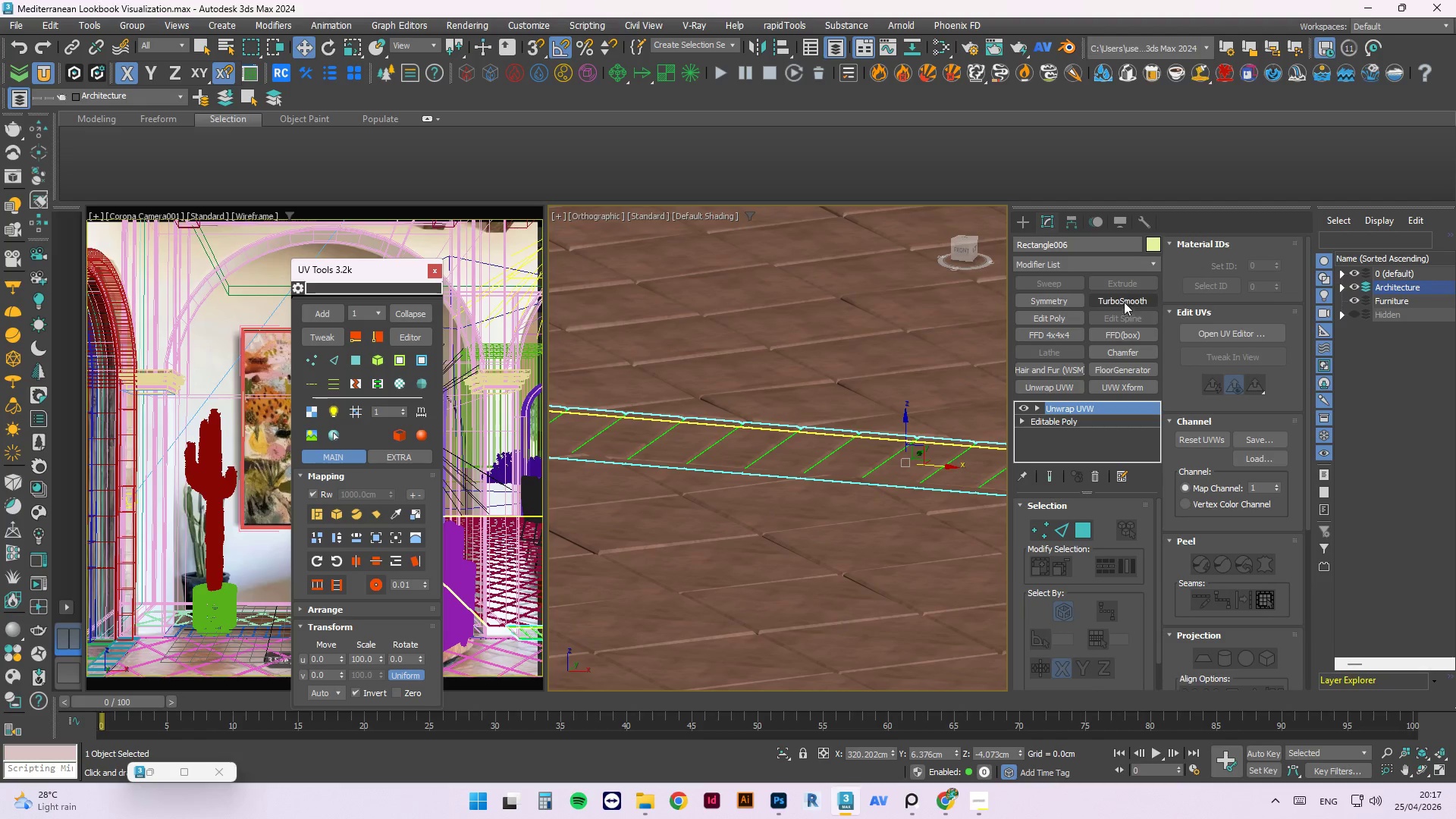 
left_click([1115, 352])
 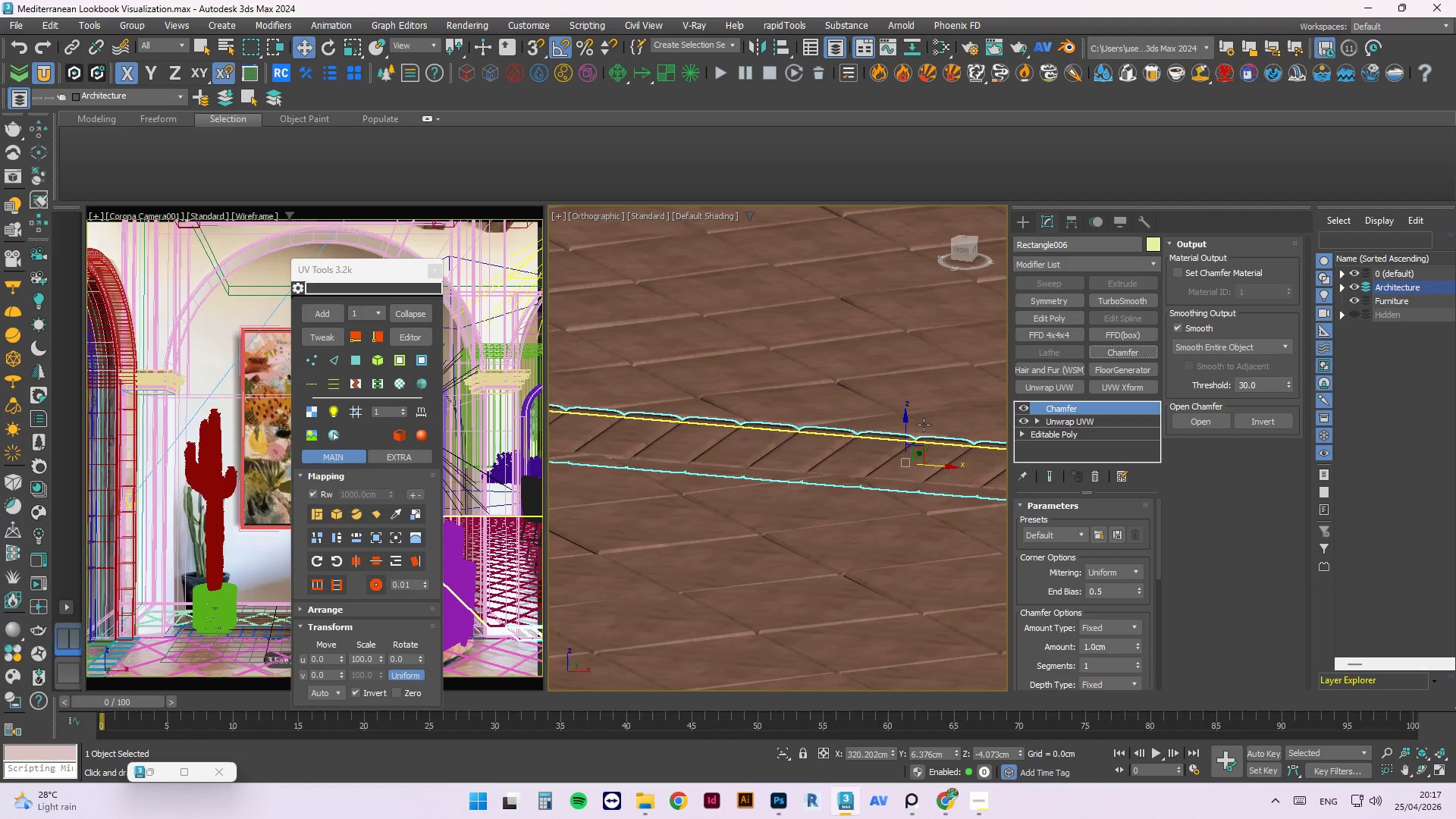 
scroll: coordinate [849, 476], scroll_direction: up, amount: 3.0
 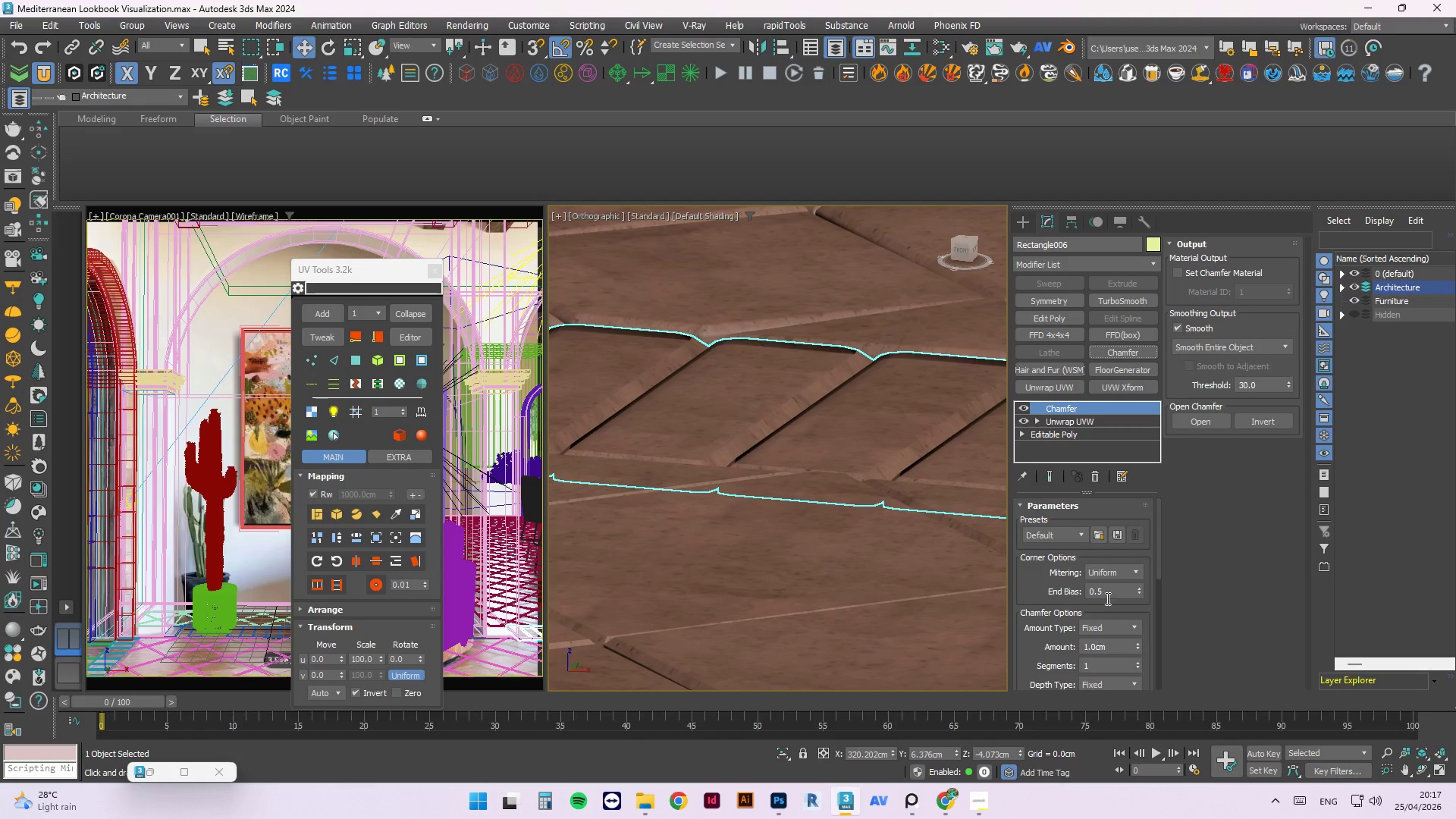 
left_click_drag(start_coordinate=[1119, 644], to_coordinate=[1028, 639])
 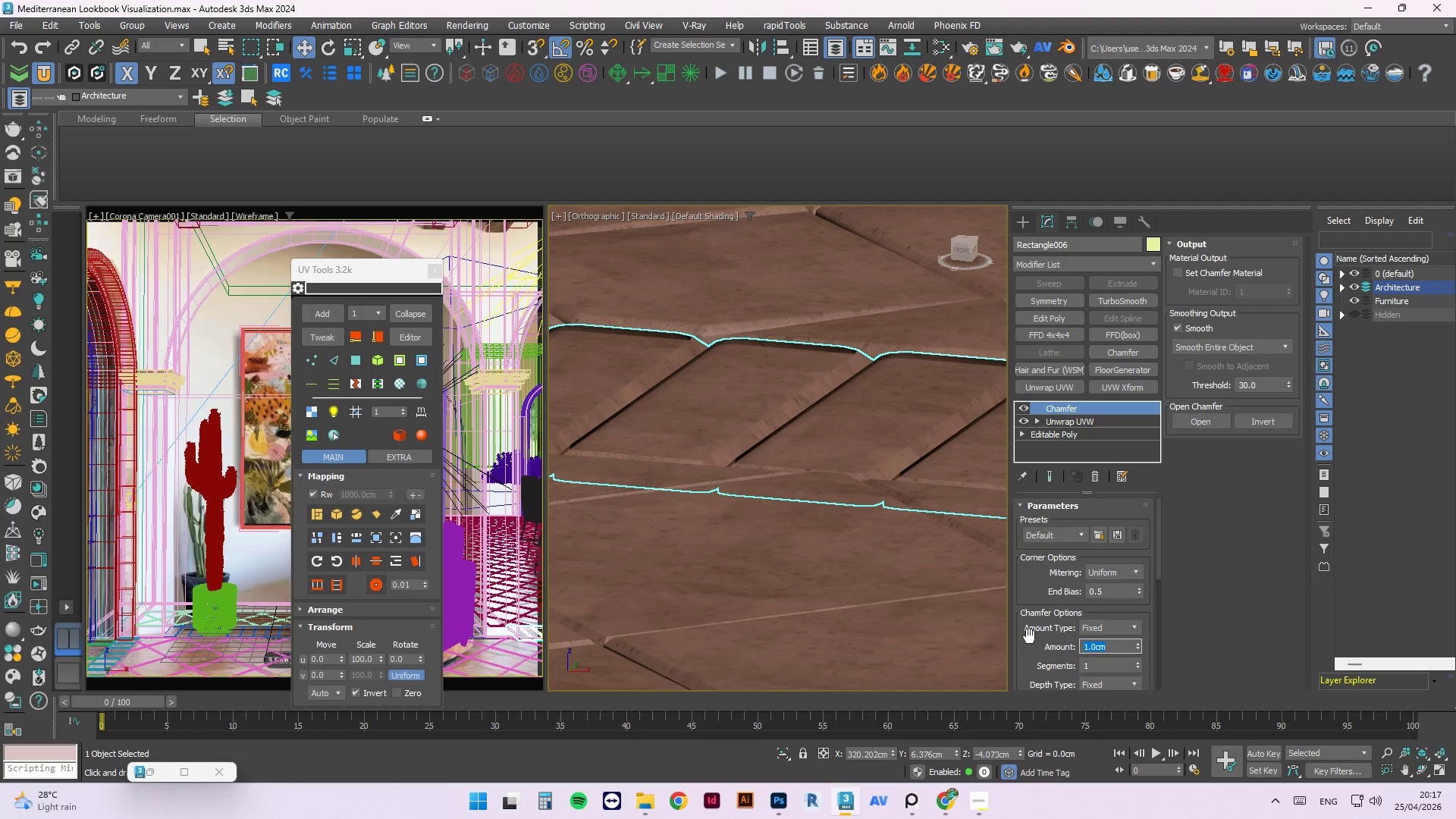 
key(Numpad0)
 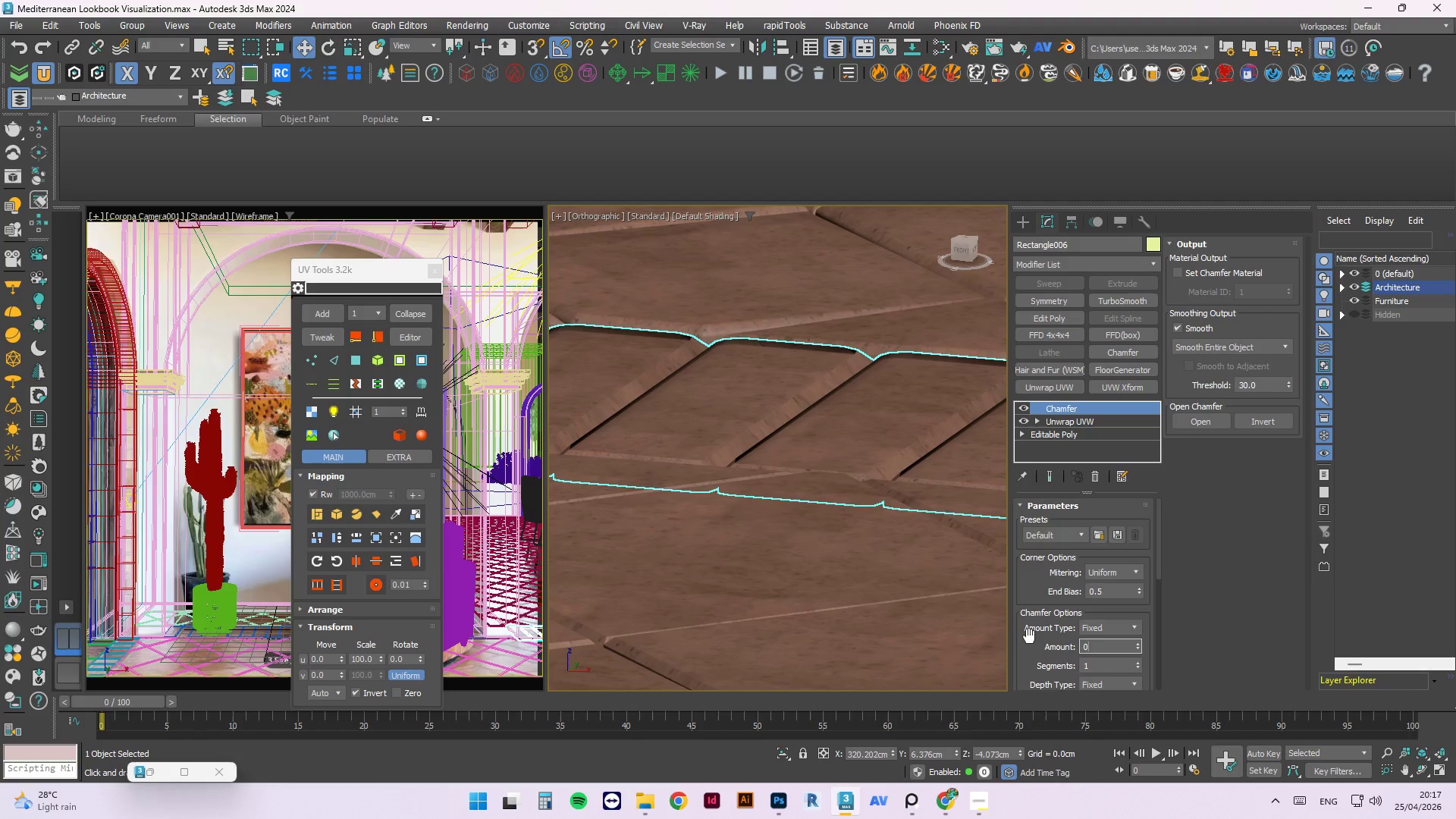 
key(NumpadDecimal)
 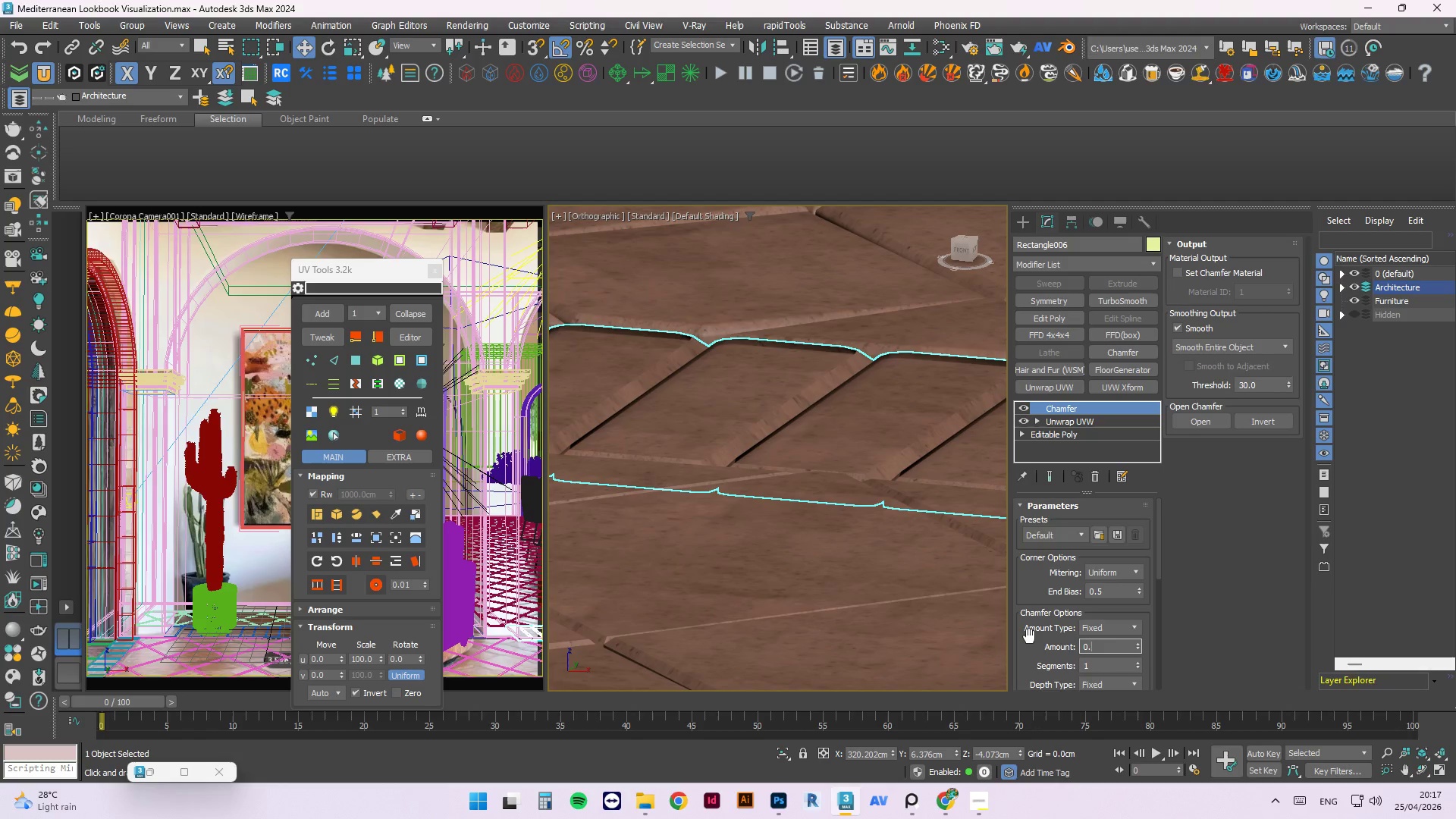 
key(Numpad1)
 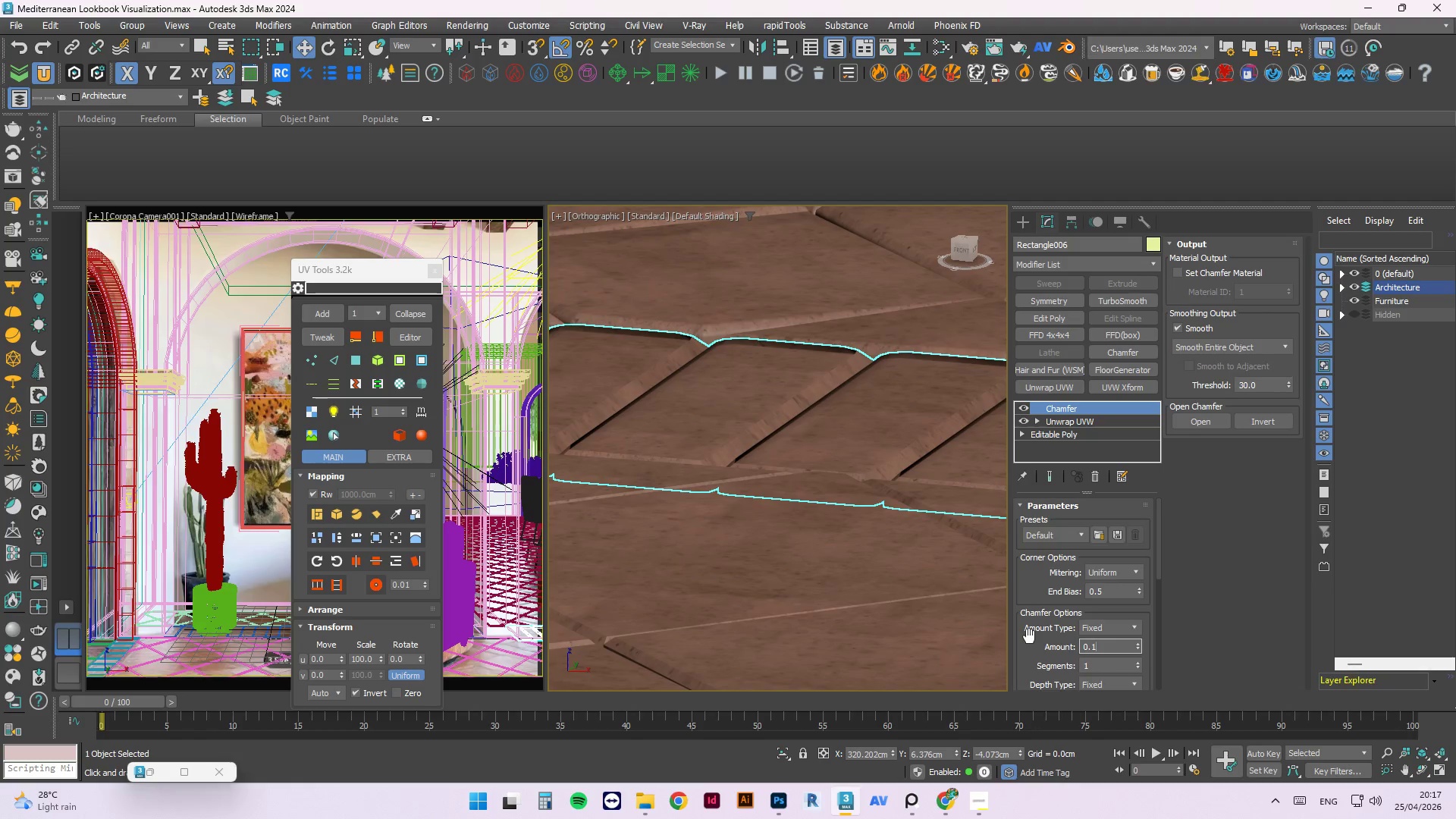 
key(Numpad5)
 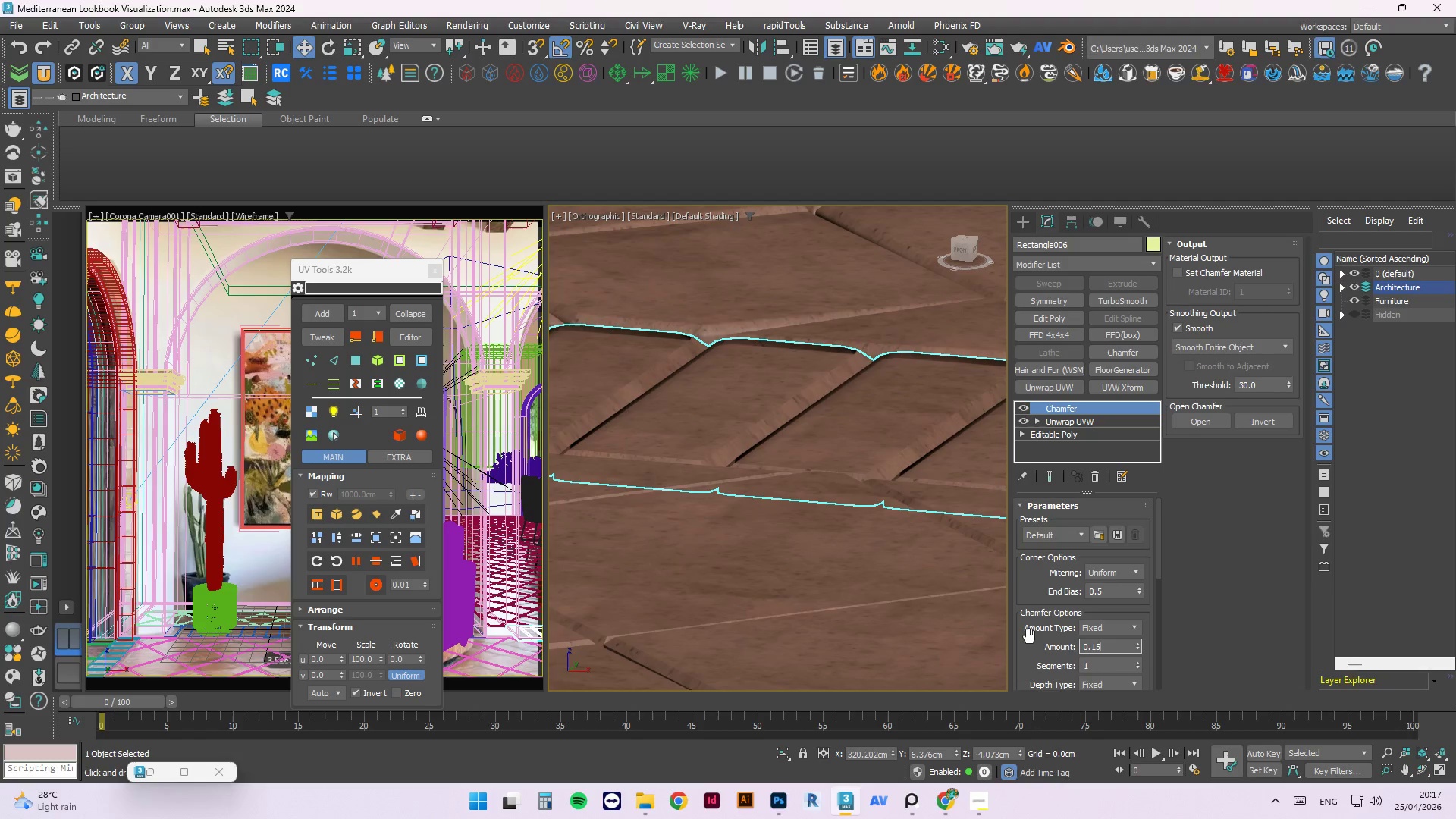 
key(NumpadEnter)
 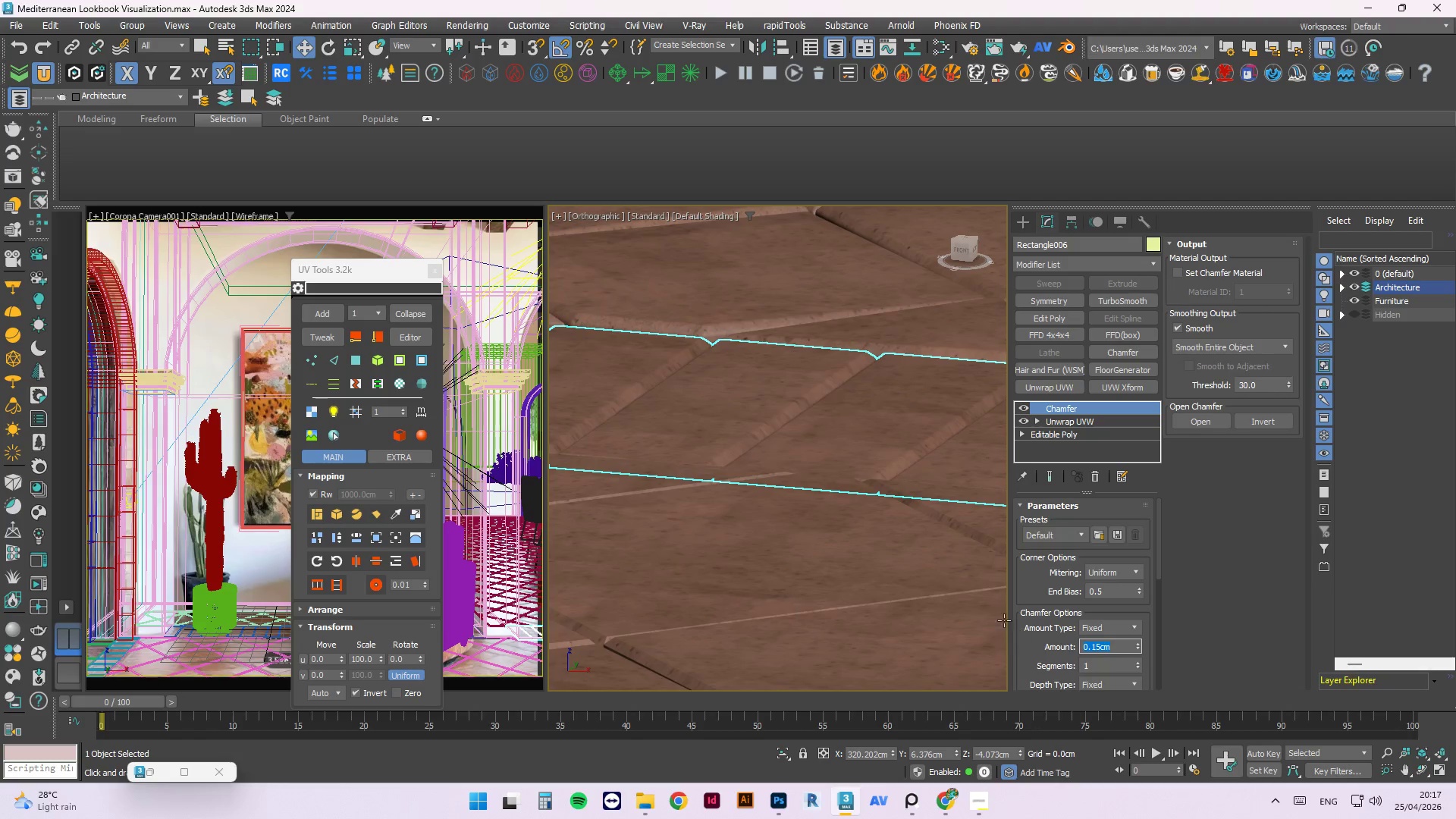 
scroll: coordinate [830, 404], scroll_direction: up, amount: 4.0
 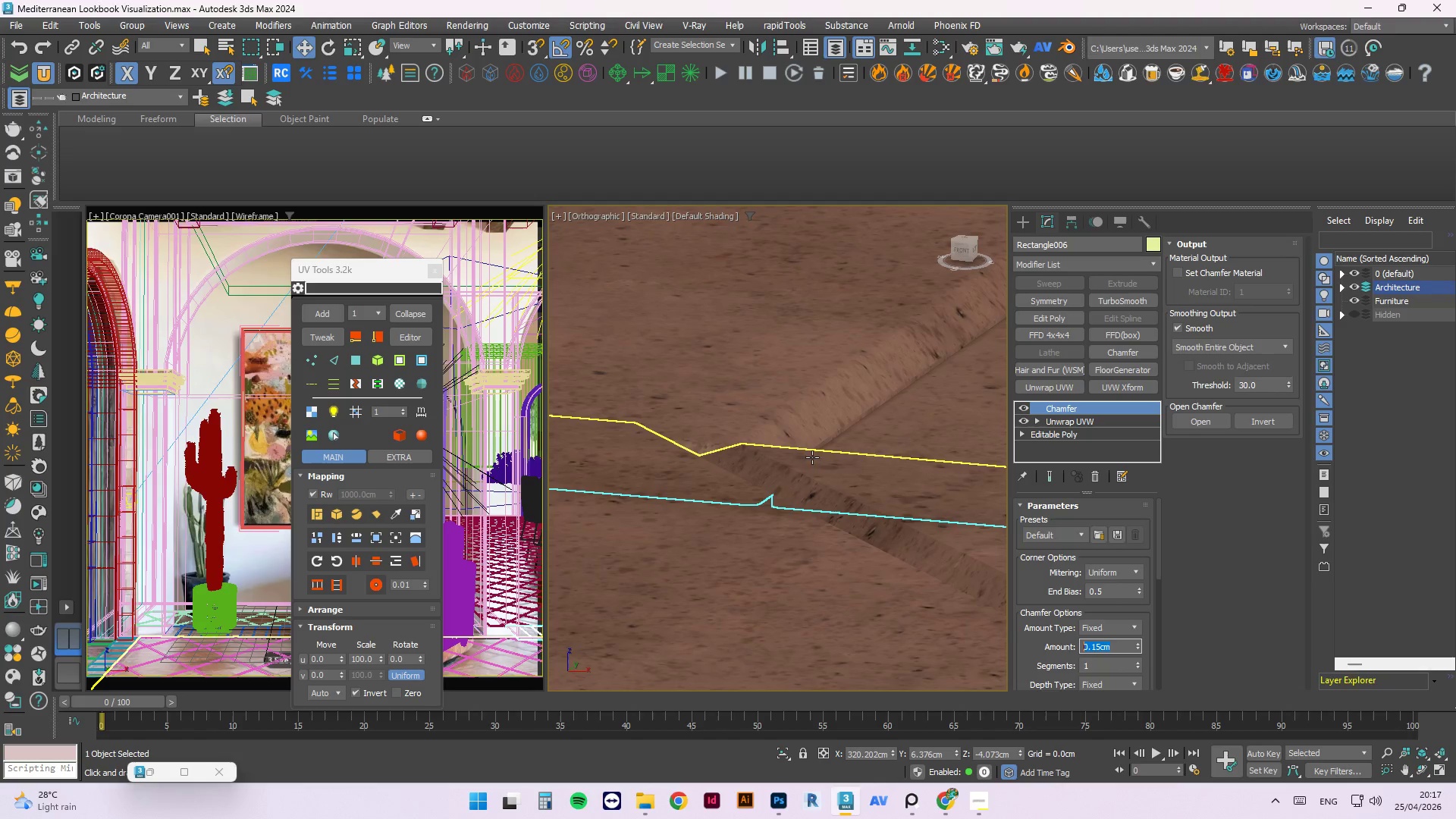 
left_click([827, 472])
 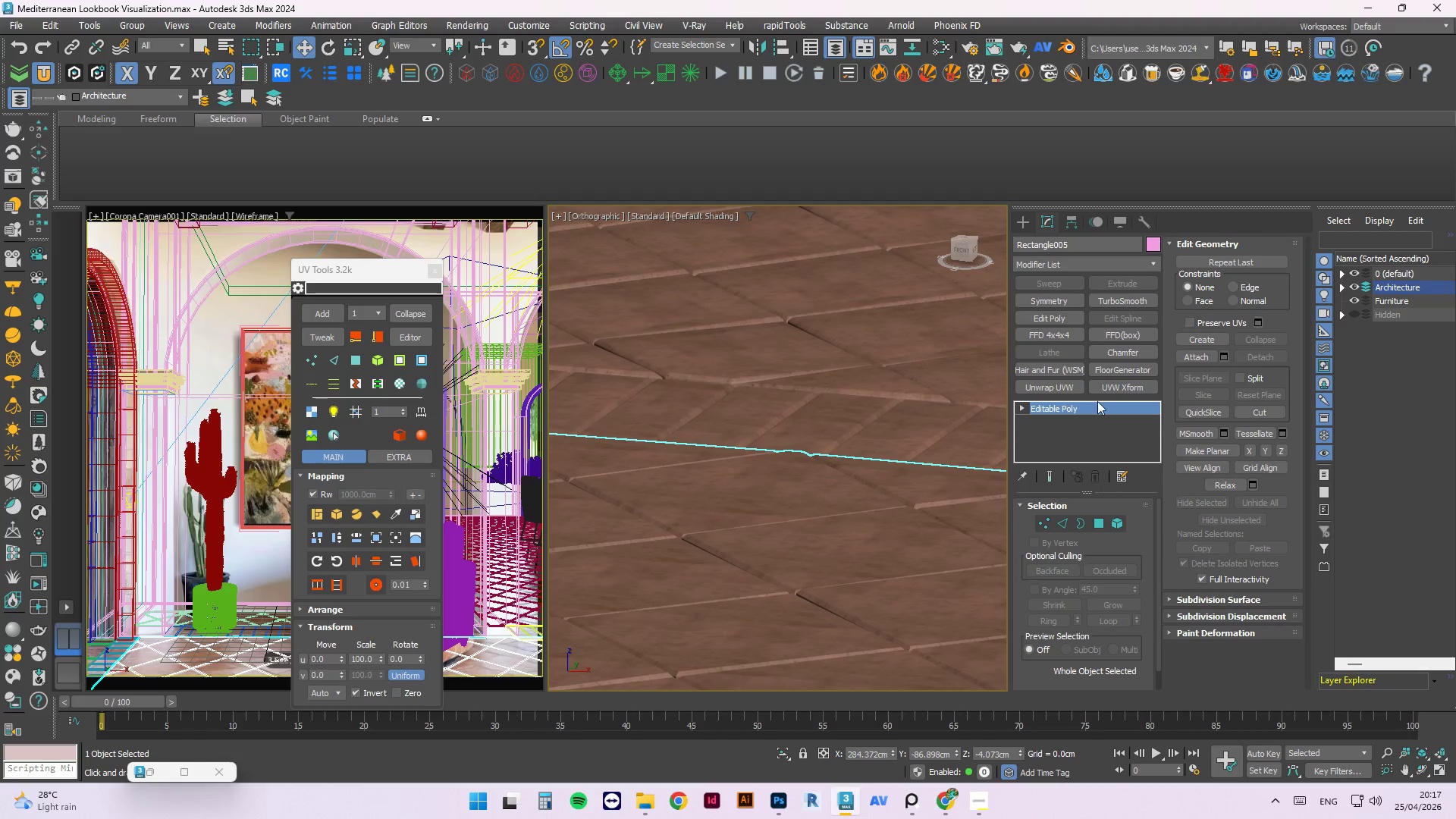 
scroll: coordinate [830, 458], scroll_direction: down, amount: 6.0
 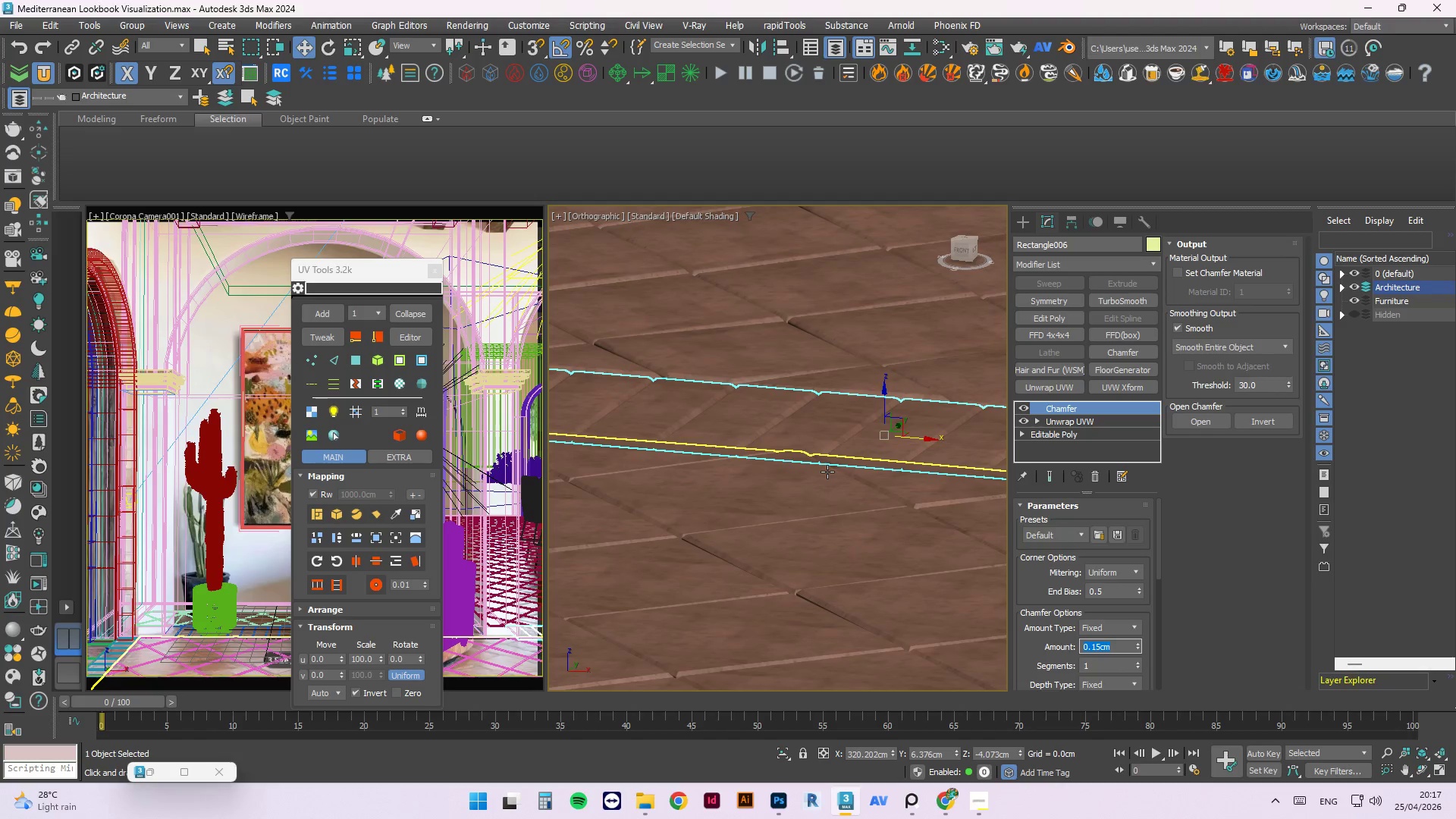 
left_click([1119, 350])
 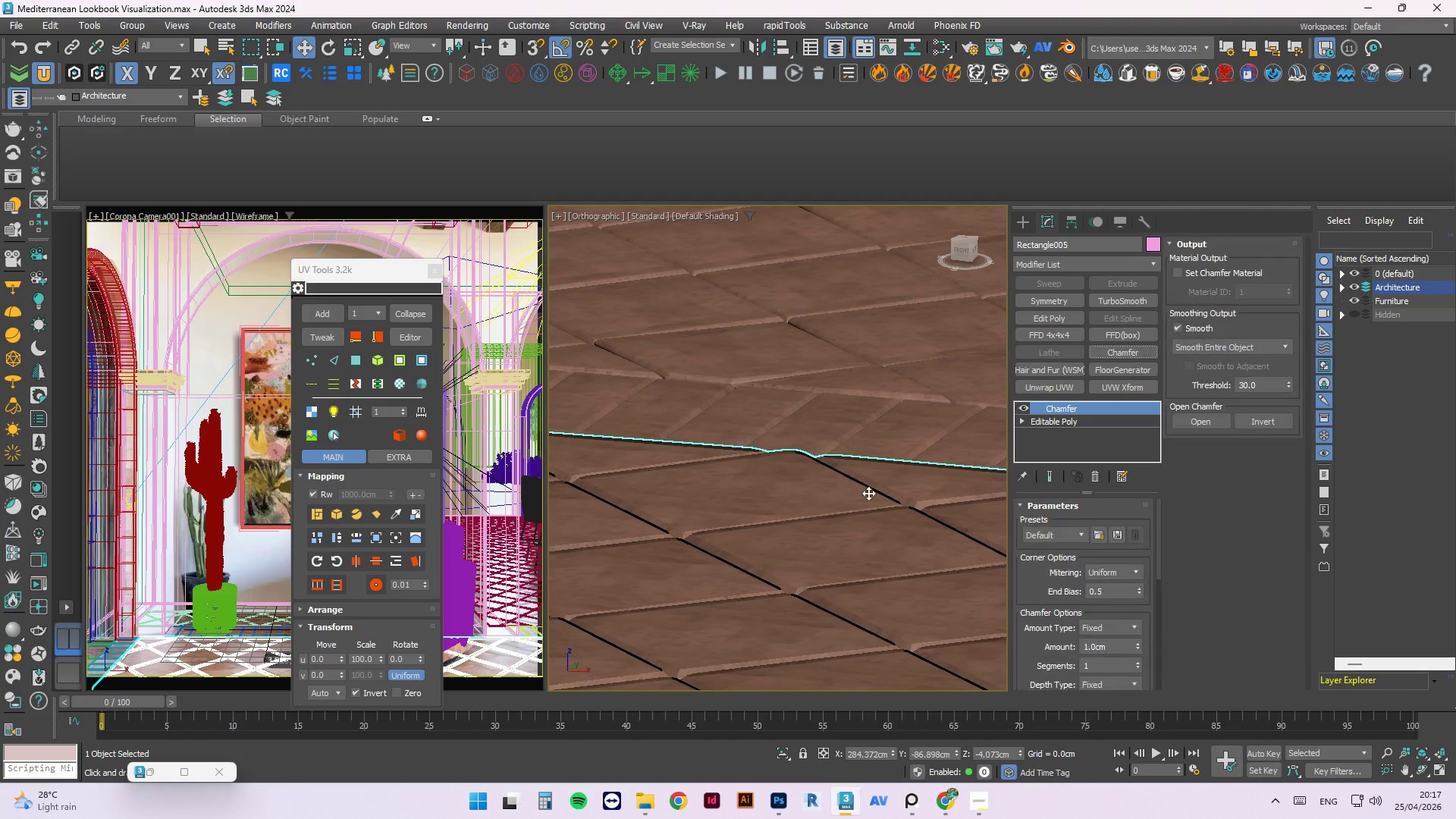 
scroll: coordinate [928, 506], scroll_direction: up, amount: 3.0
 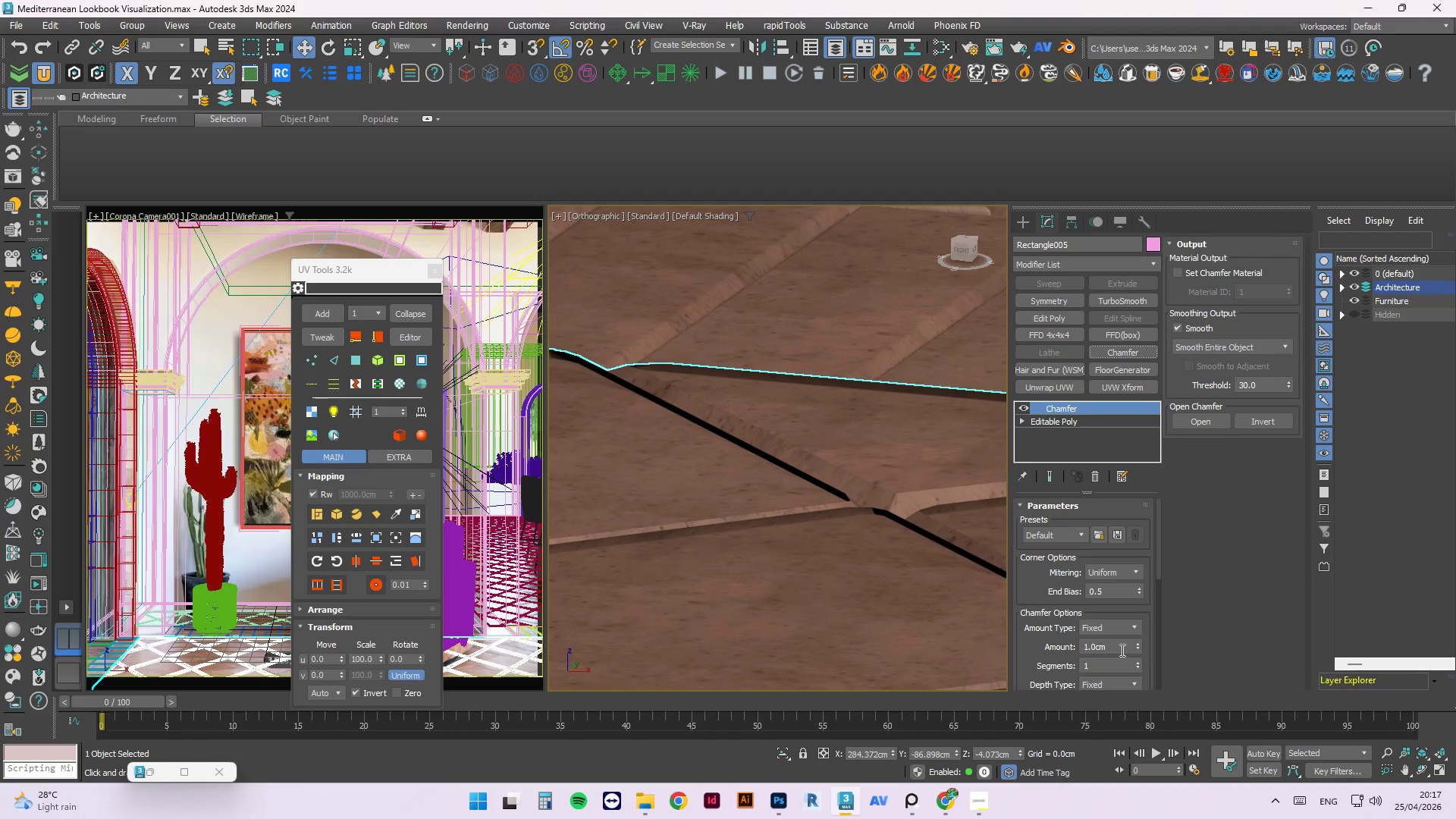 
left_click_drag(start_coordinate=[1115, 650], to_coordinate=[1015, 648])
 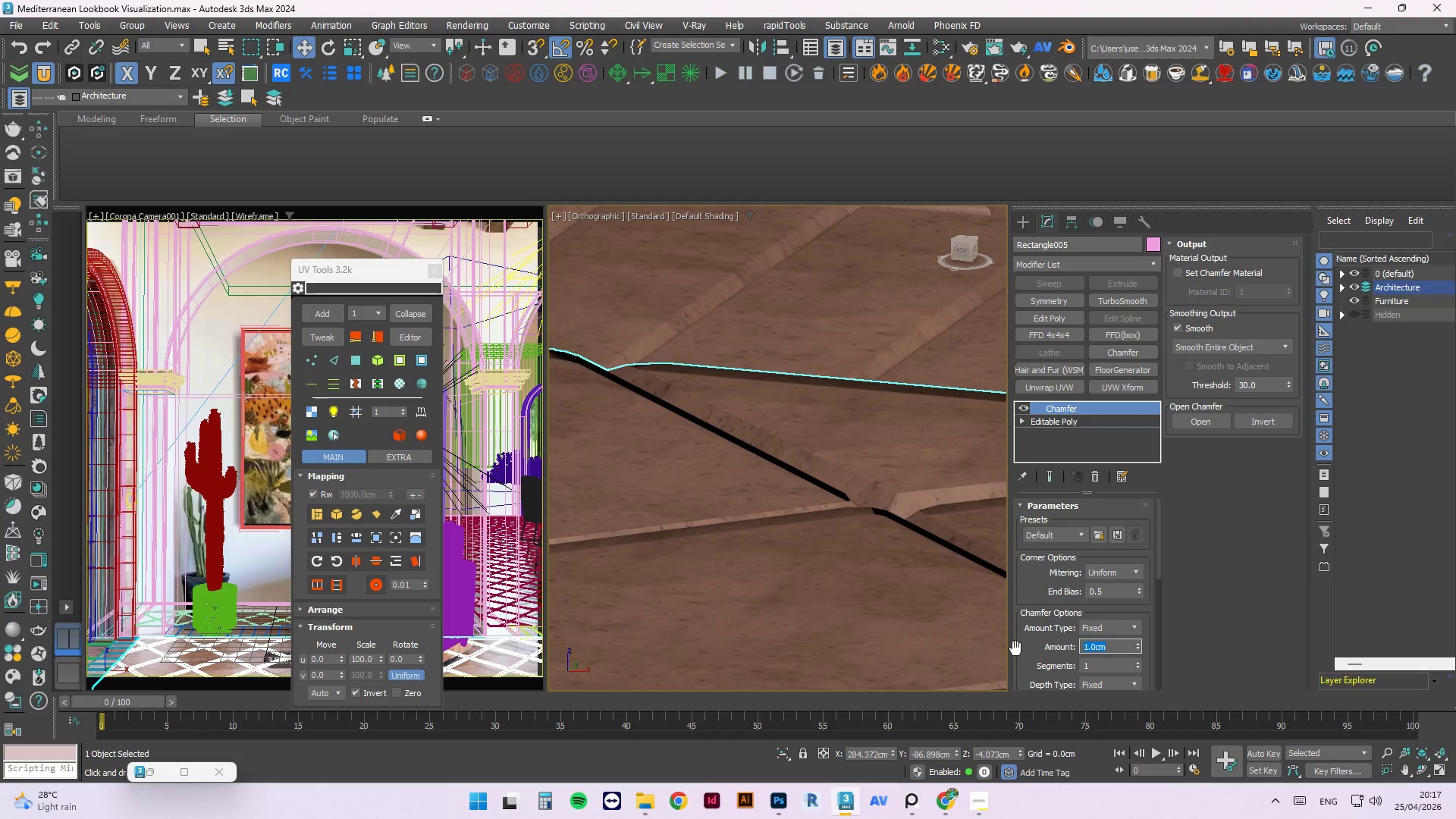 
key(NumpadDecimal)
 